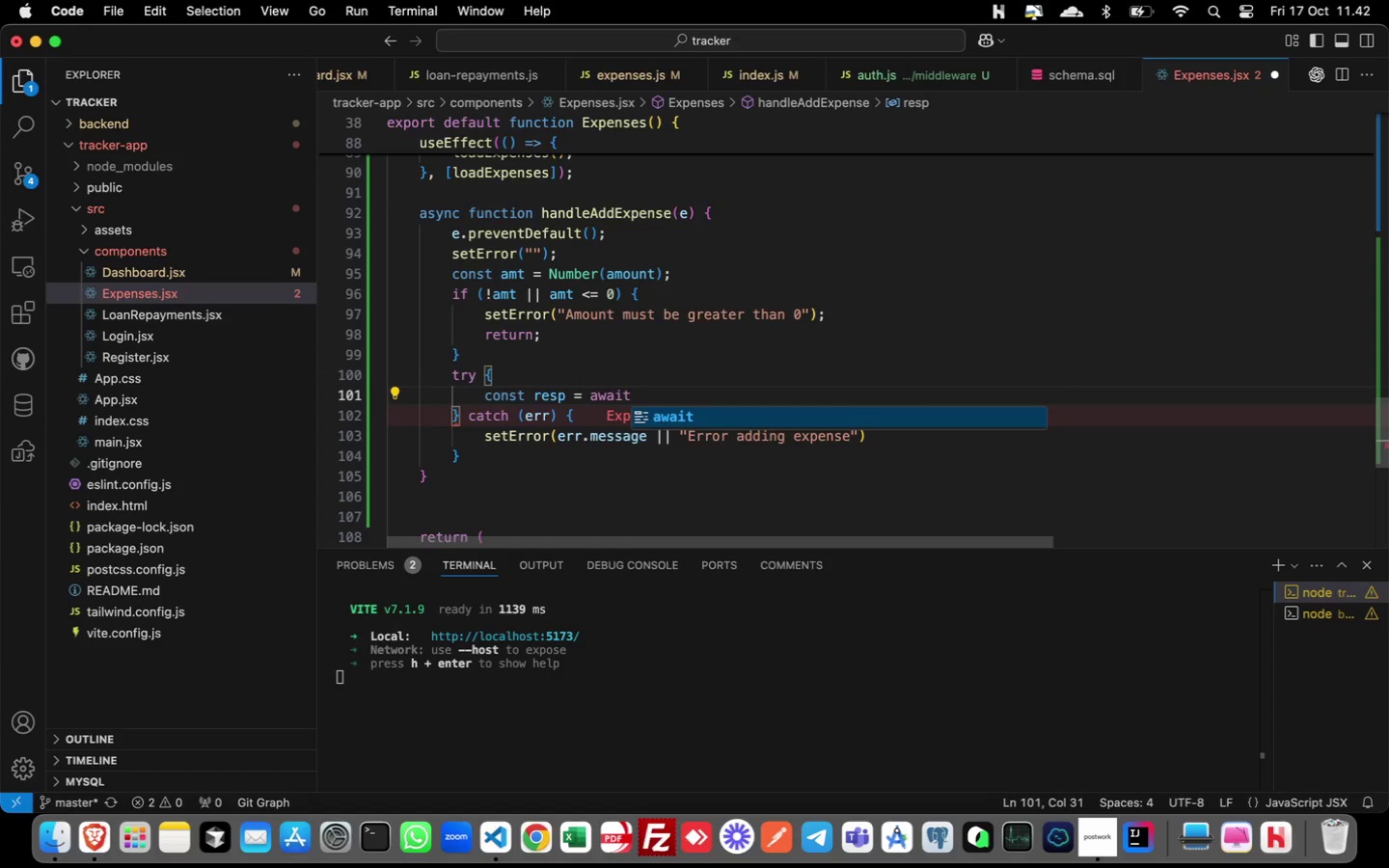 
type( fetch )
key(Backspace)
type(("a)
key(Backspace)
type(/api/expenses)
 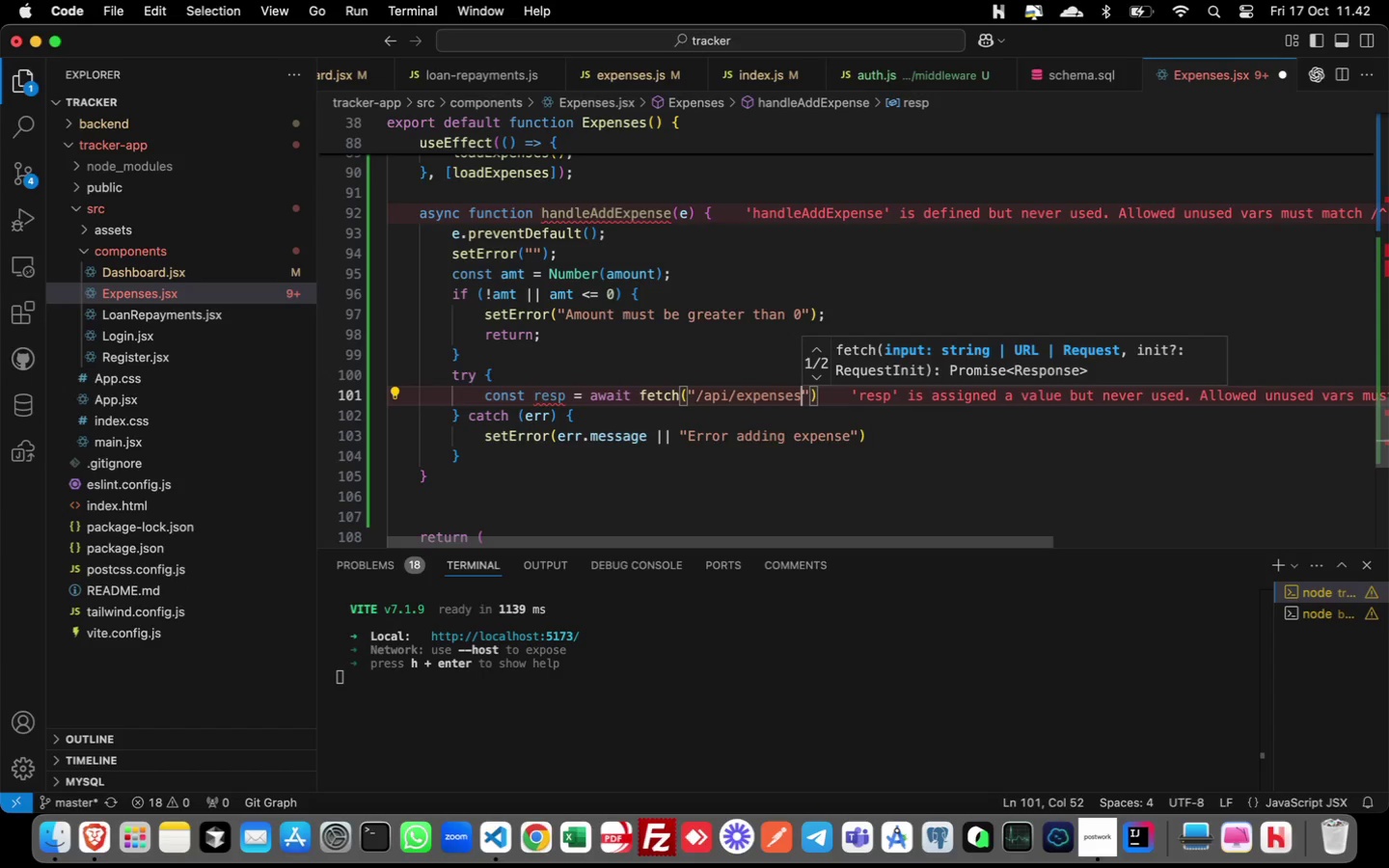 
key(ArrowRight)
 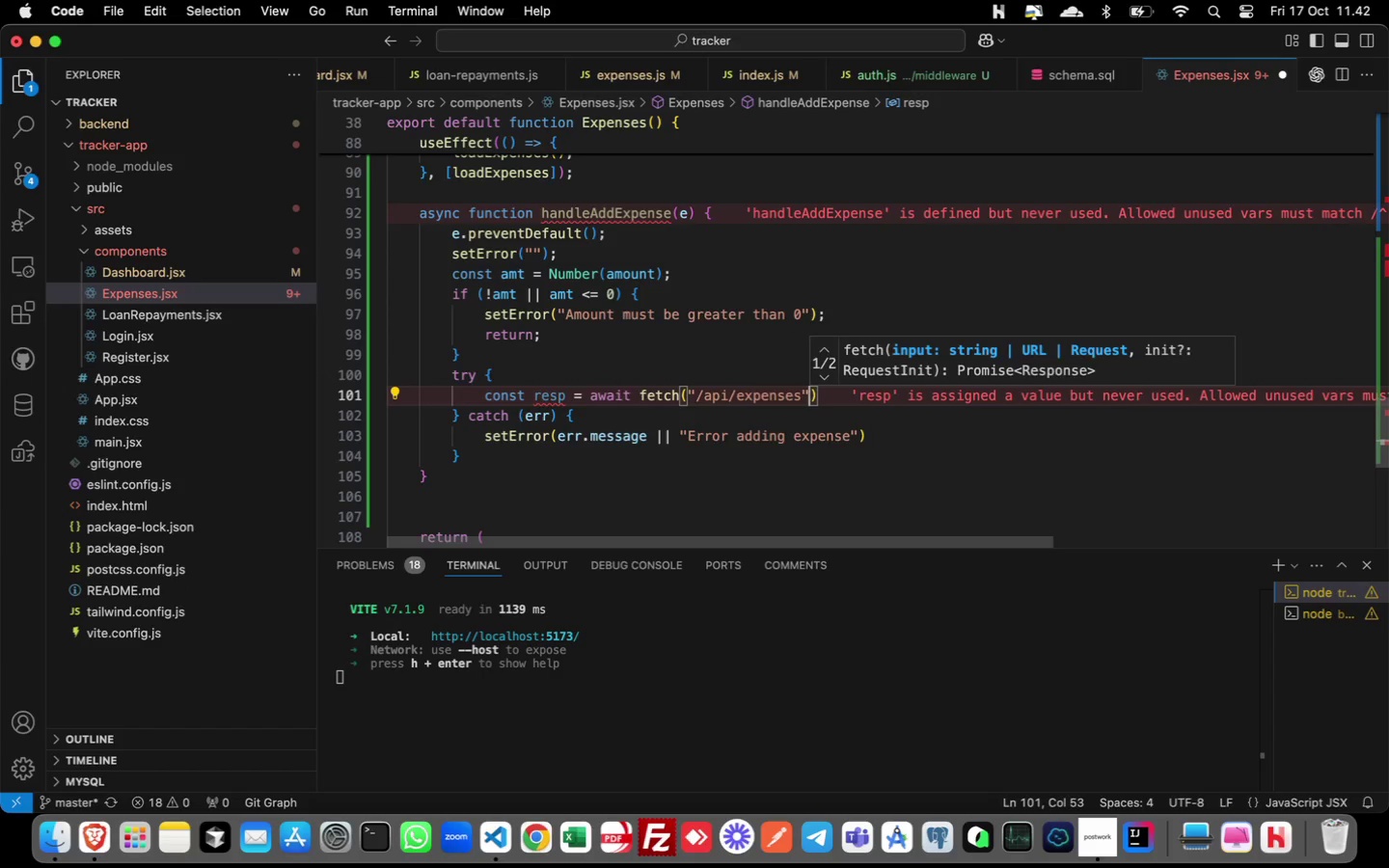 
key(ArrowRight)
 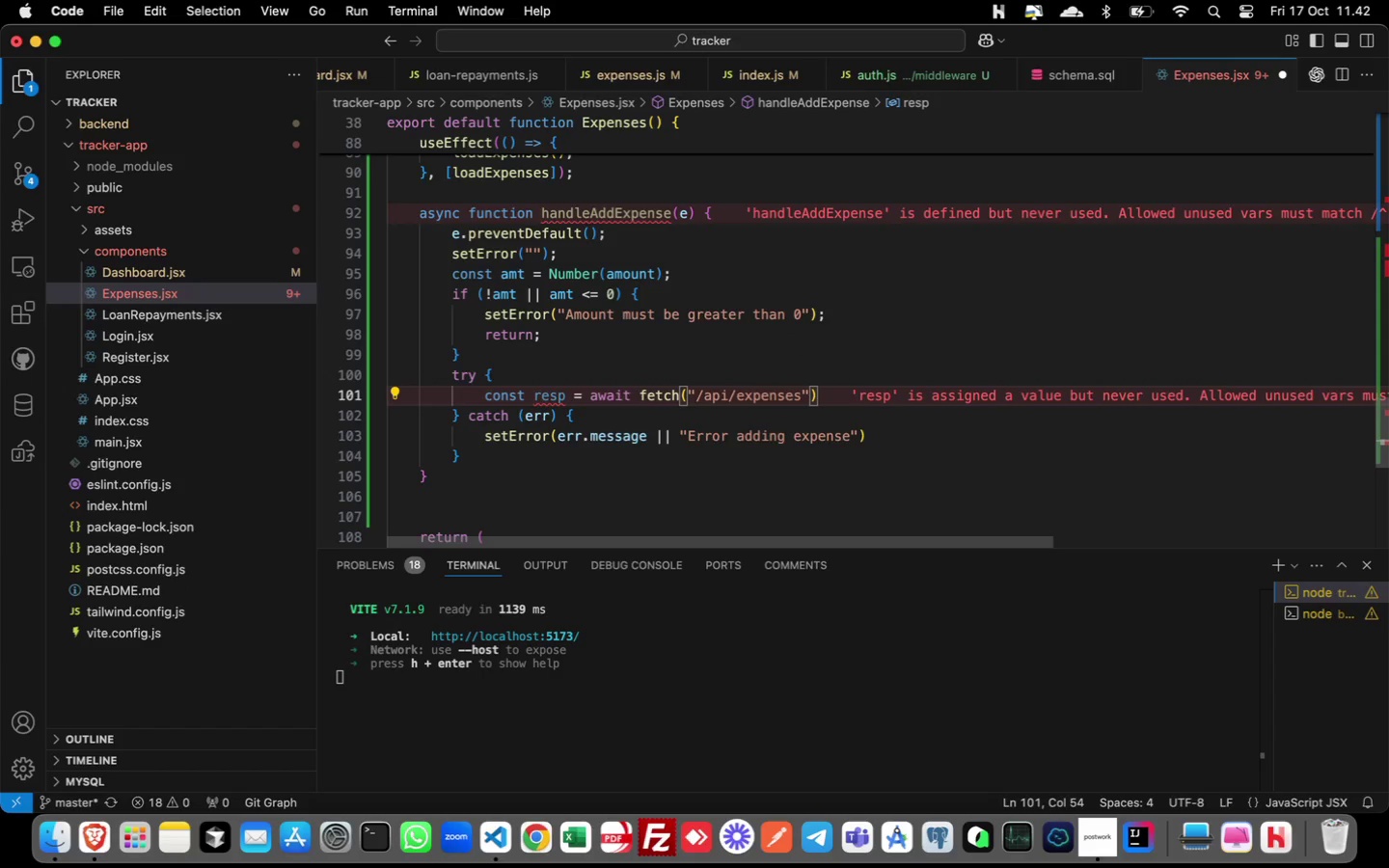 
key(ArrowLeft)
 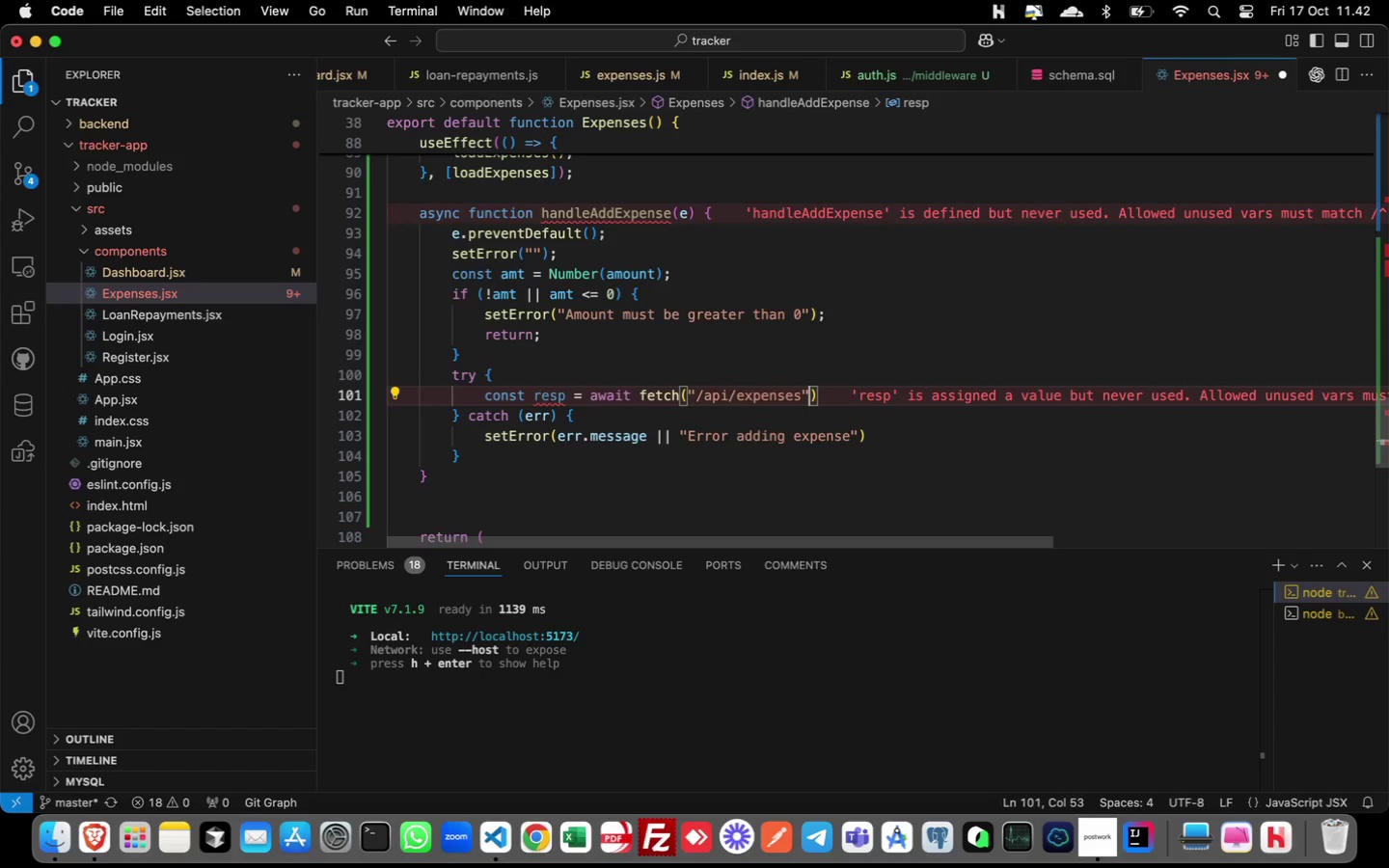 
key(Comma)
 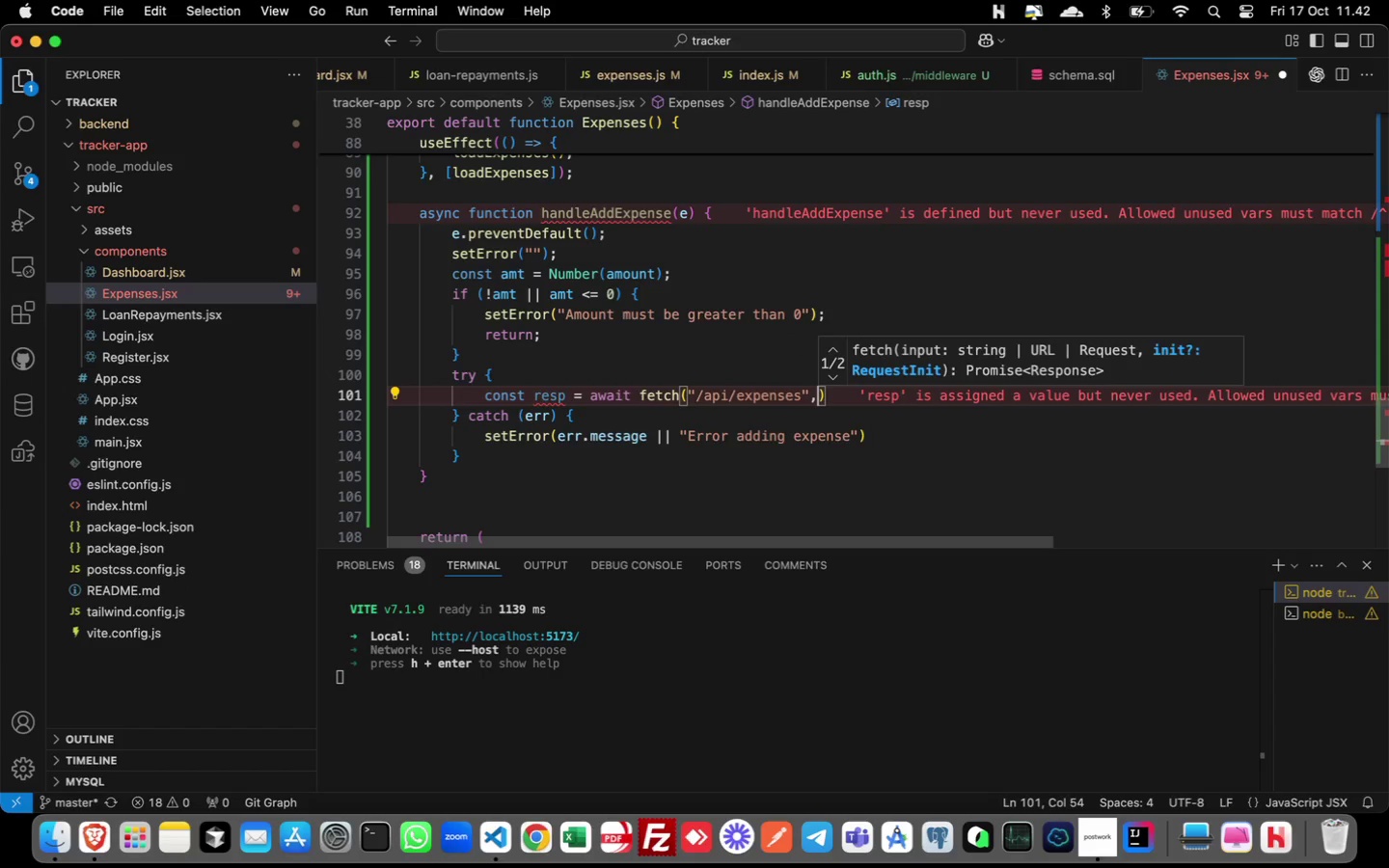 
key(Space)
 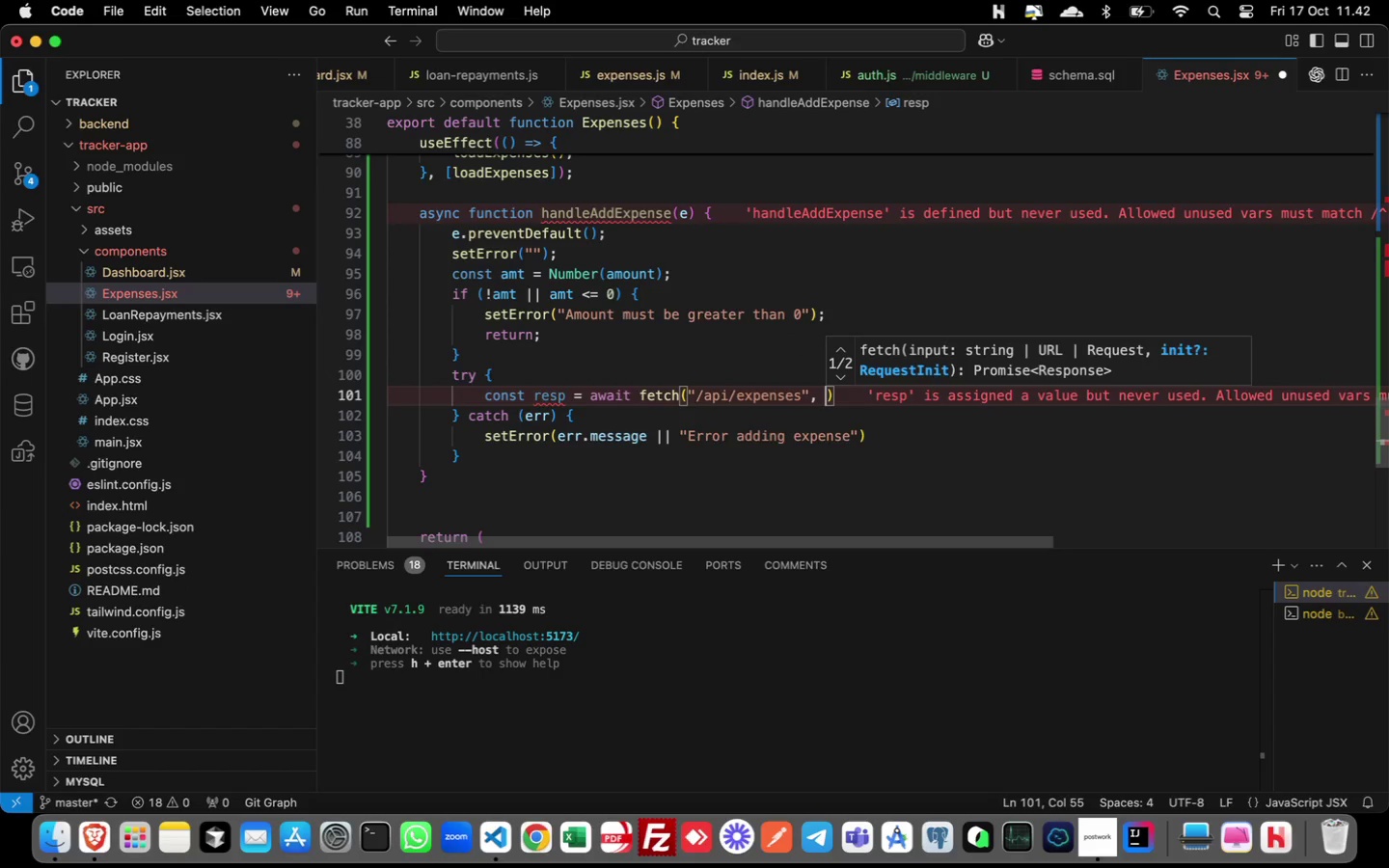 
key(Shift+BracketLeft)
 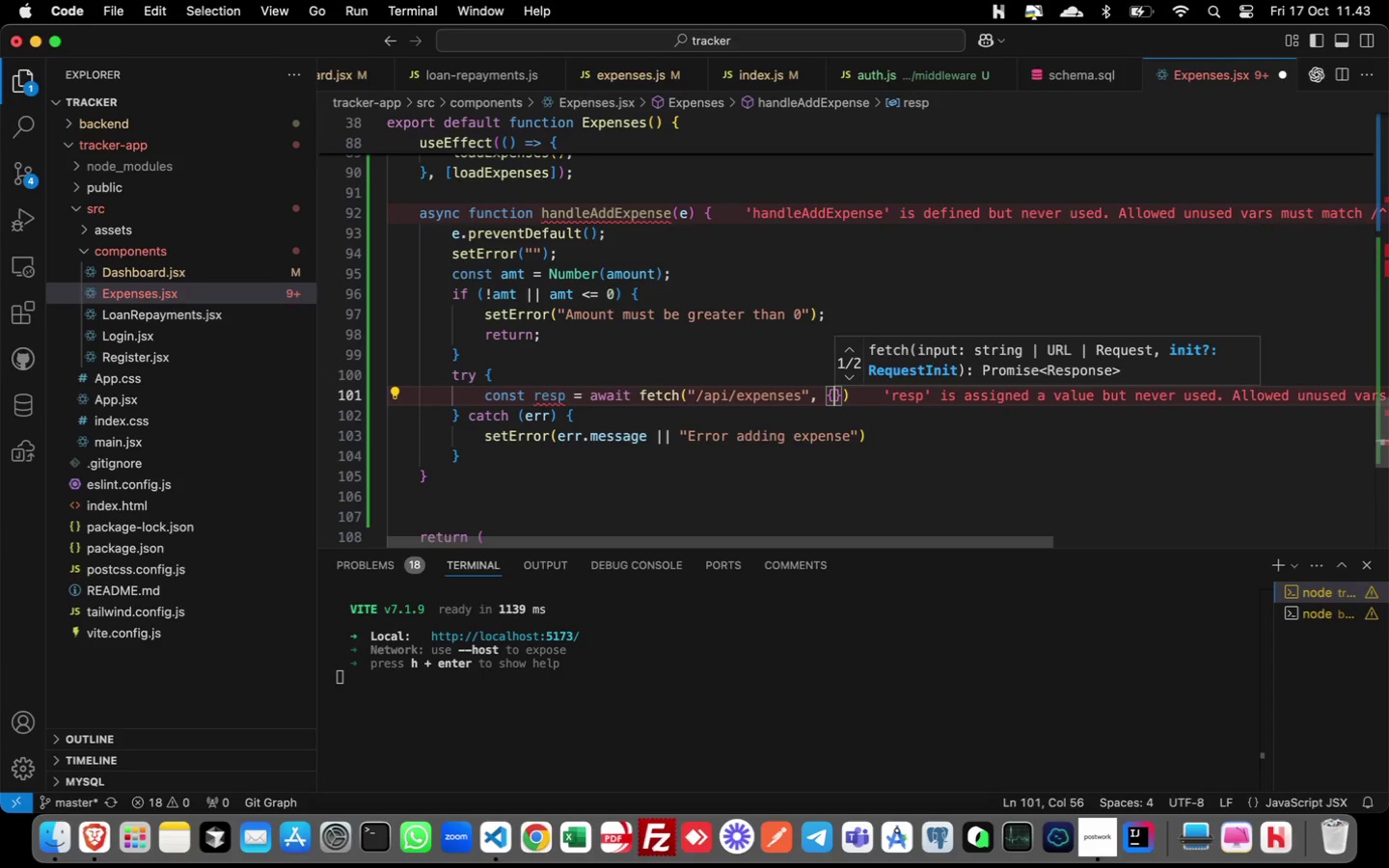 
key(Enter)
 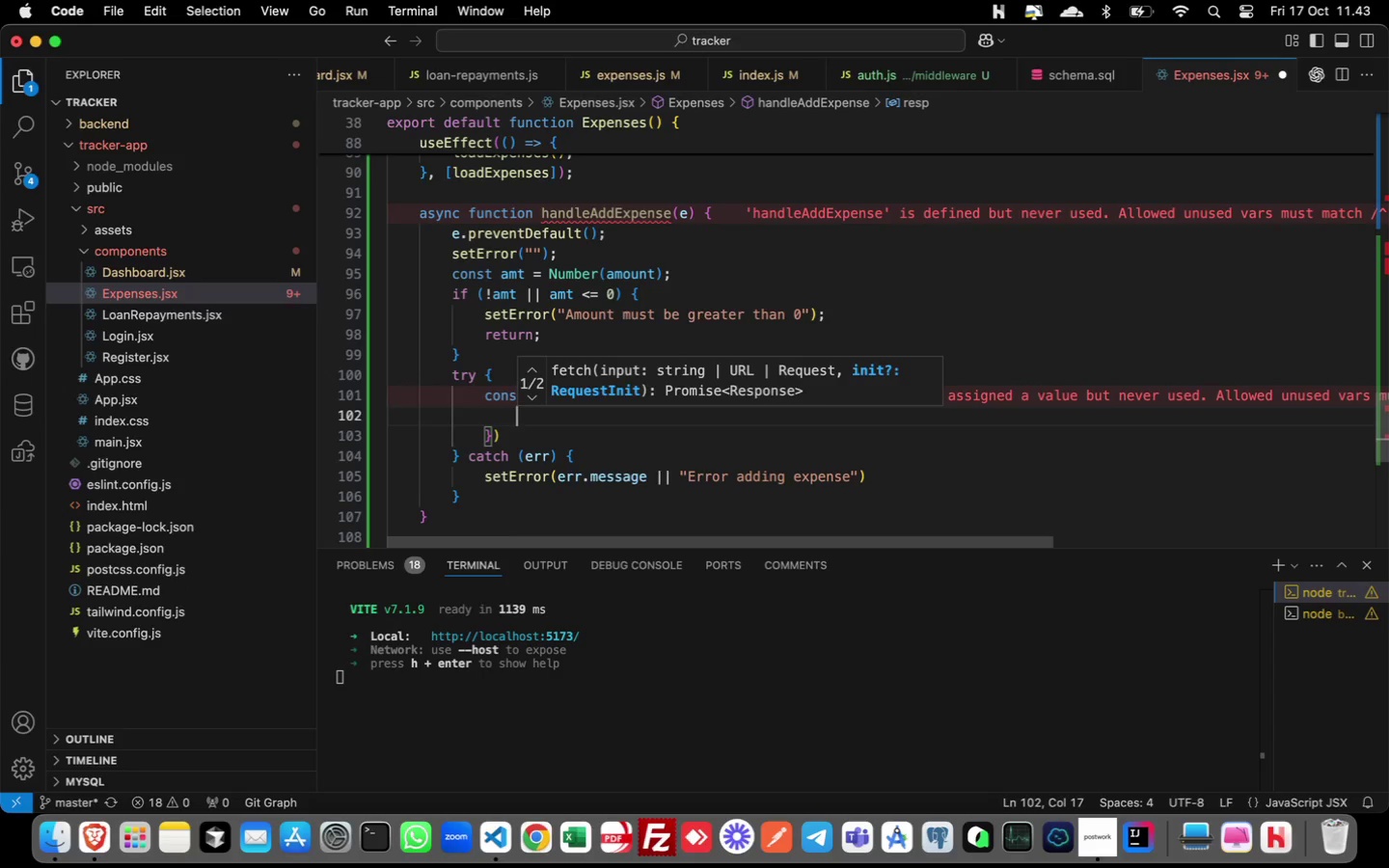 
type(method: "POST)
 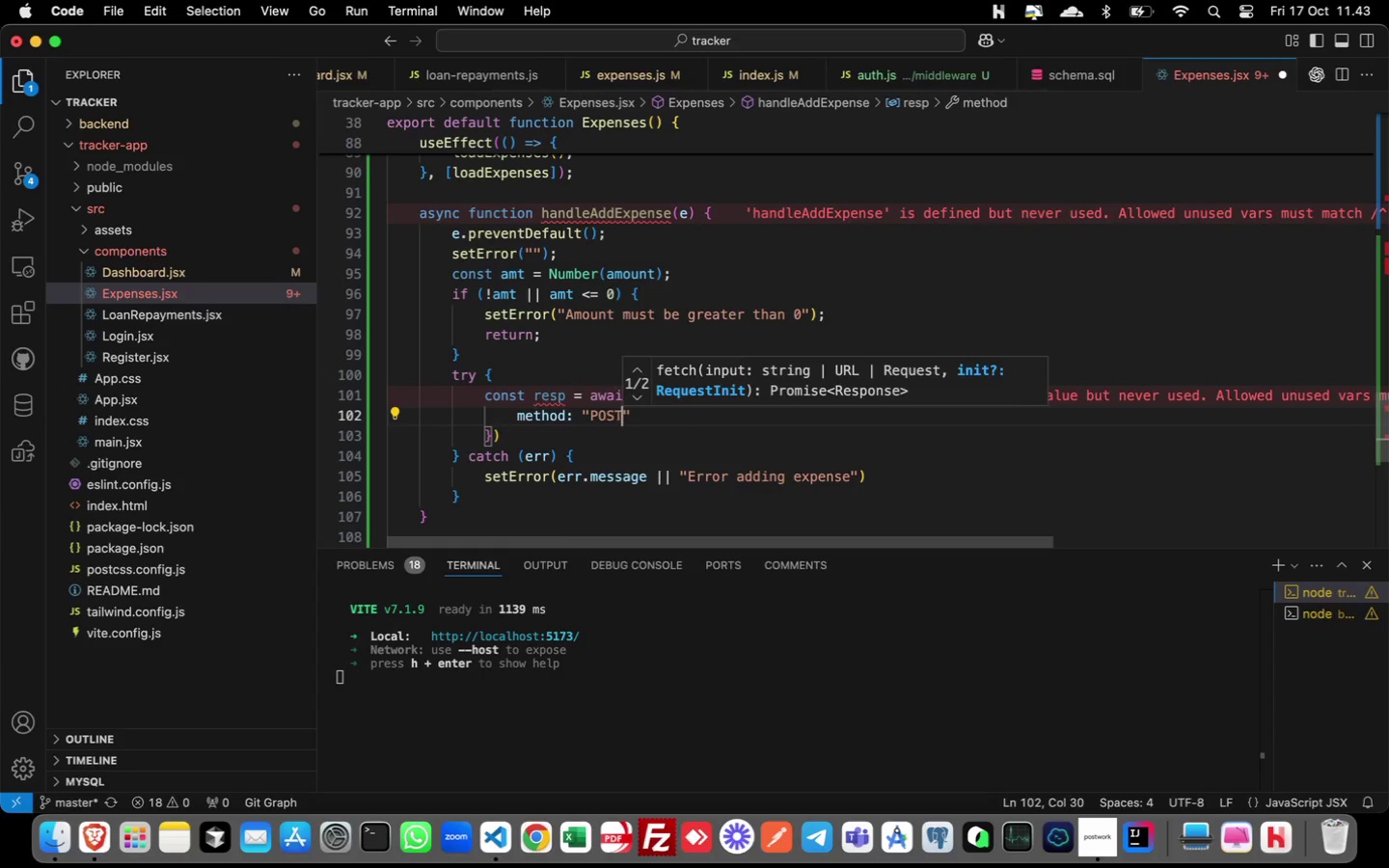 
key(ArrowRight)
 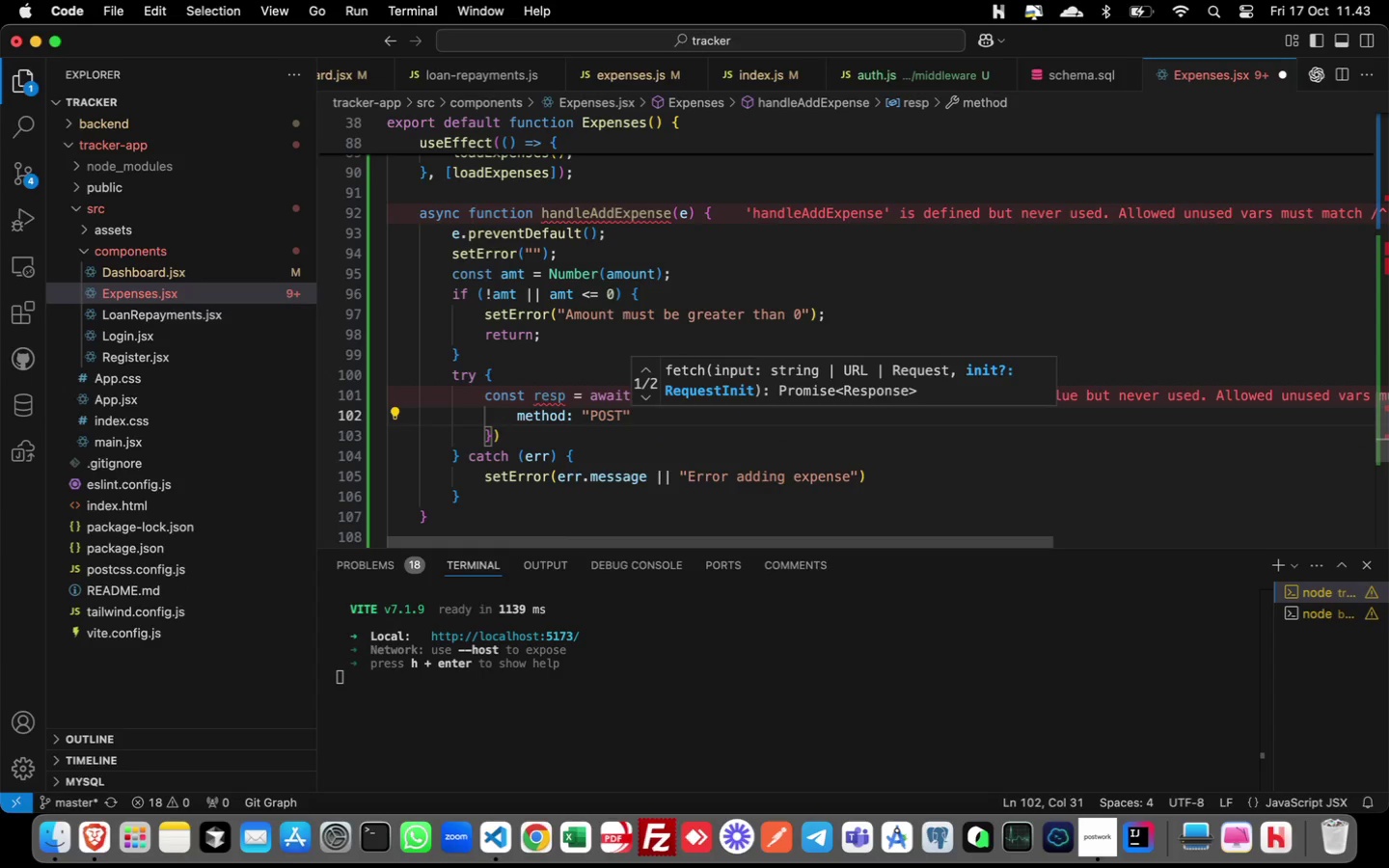 
key(Comma)
 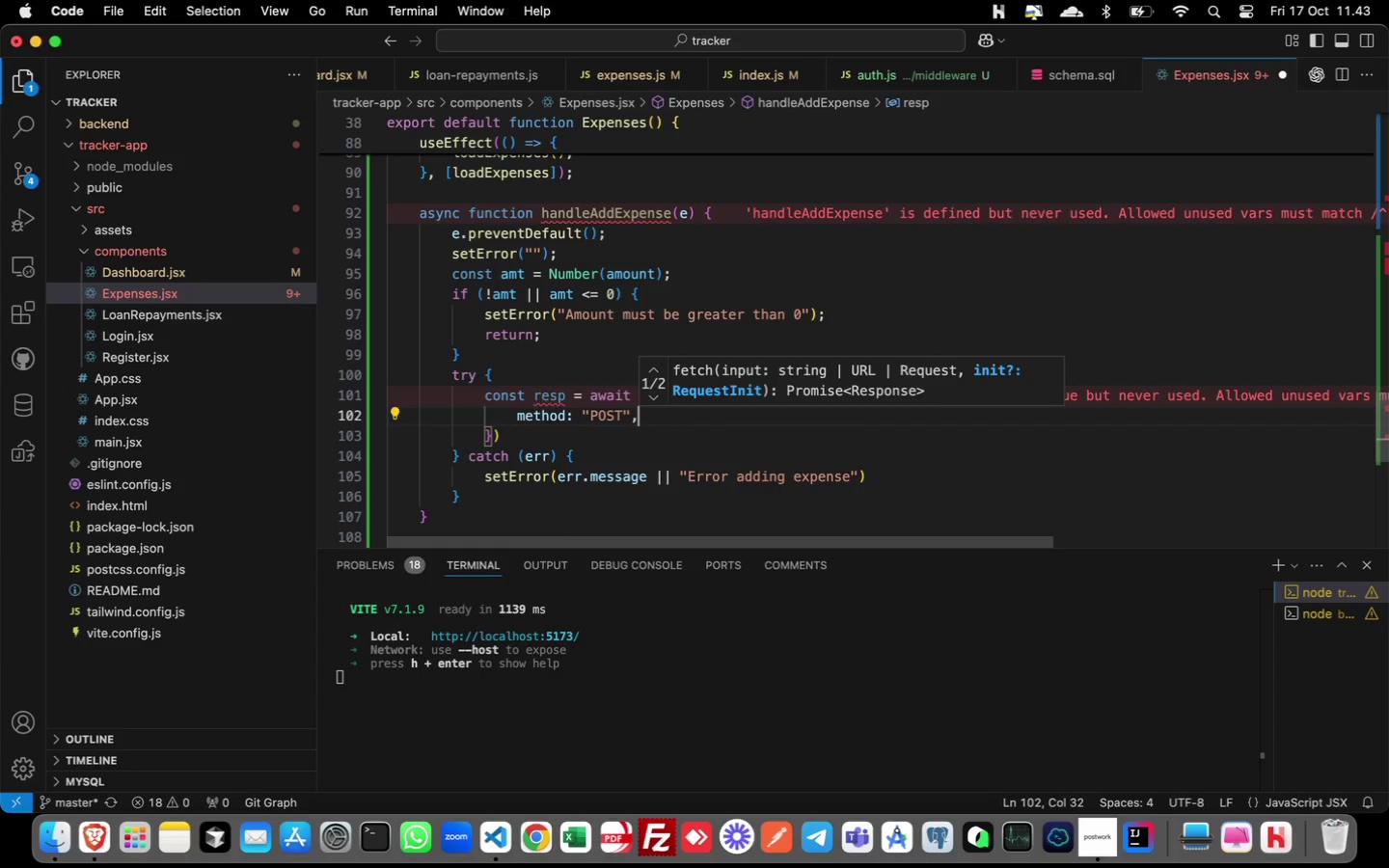 
key(Enter)
 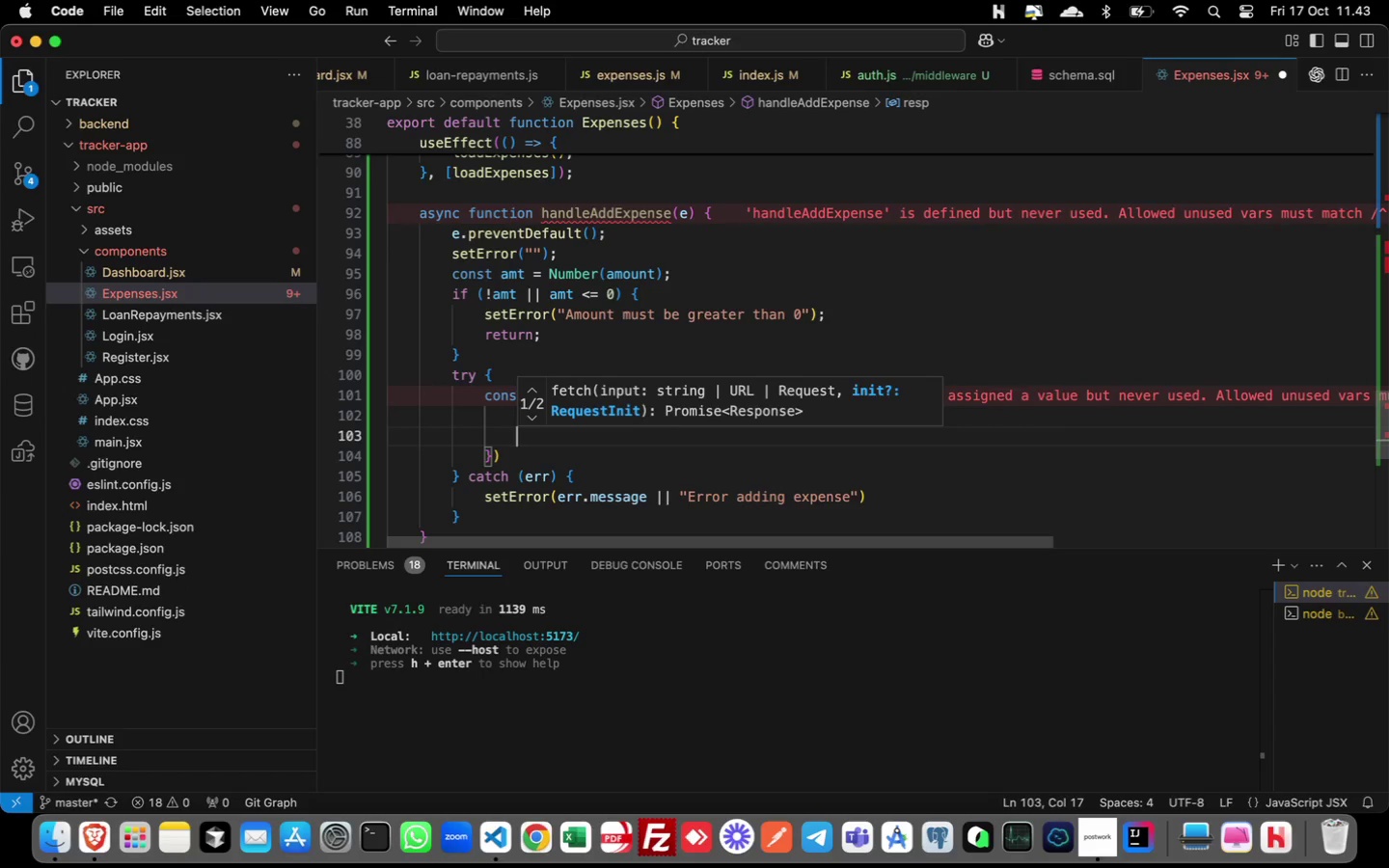 
type(headers: {)
 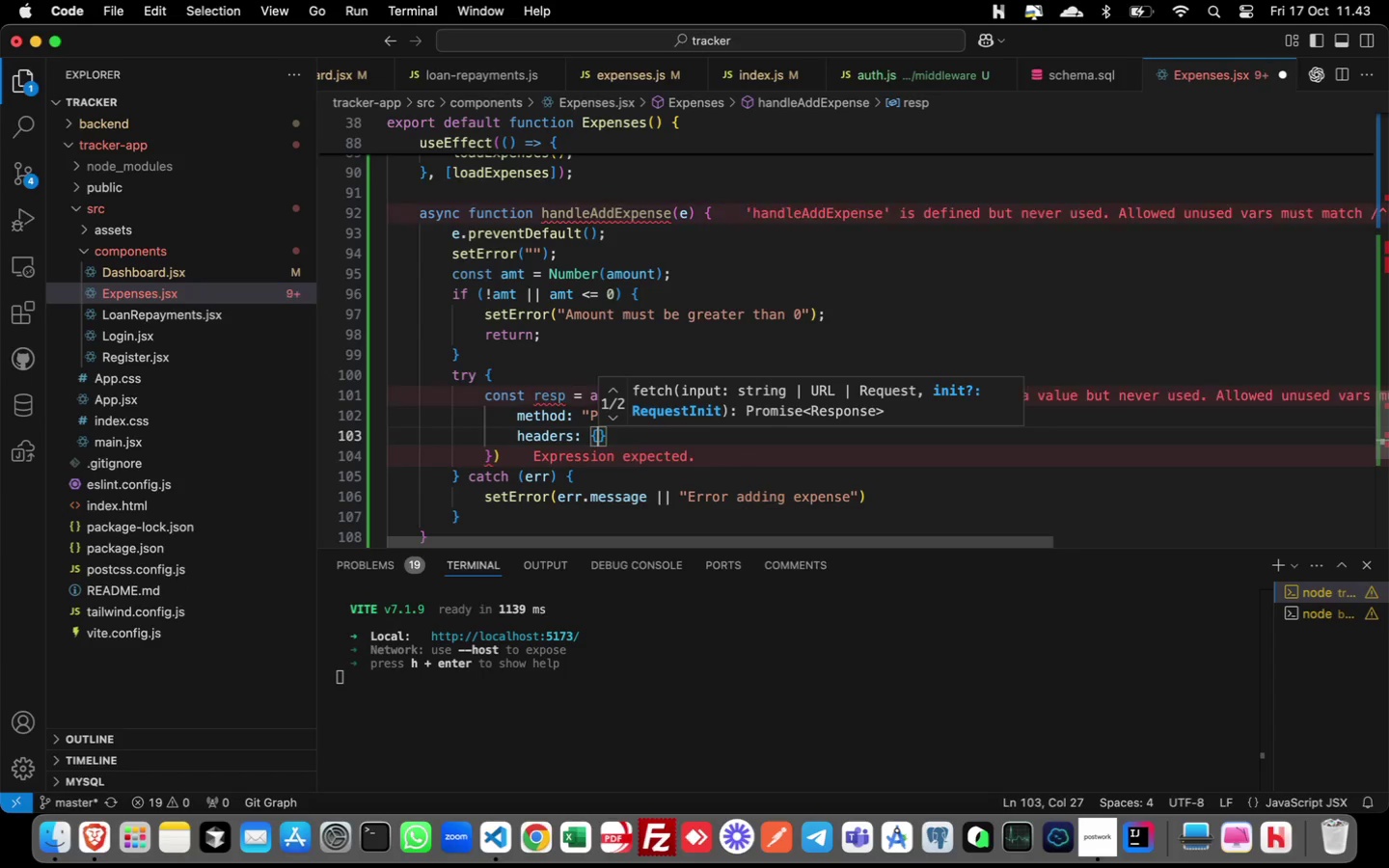 
 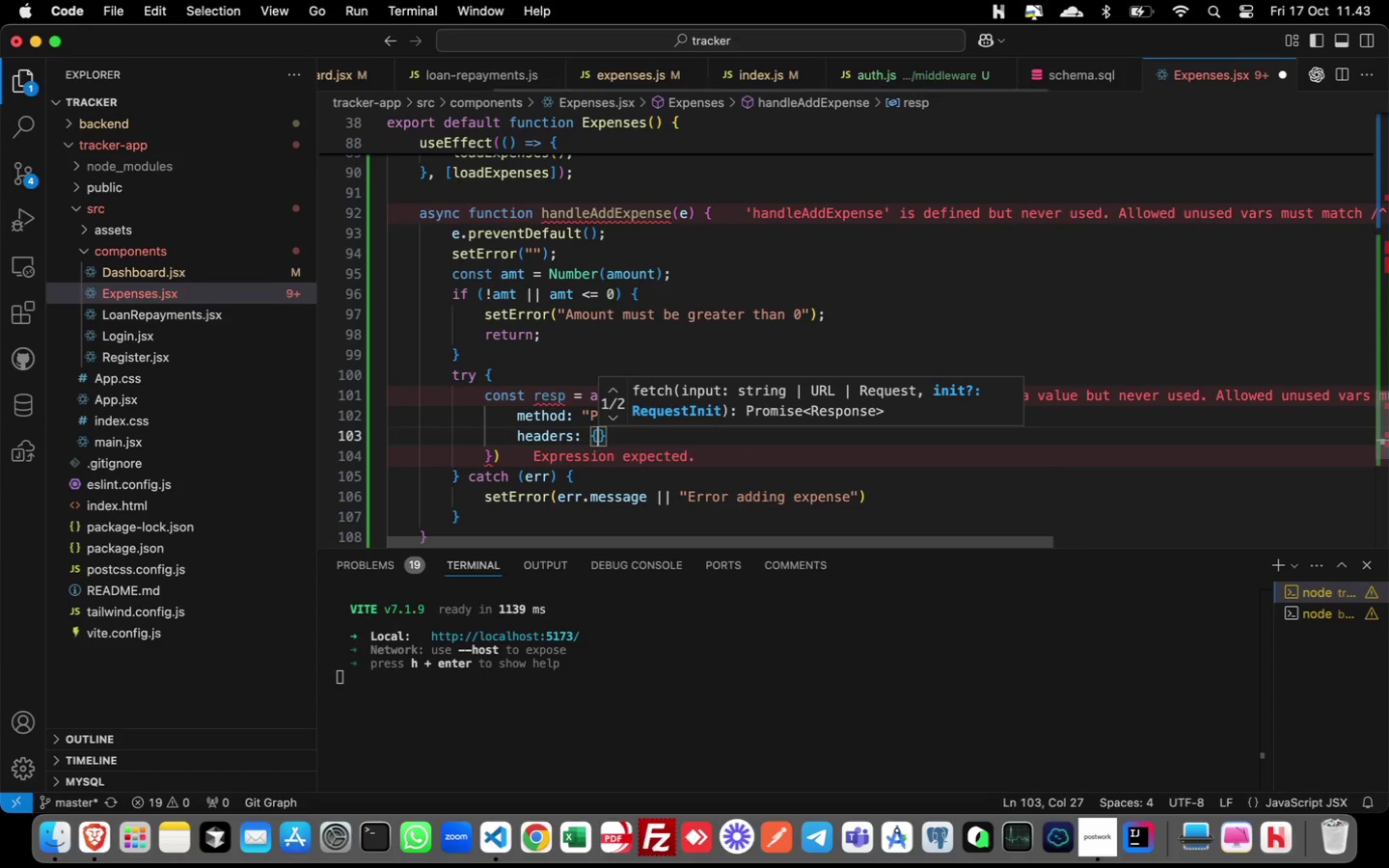 
key(Enter)
 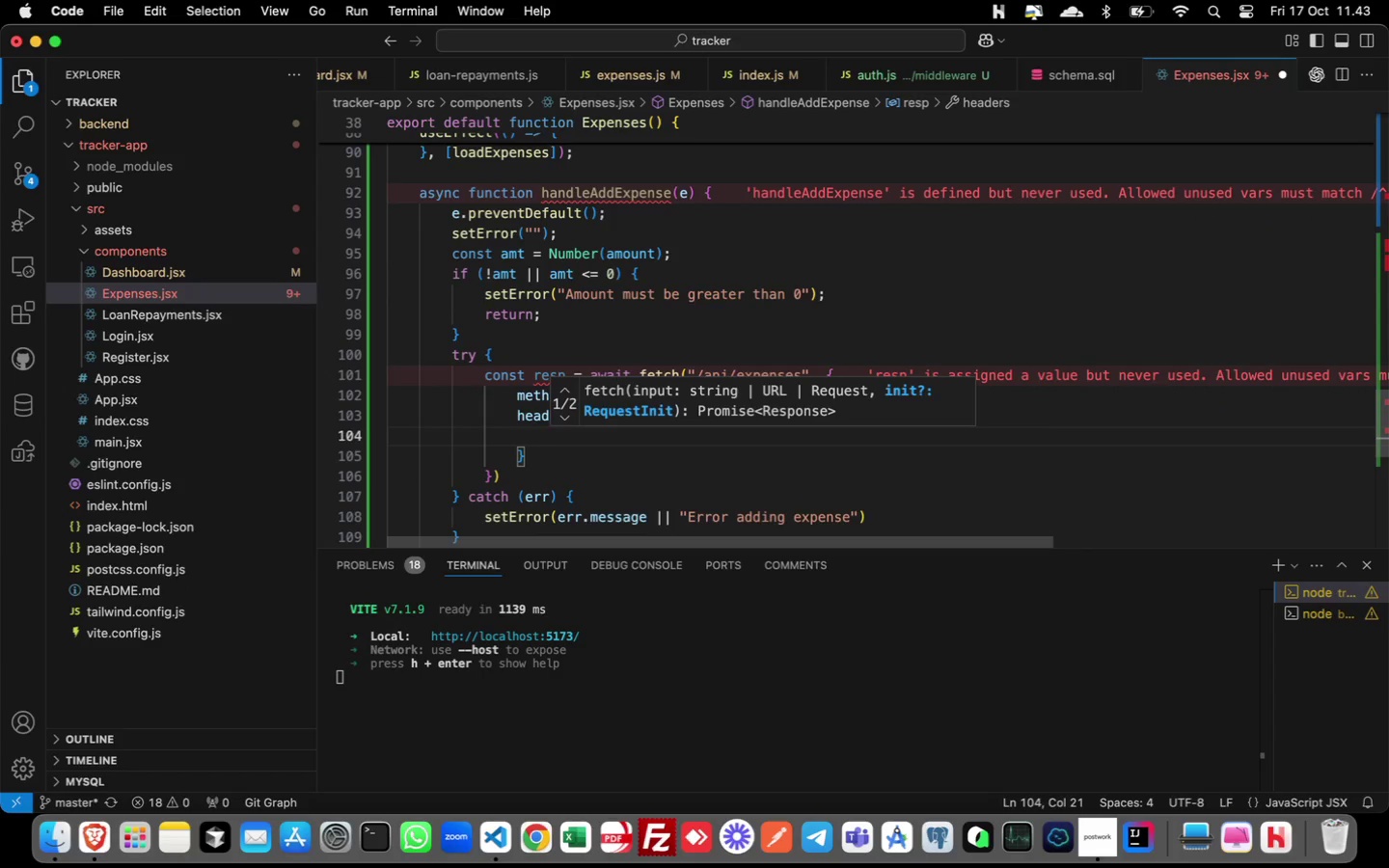 
type(...headers,)
 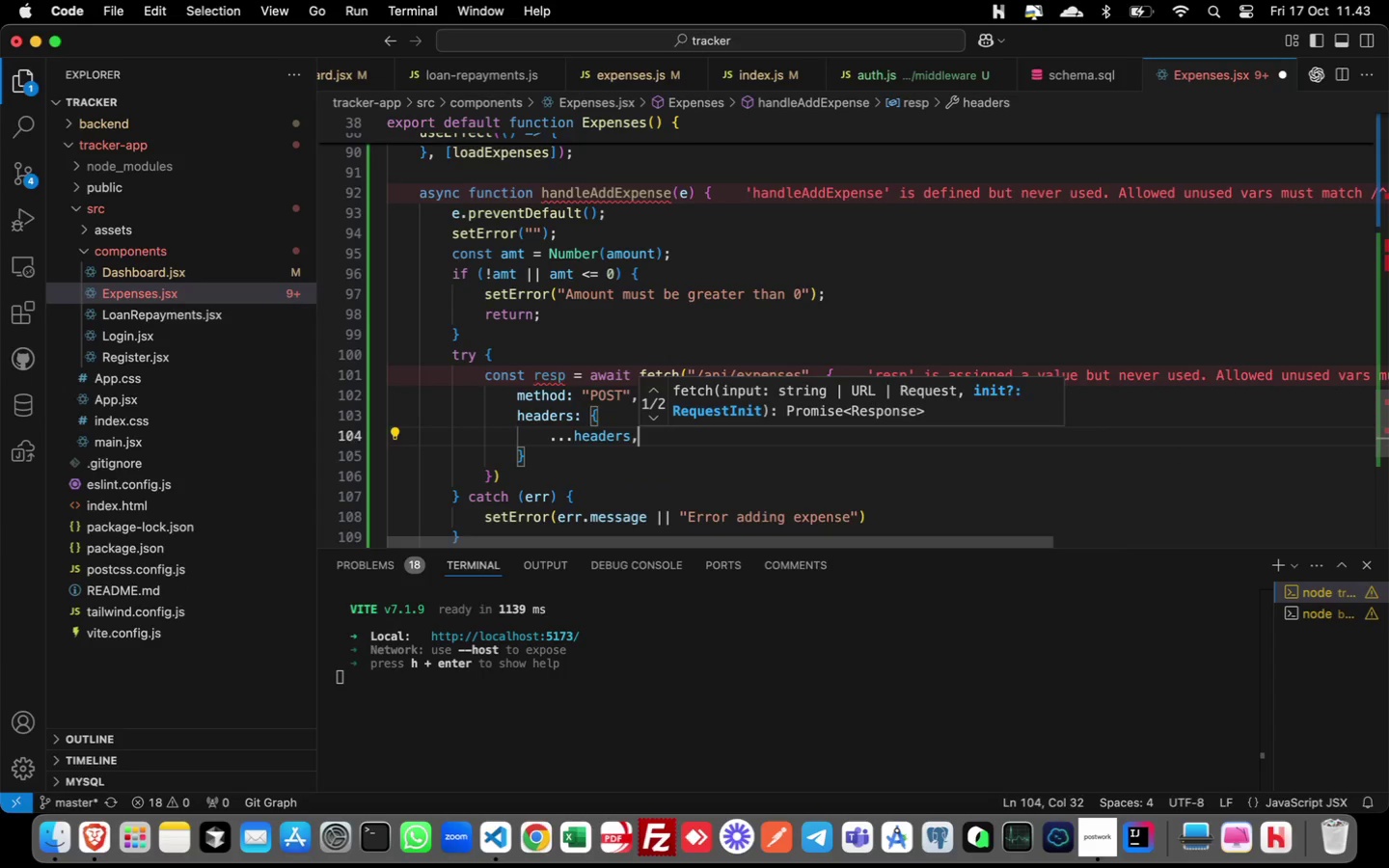 
key(Enter)
 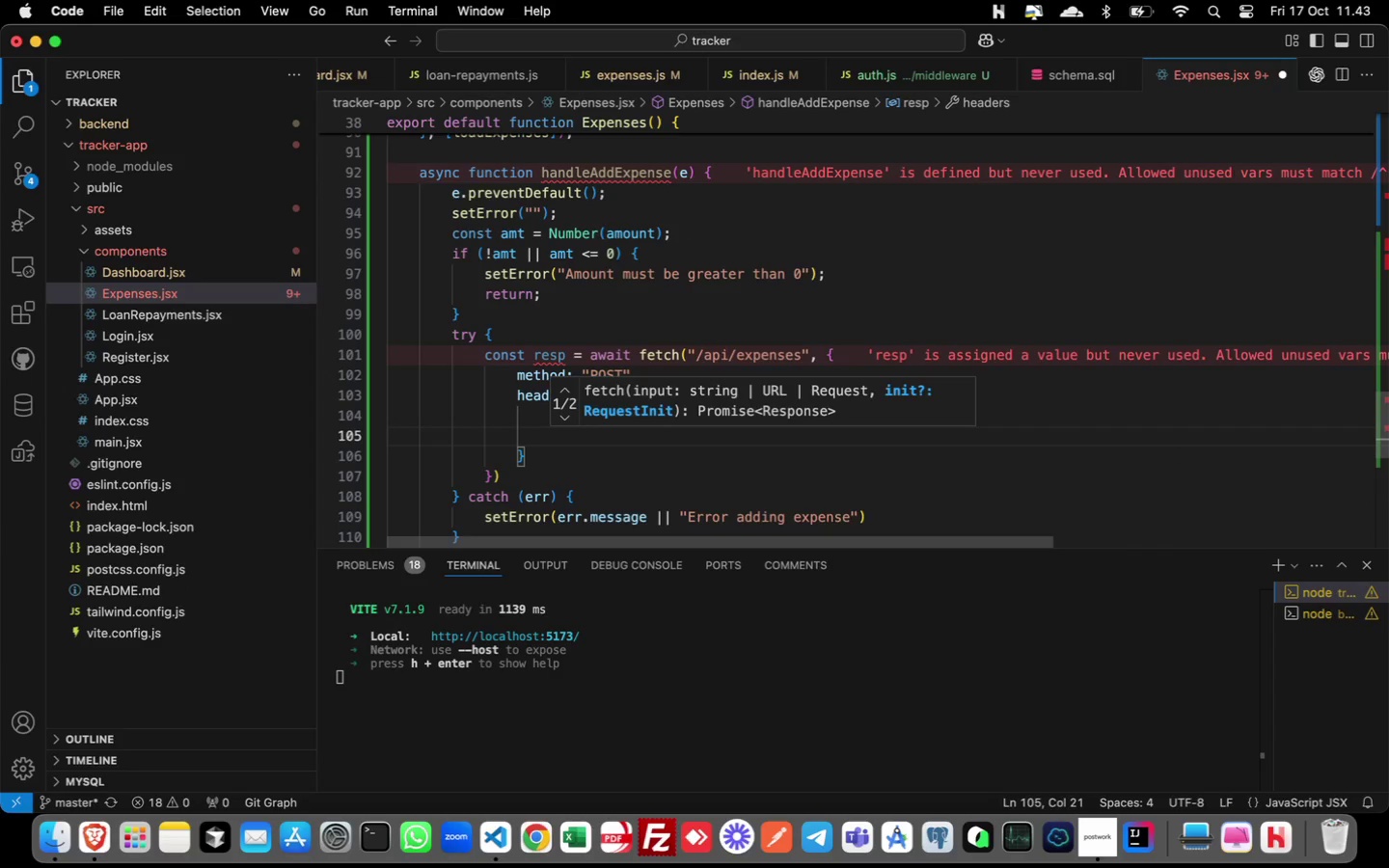 
type("Content-type)
 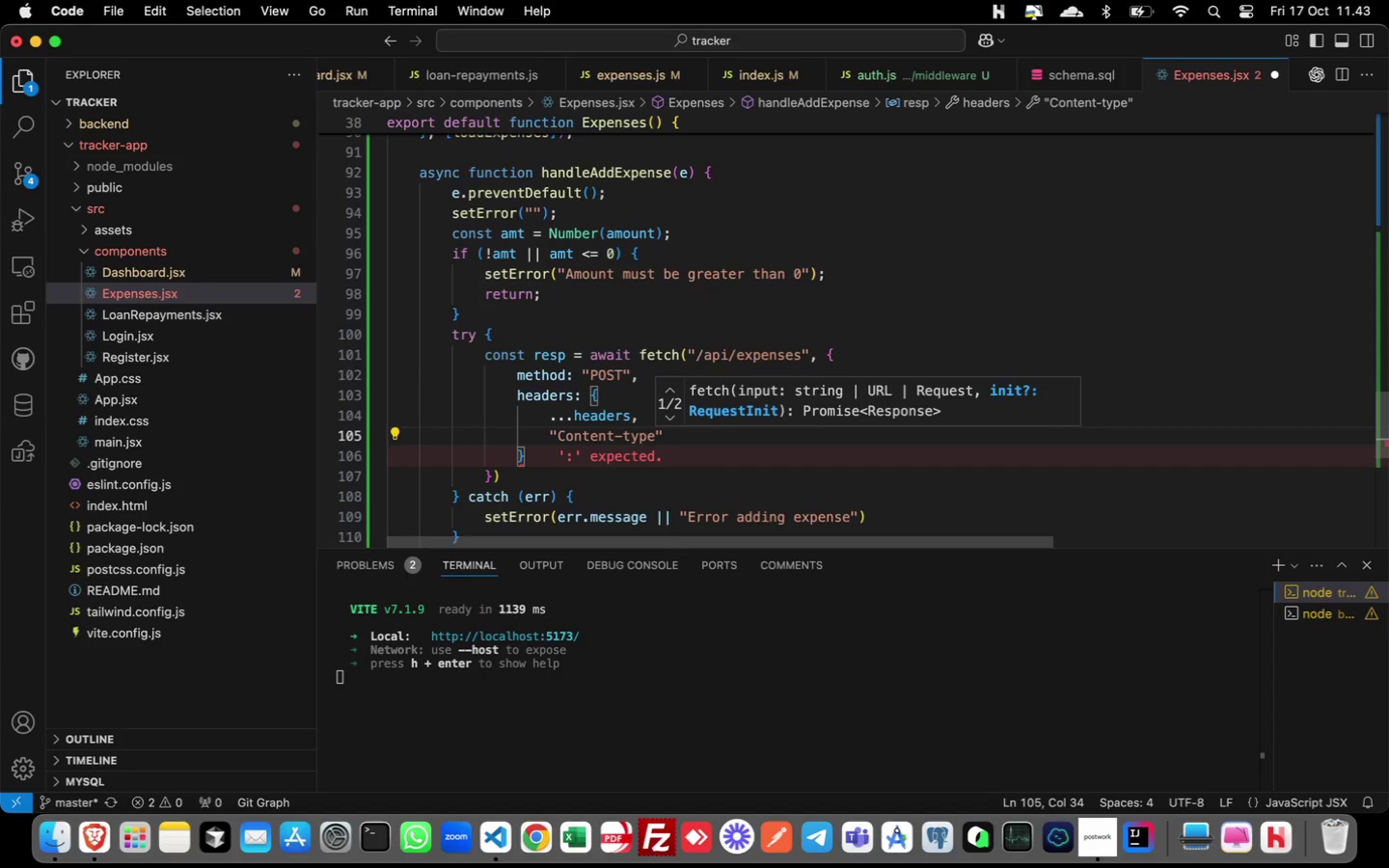 
key(ArrowRight)
 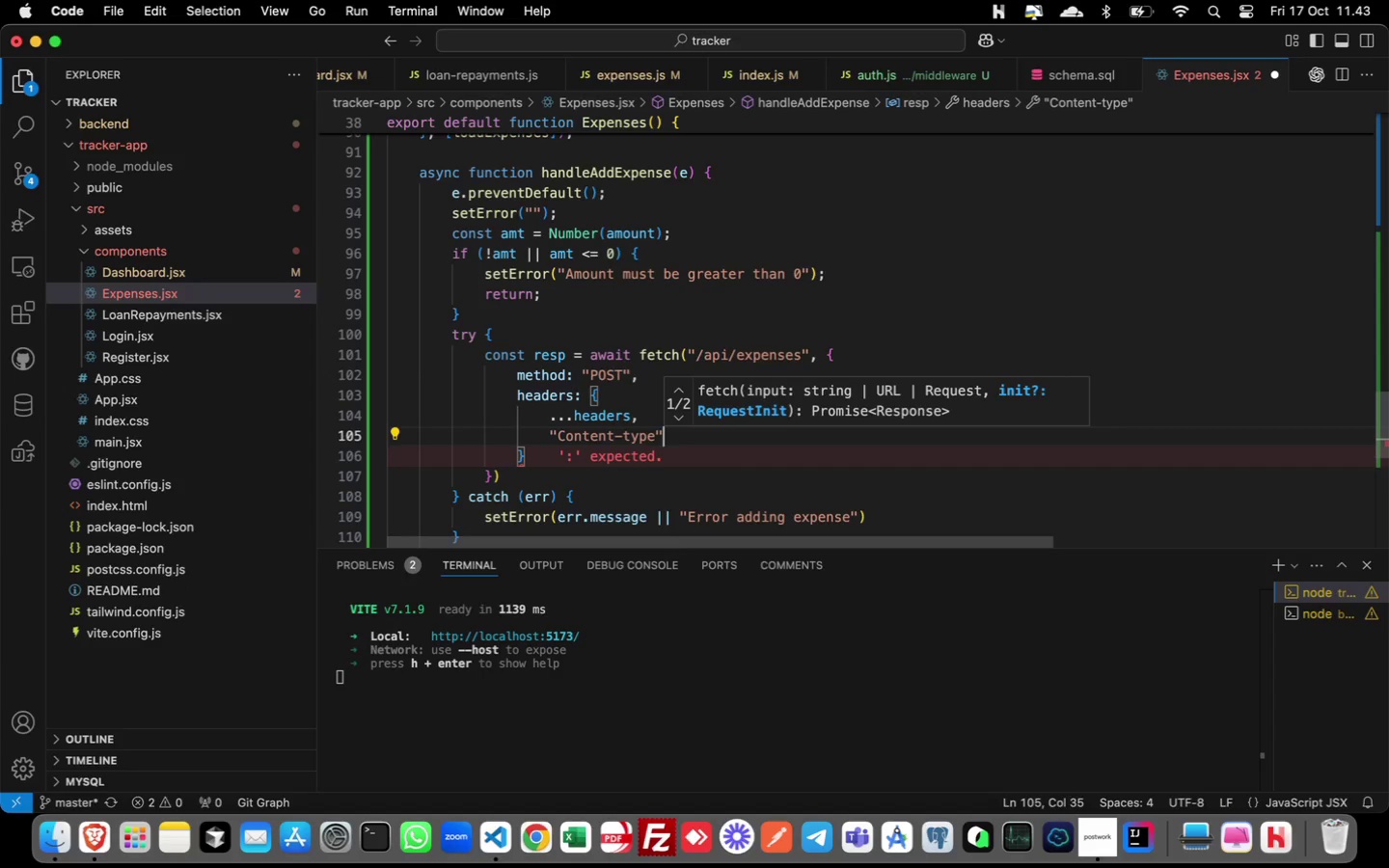 
type(: "applica)
key(Backspace)
type(ation/json)
 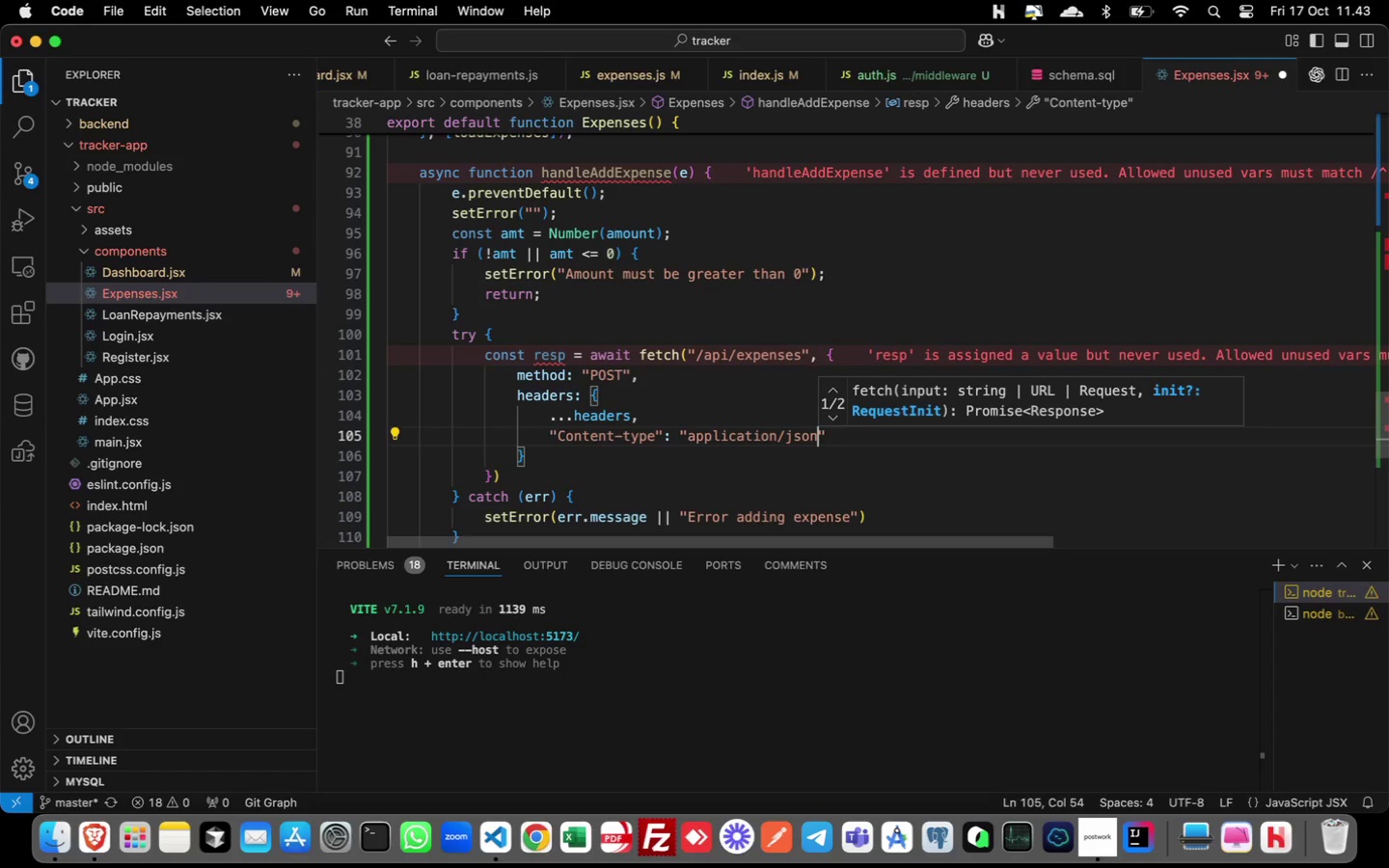 
key(ArrowRight)
 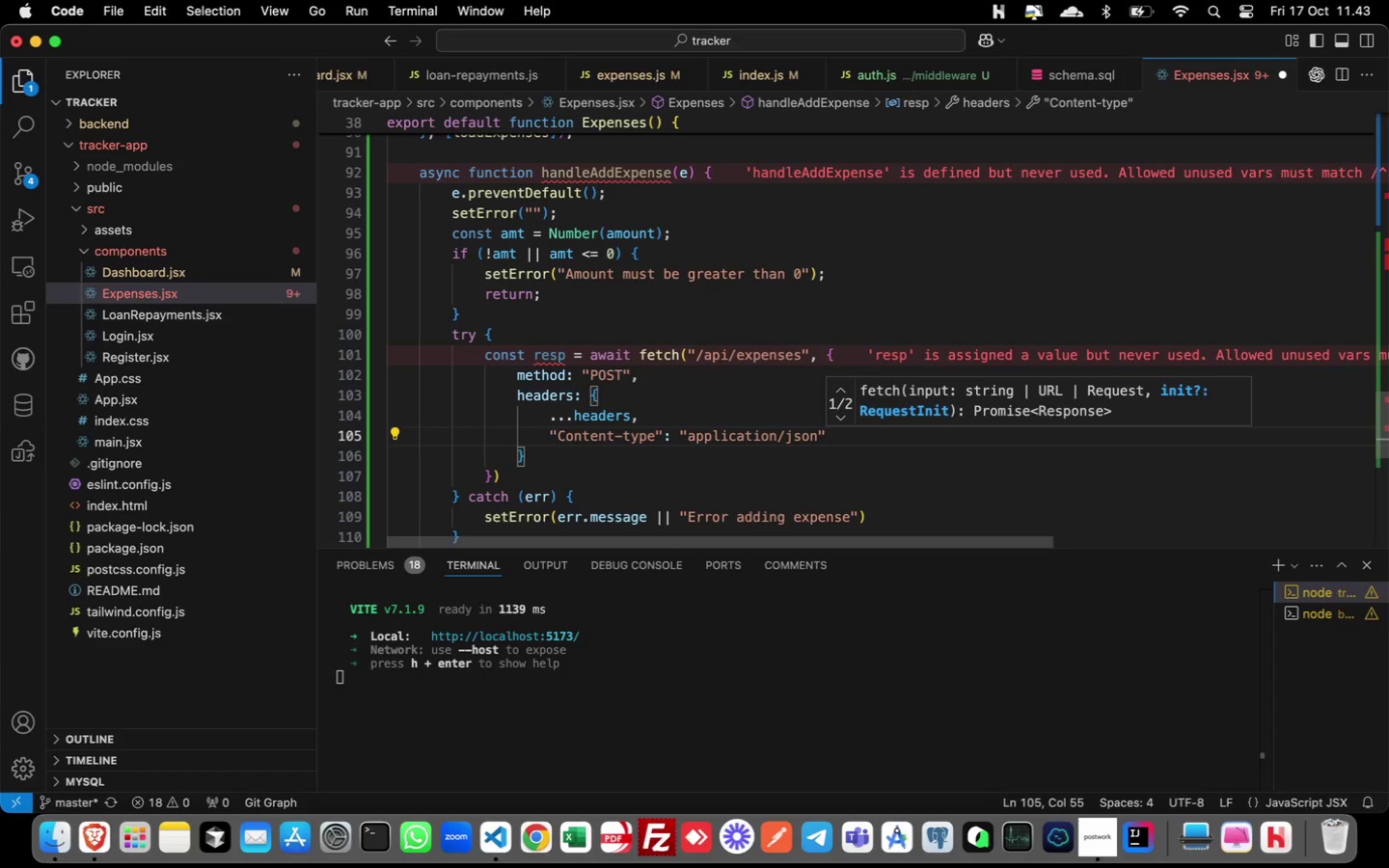 
key(Comma)
 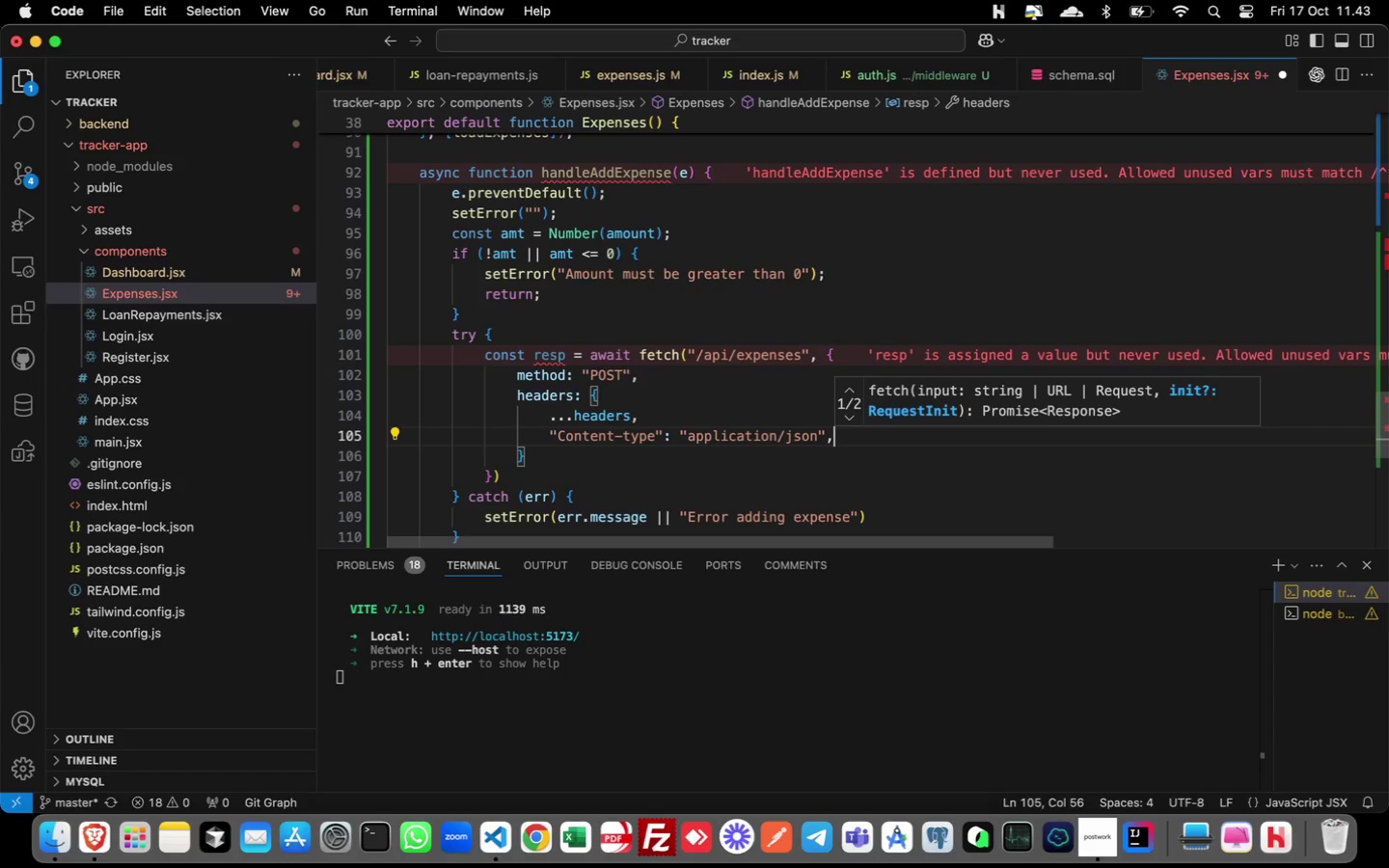 
key(ArrowDown)
 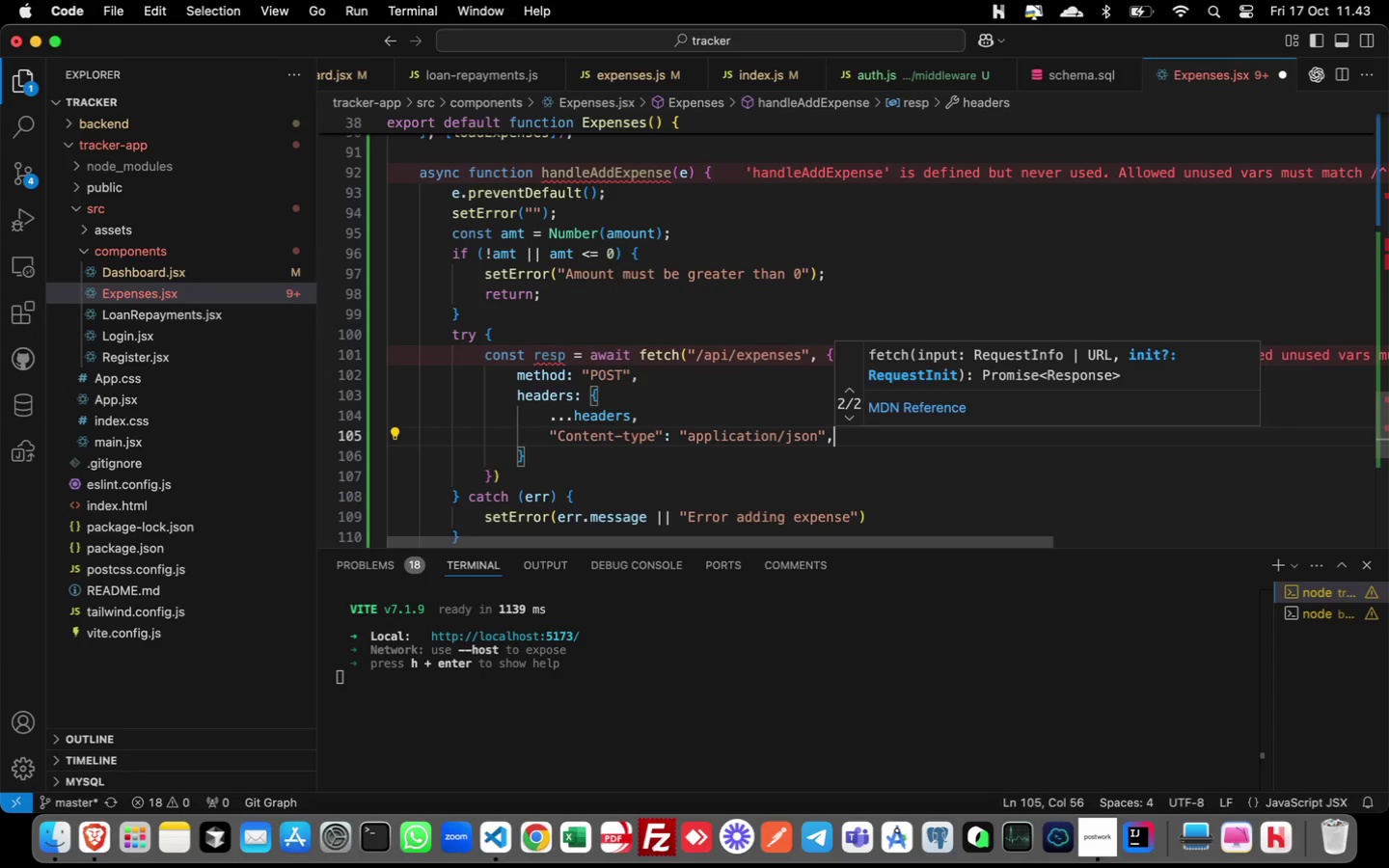 
key(Escape)
 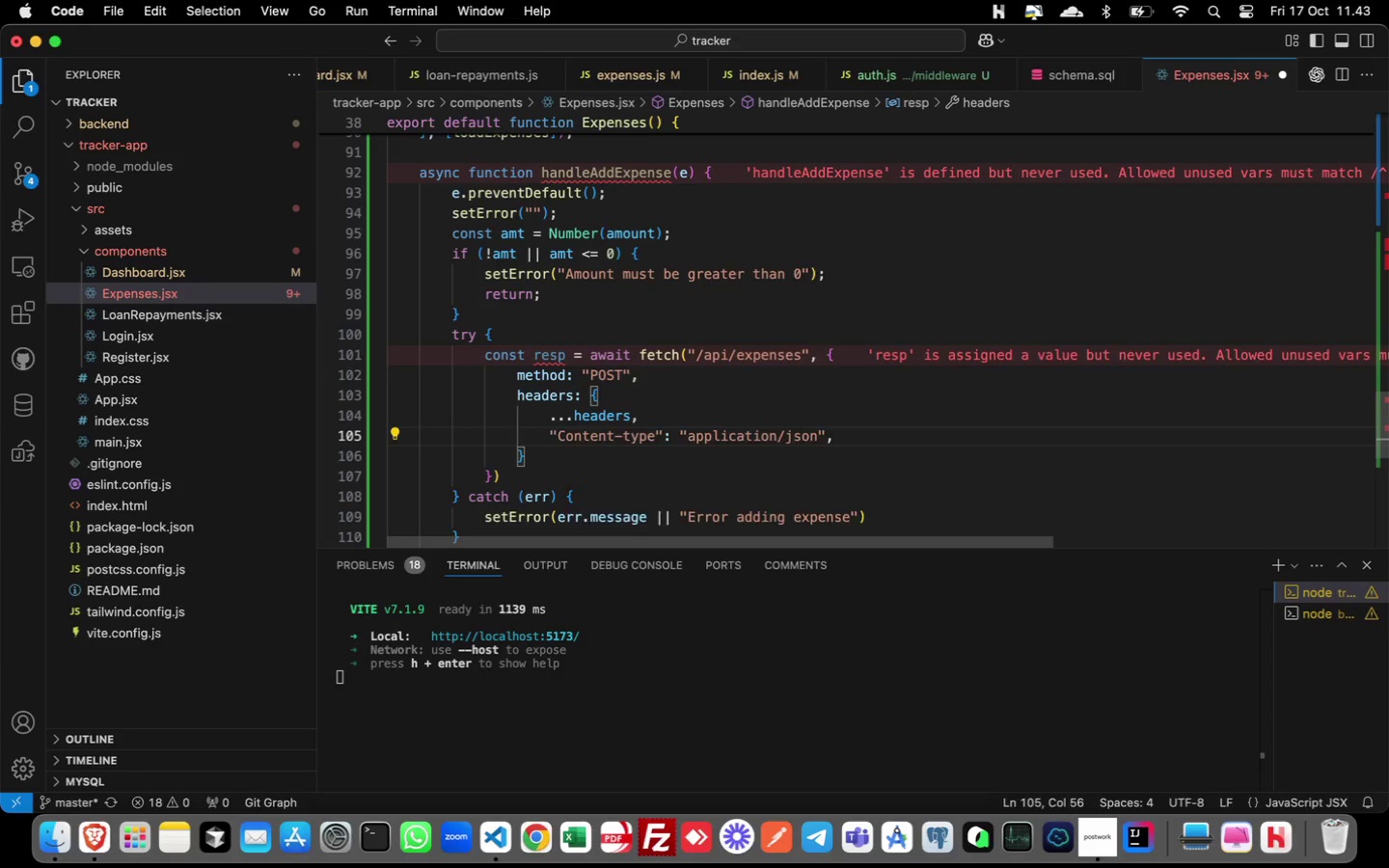 
key(ArrowDown)
 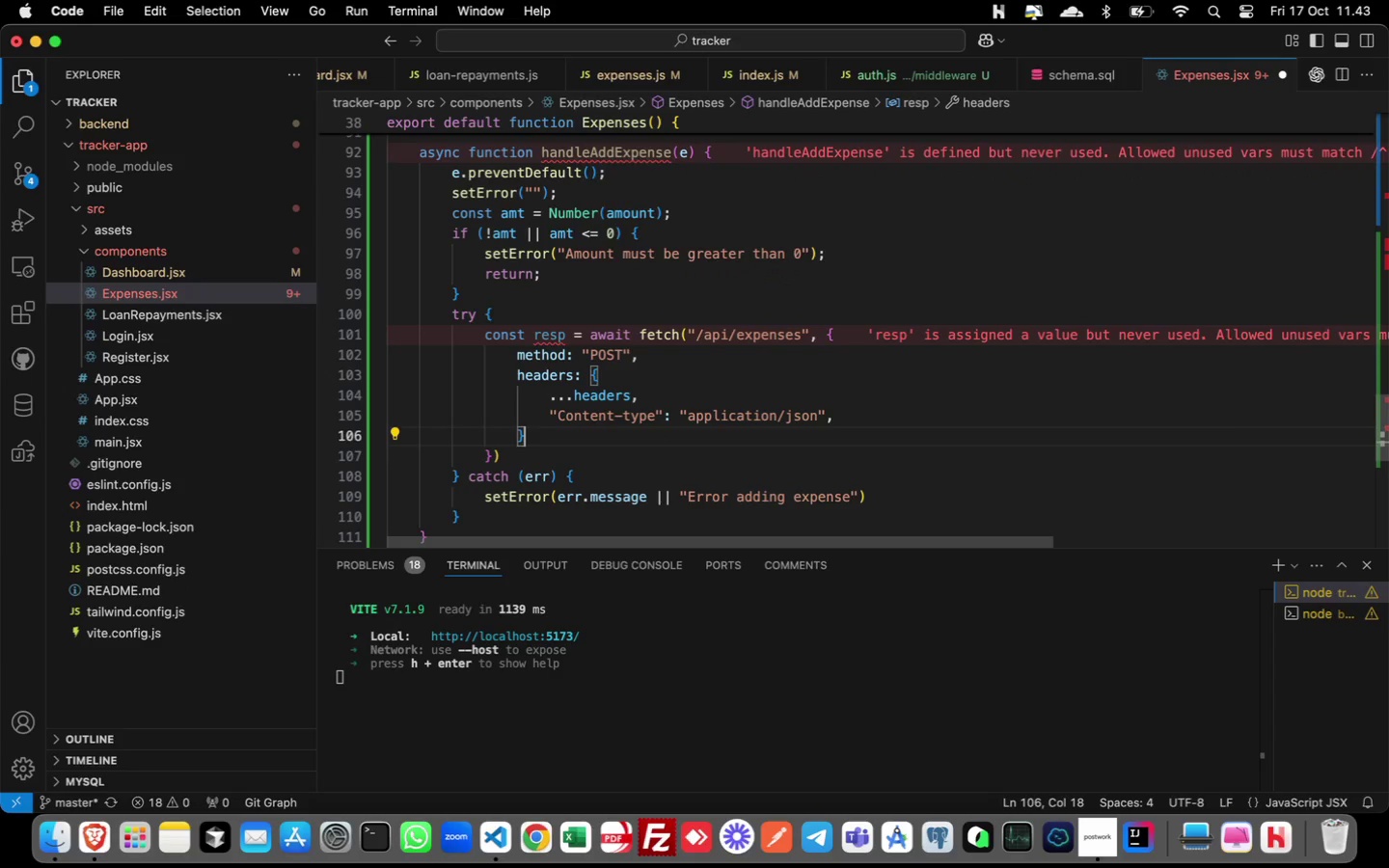 
key(Comma)
 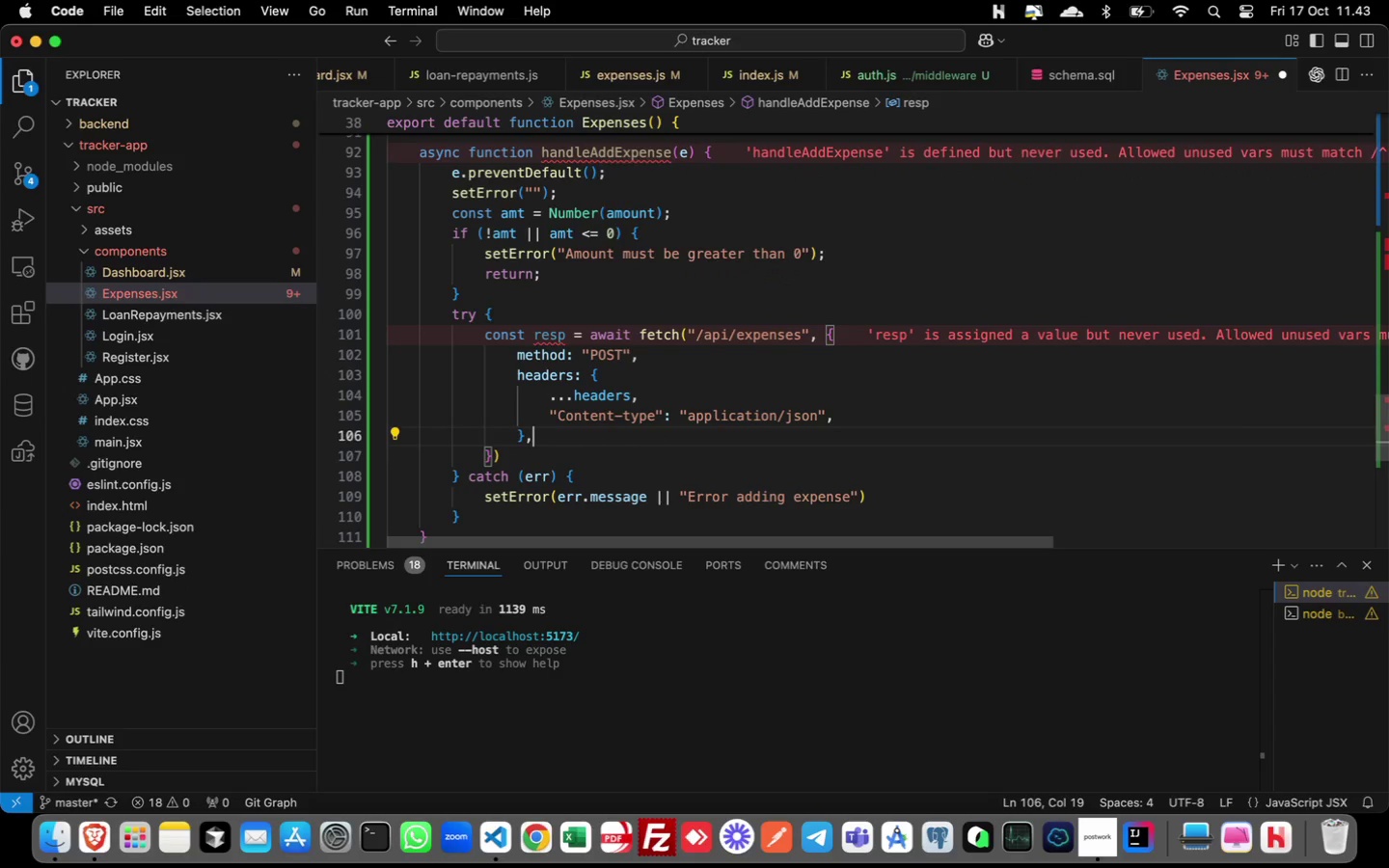 
key(Enter)
 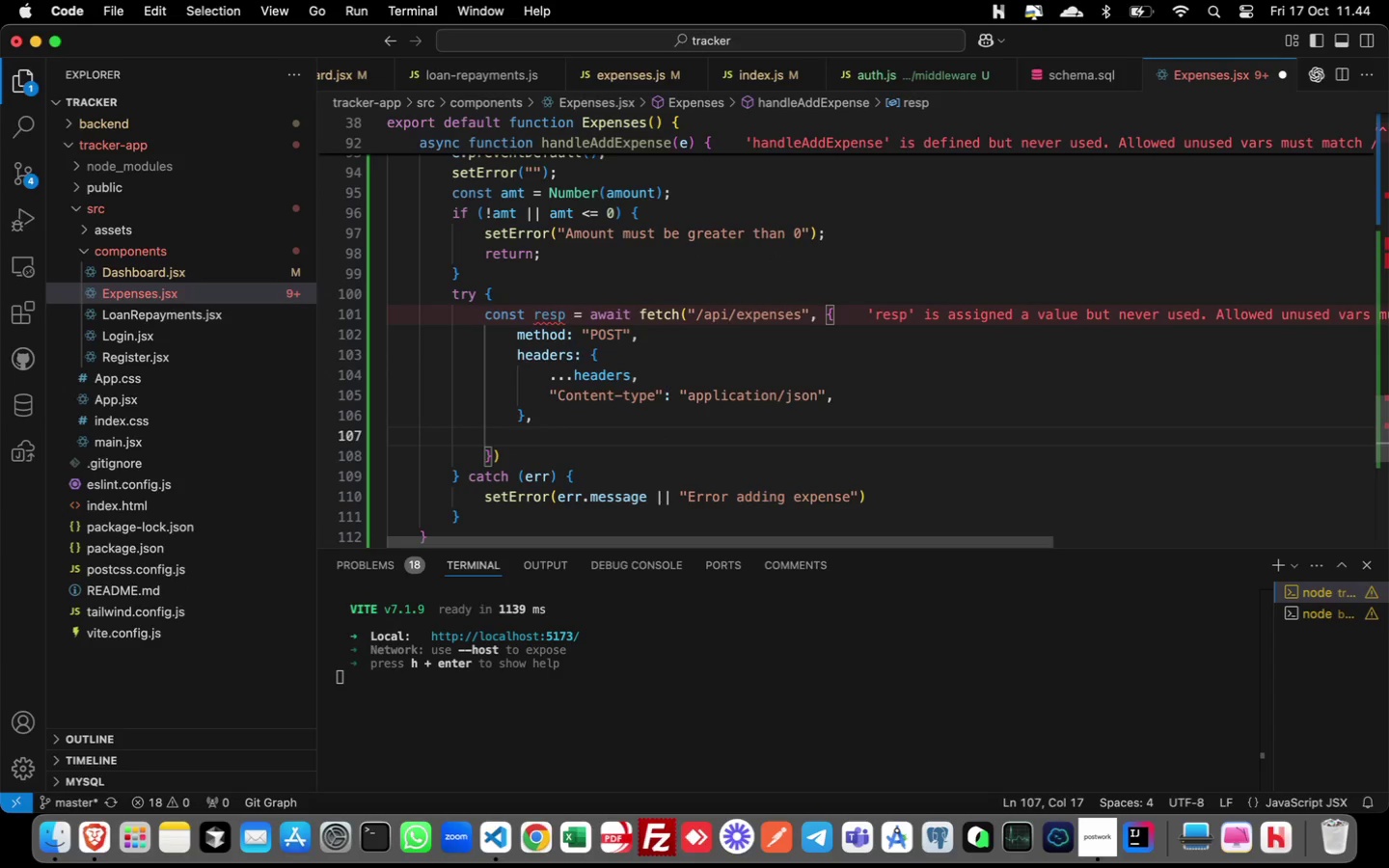 
type(body: JSI)
key(Backspace)
type(ON.strin)
 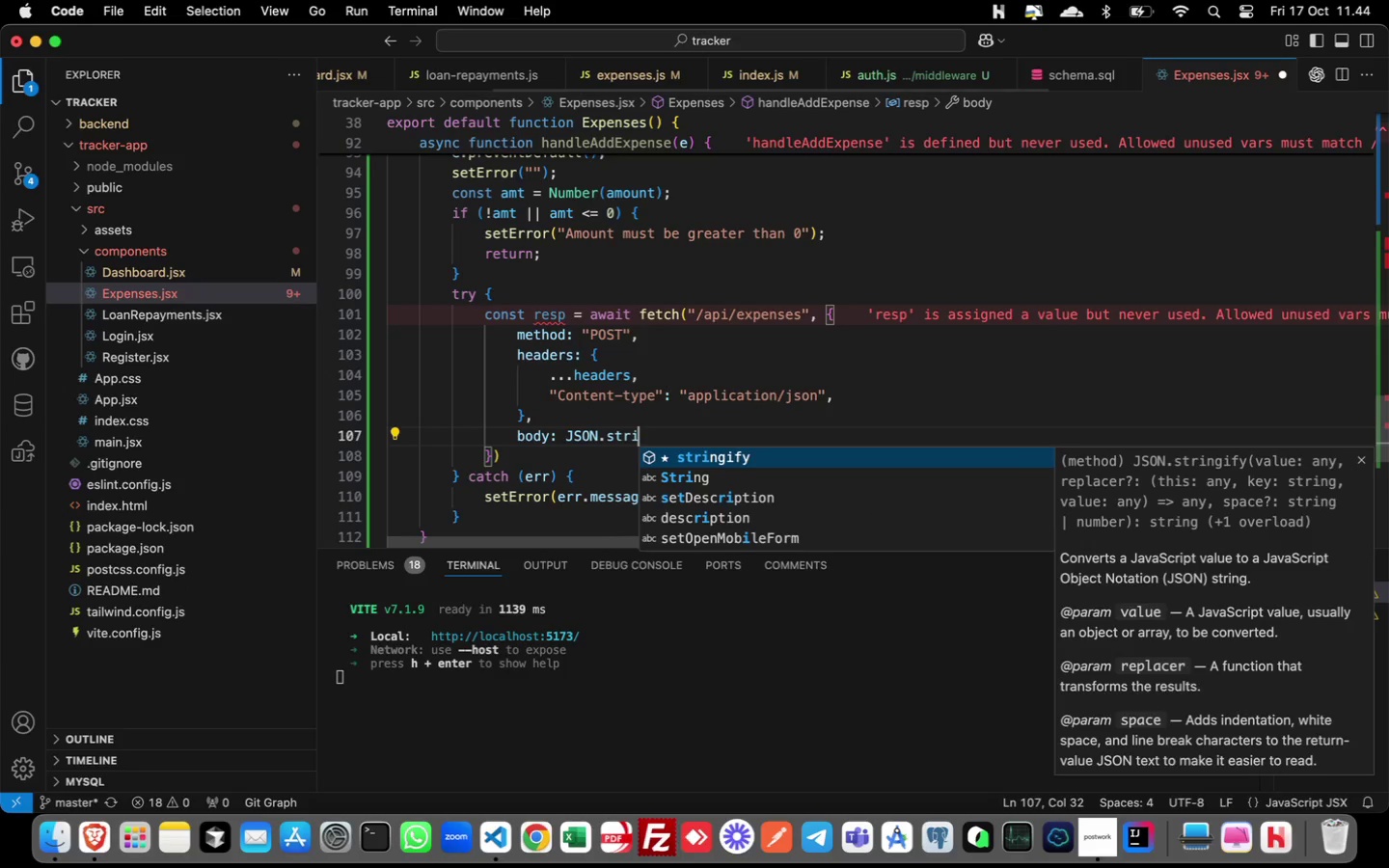 
 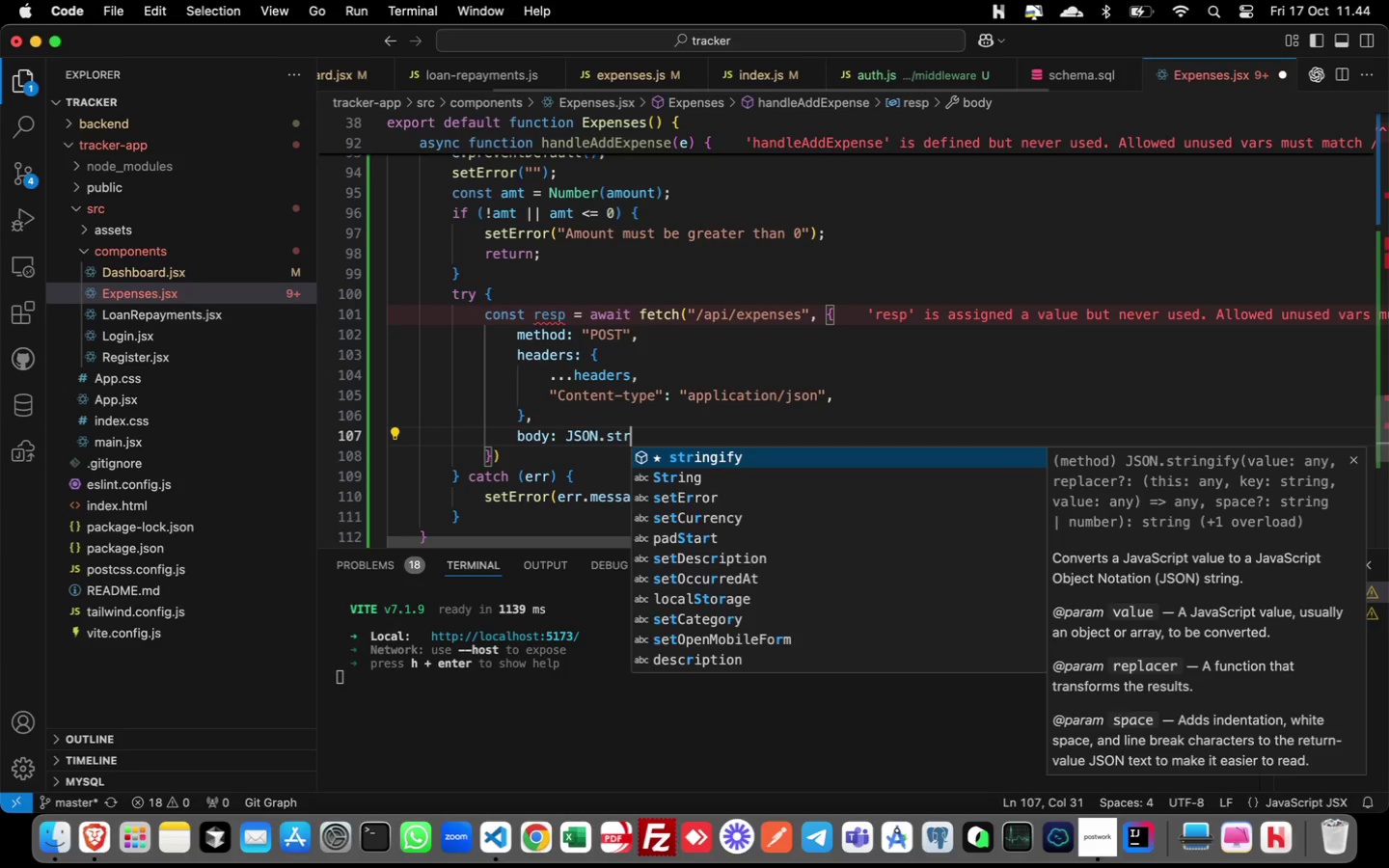 
key(Enter)
 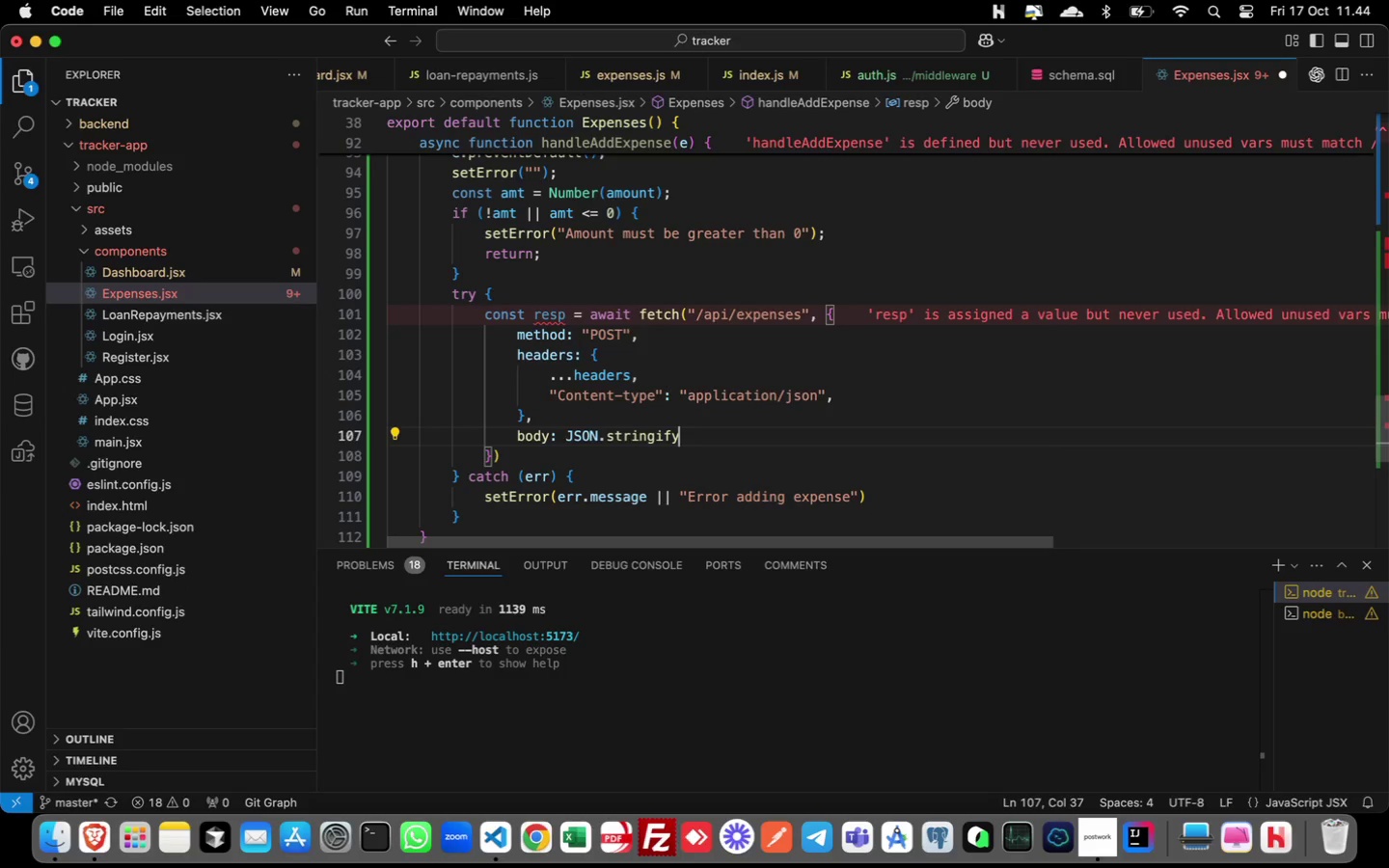 
key(Shift+9)
 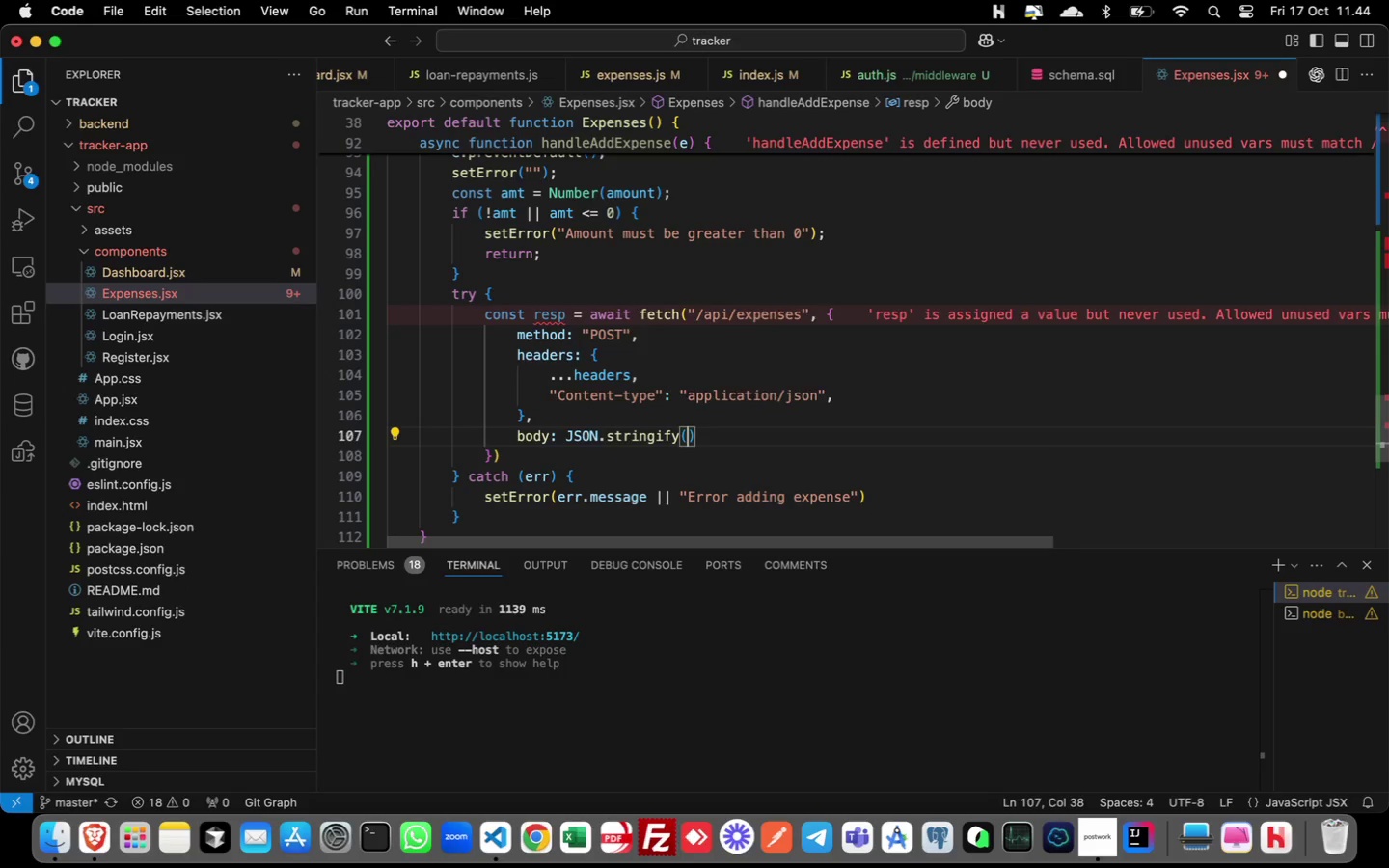 
key(Shift+BracketLeft)
 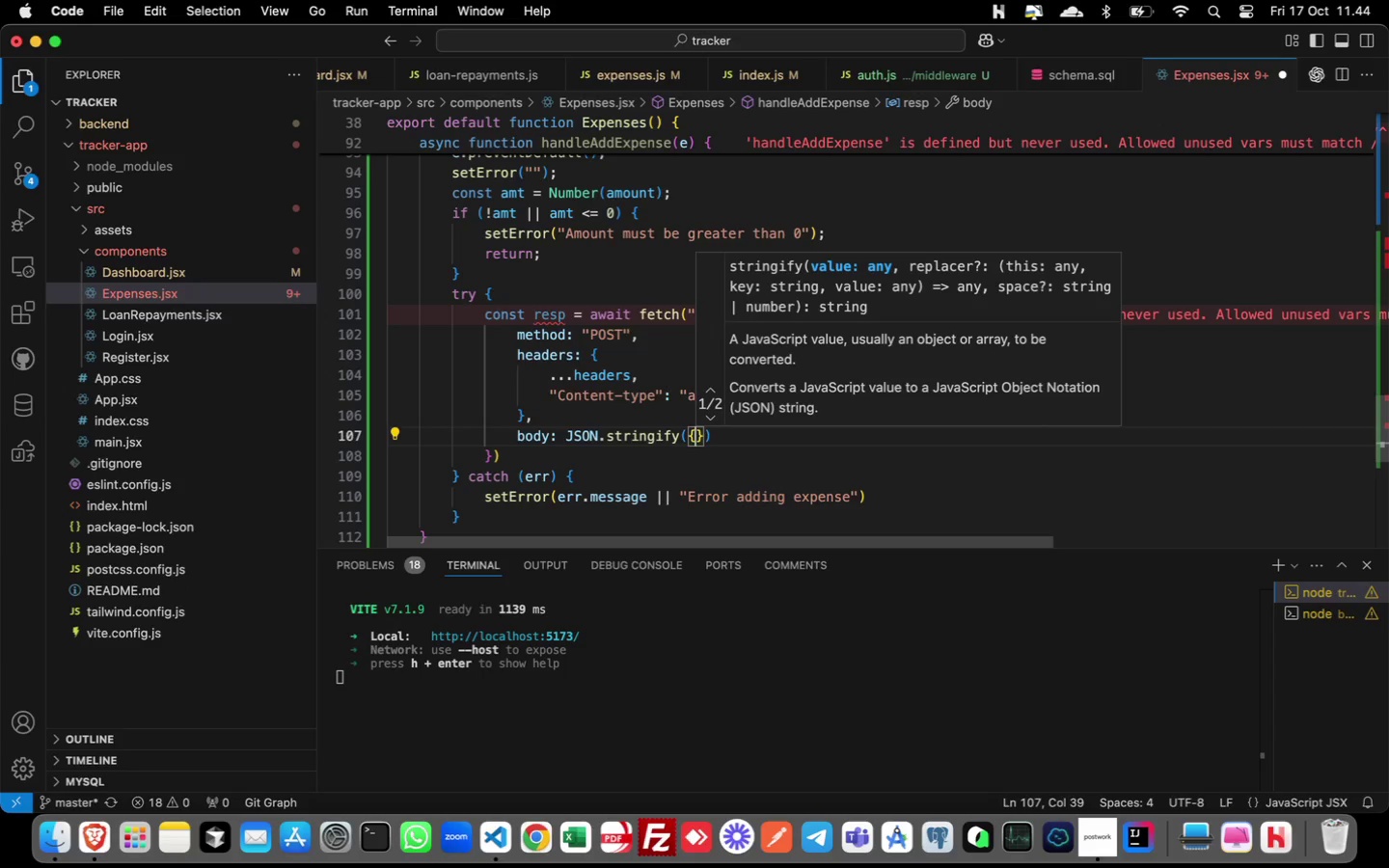 
key(Enter)
 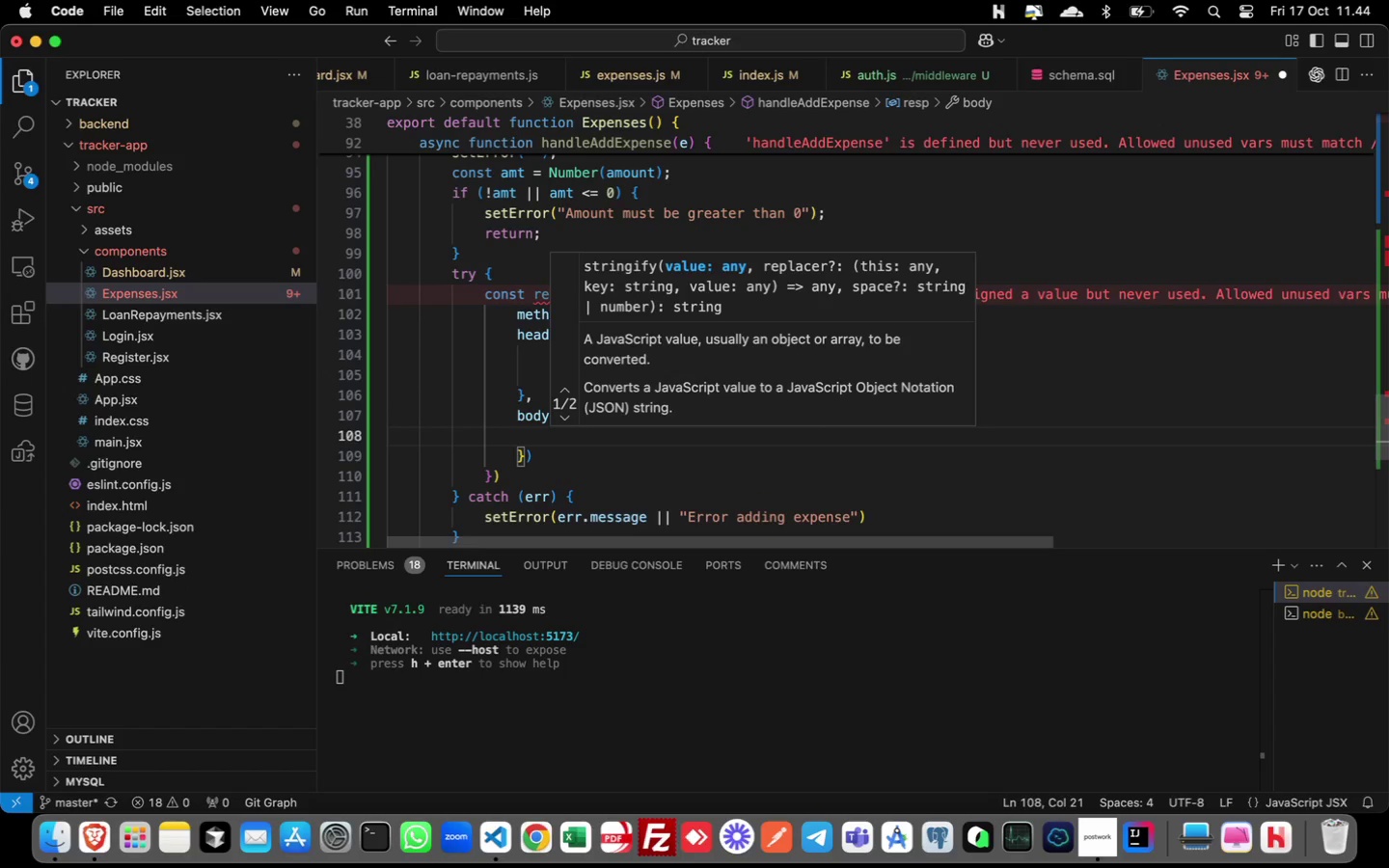 
type(amount: amt,)
 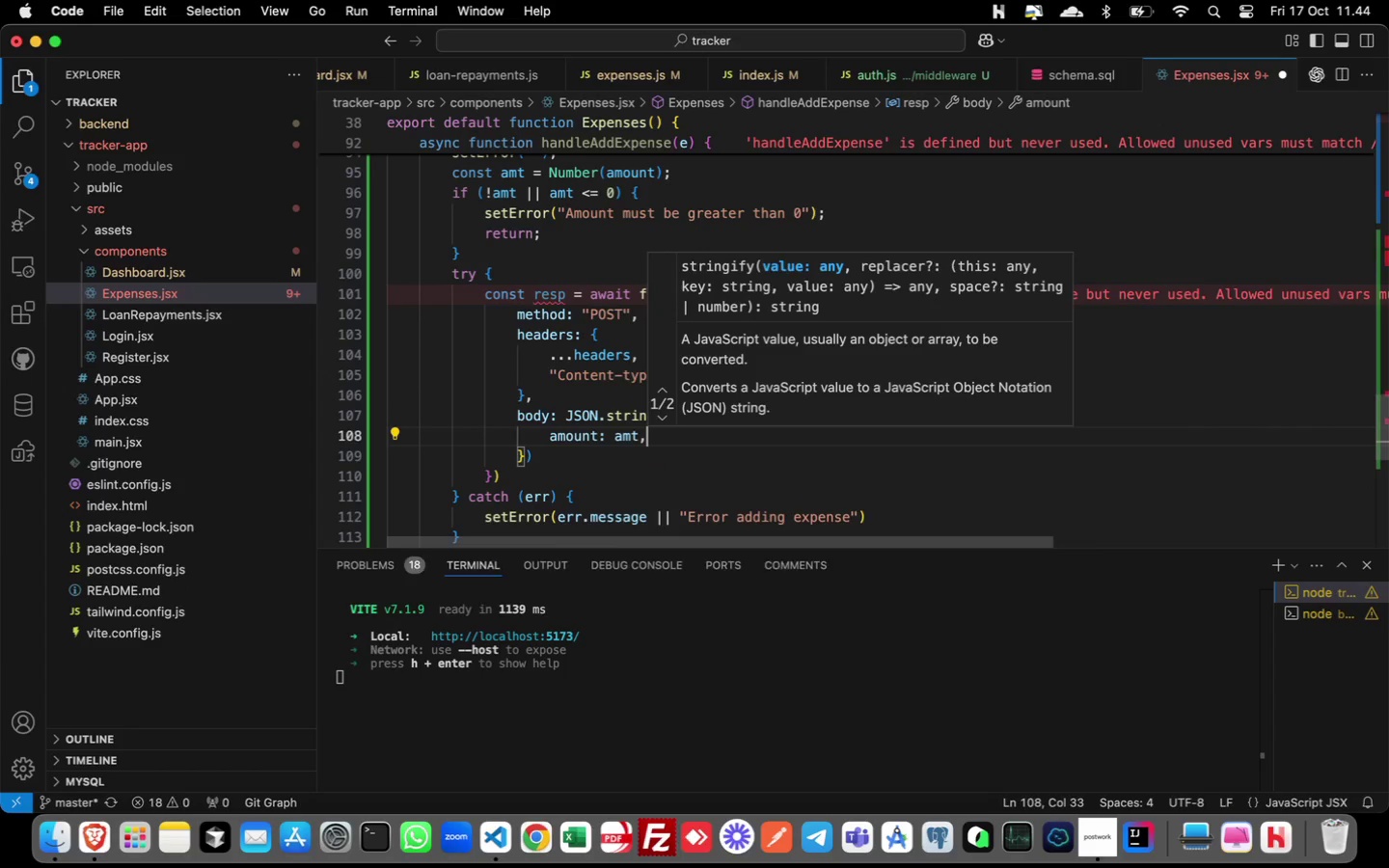 
 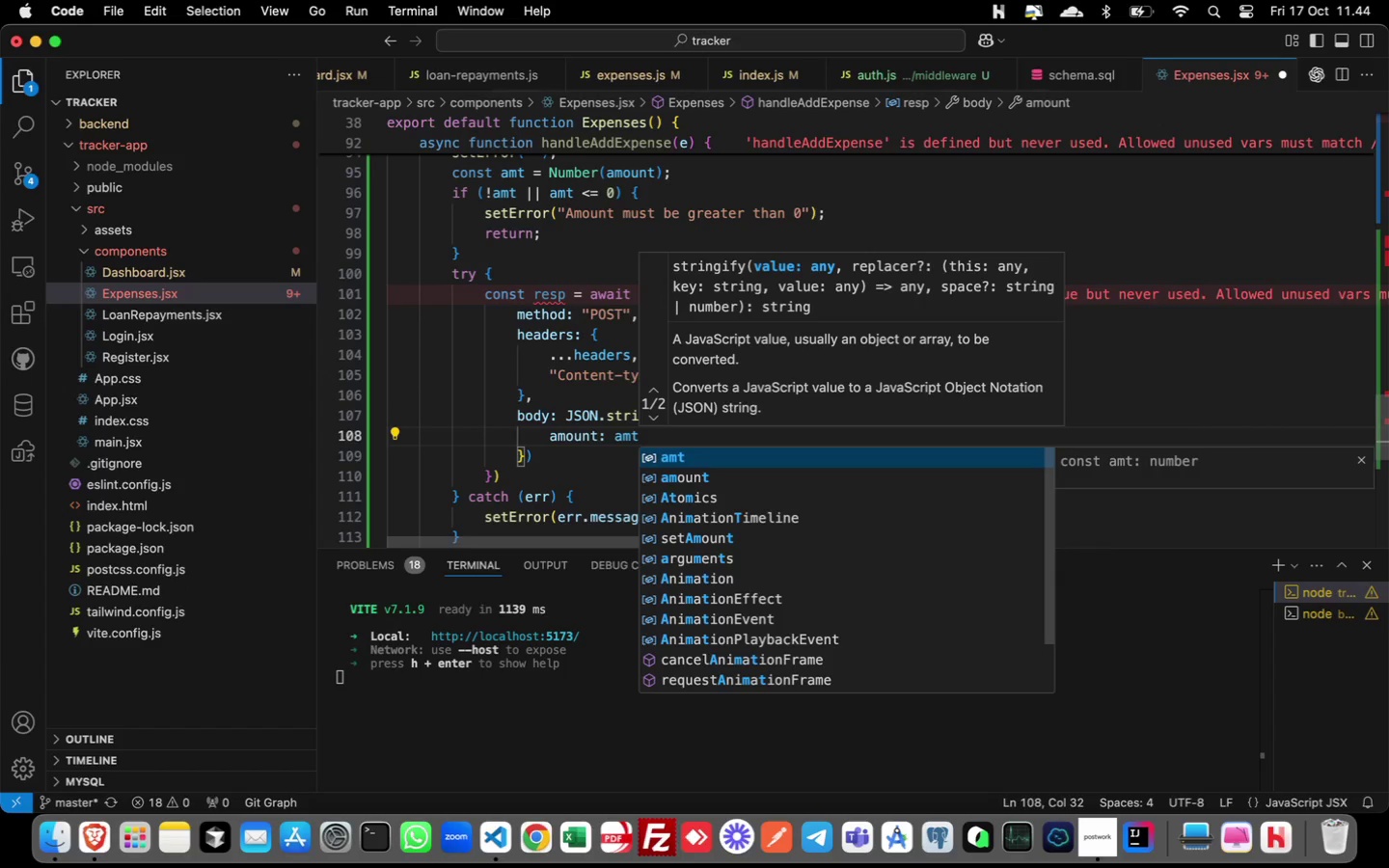 
key(Enter)
 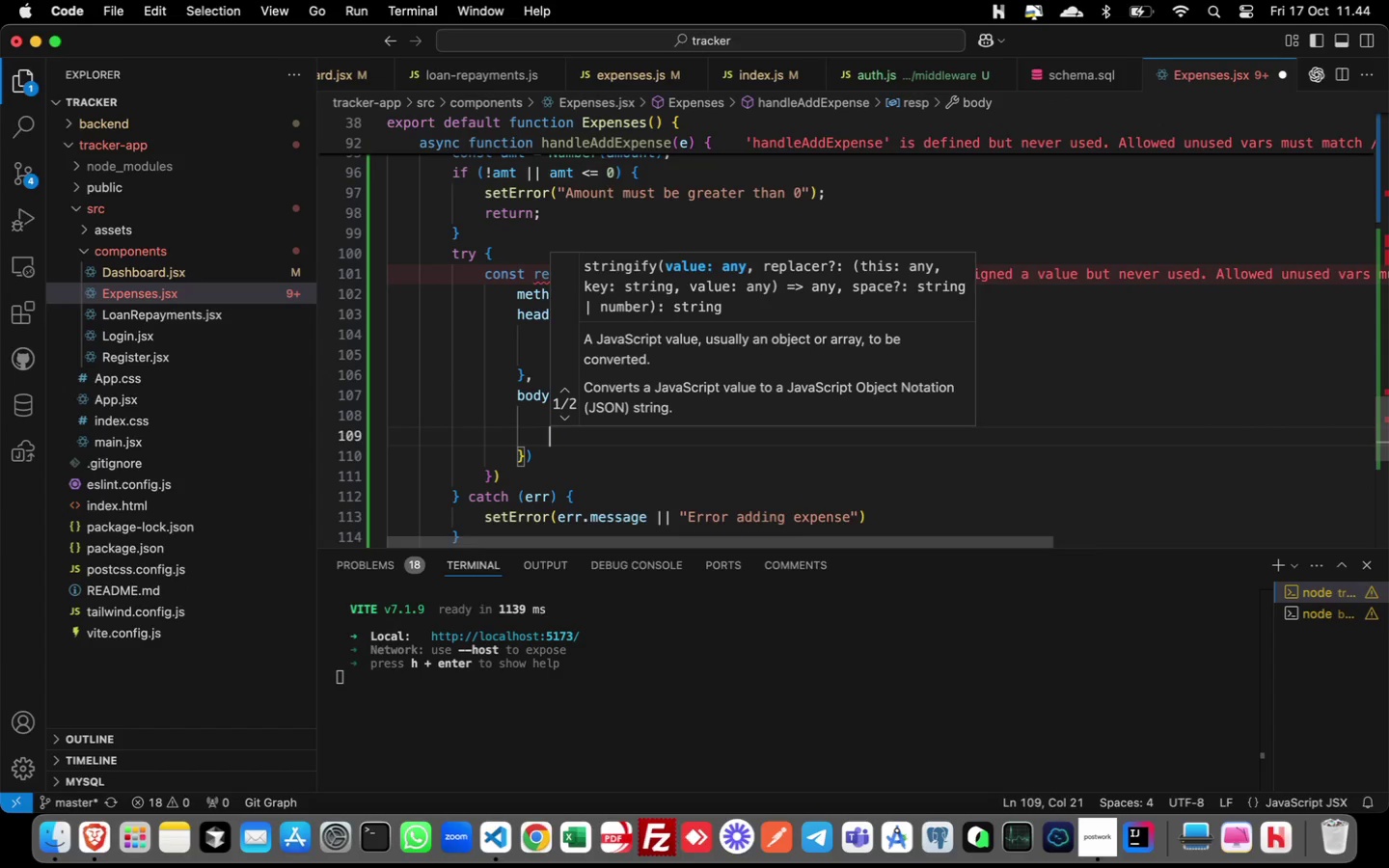 
type(currency,)
 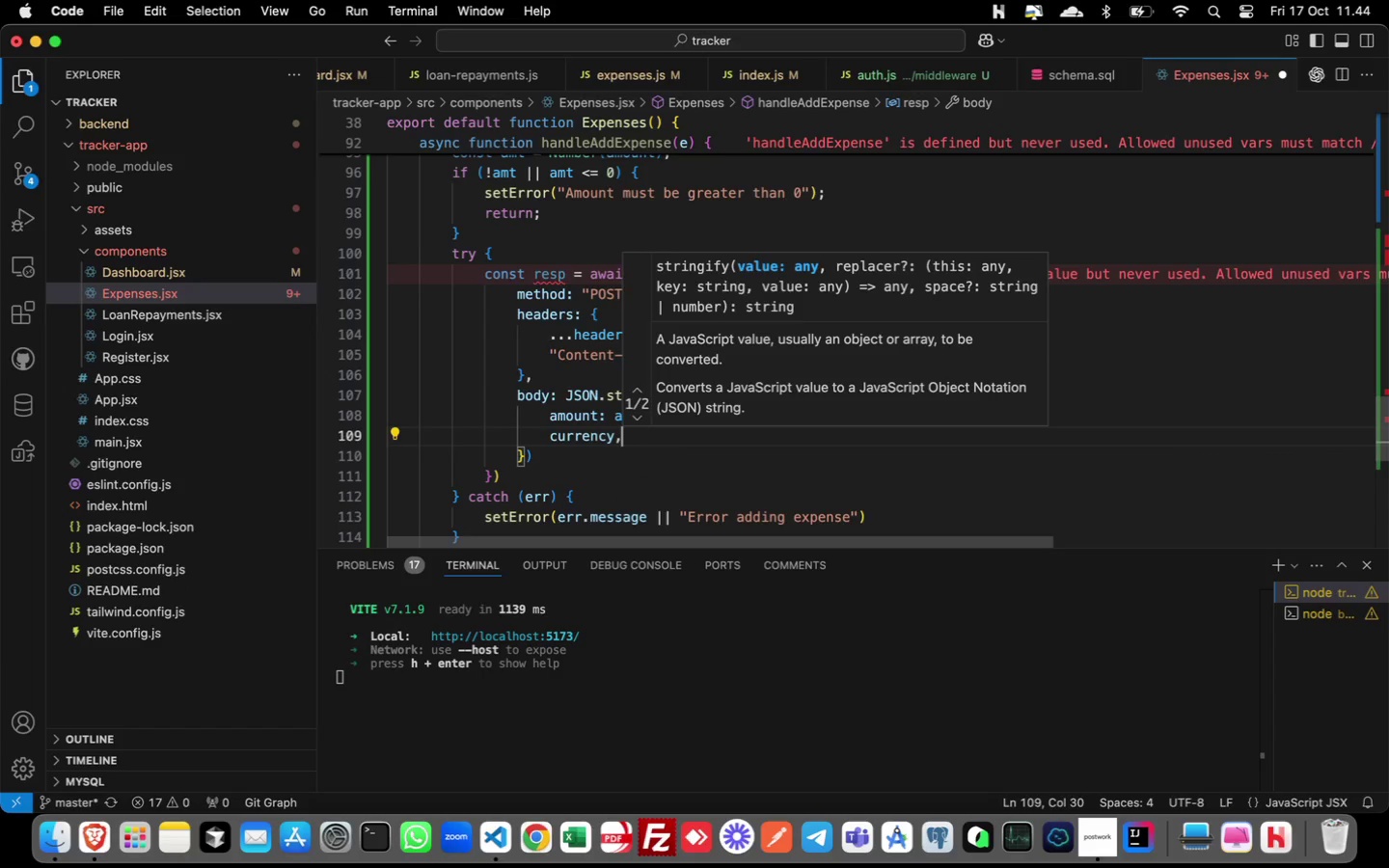 
key(Enter)
 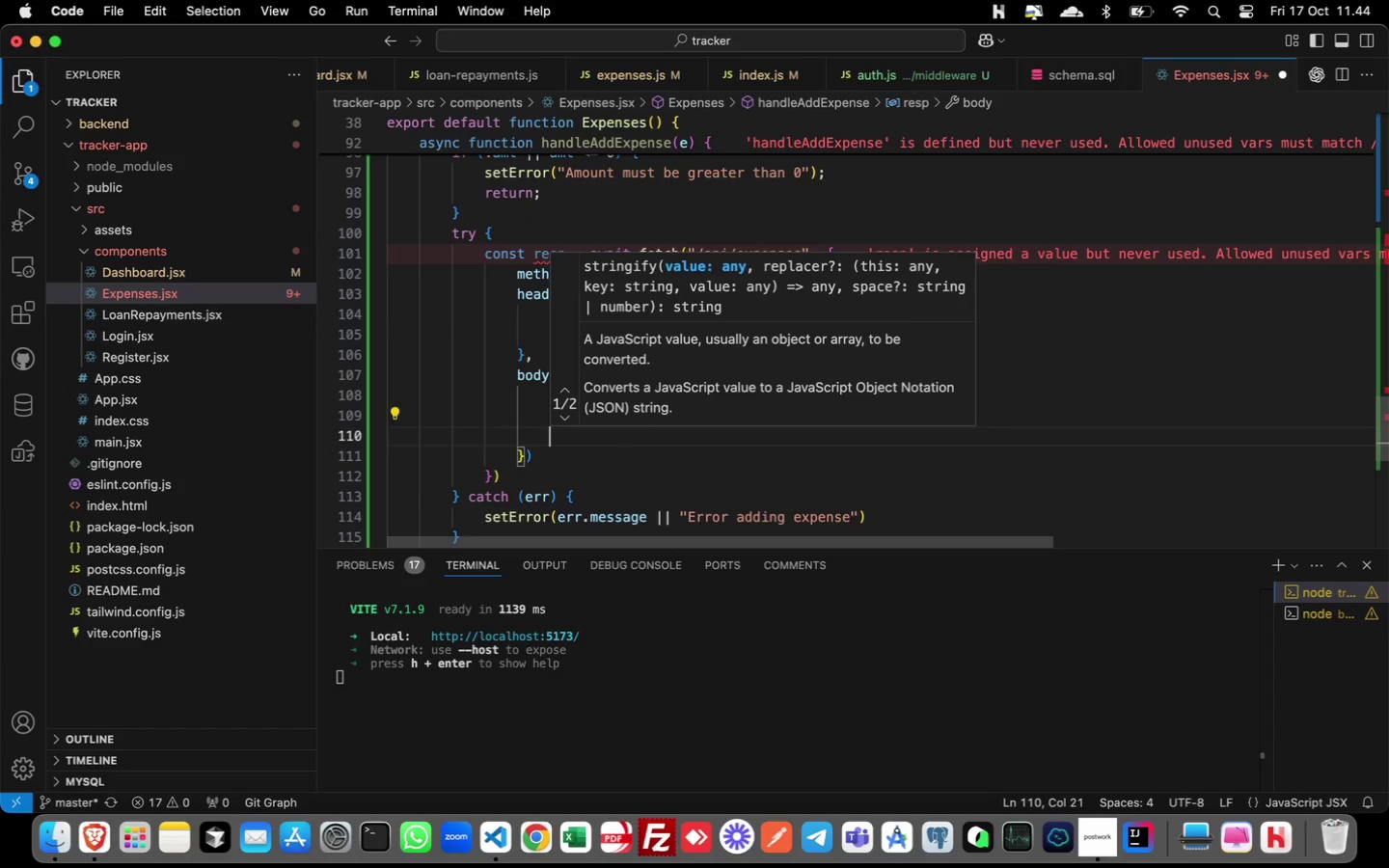 
type(category,)
 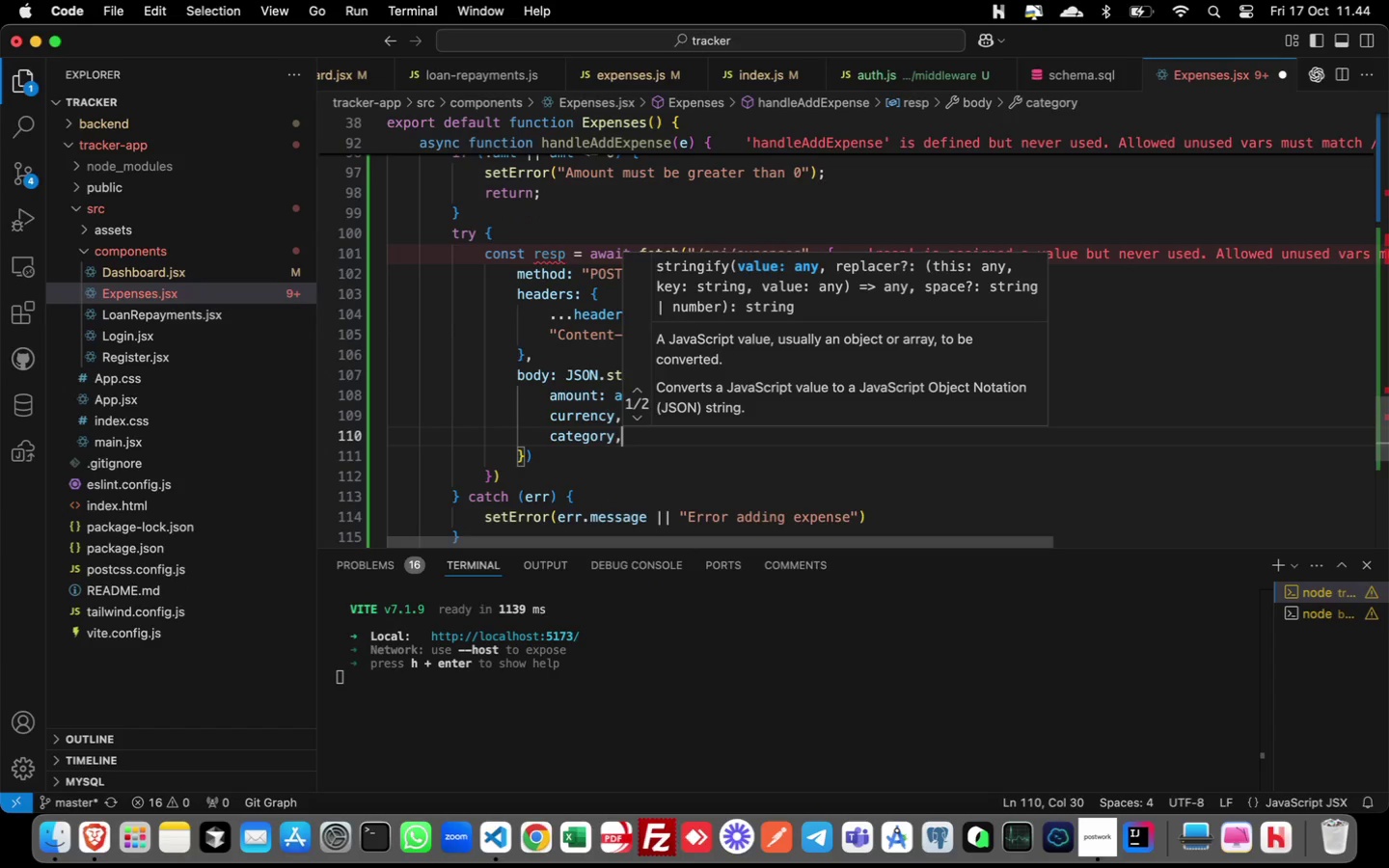 
key(Enter)
 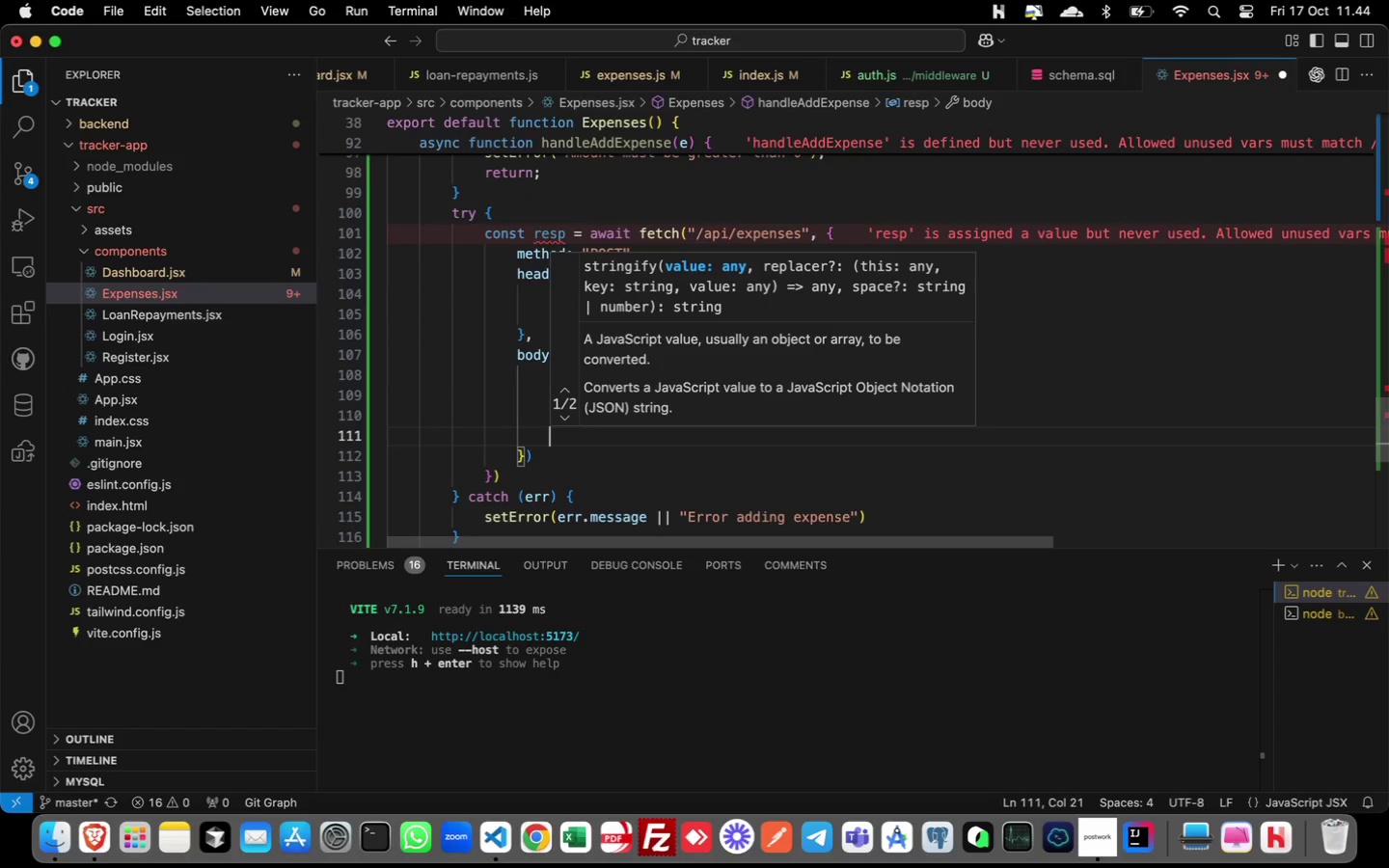 
type(description: description || null,)
 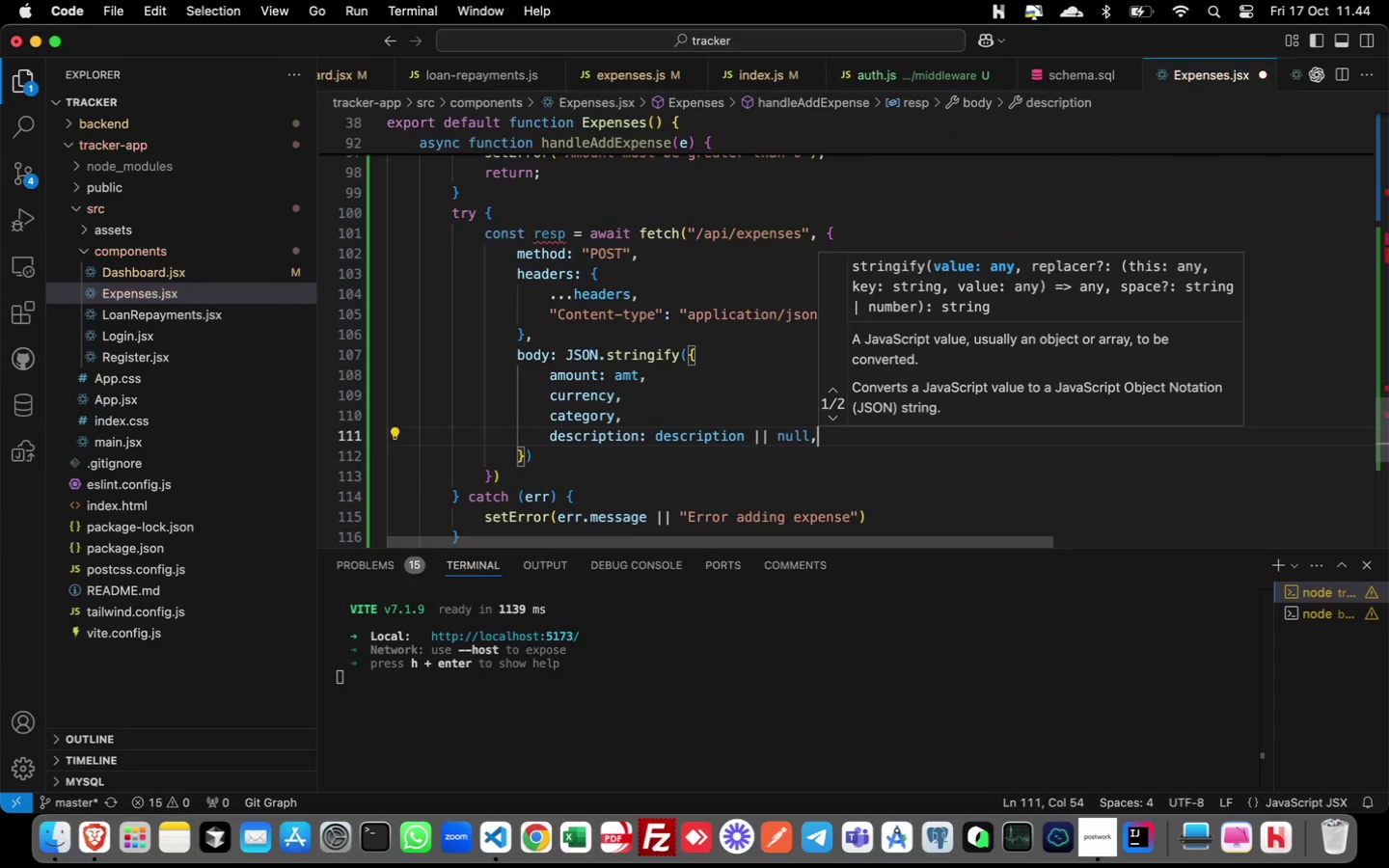 
 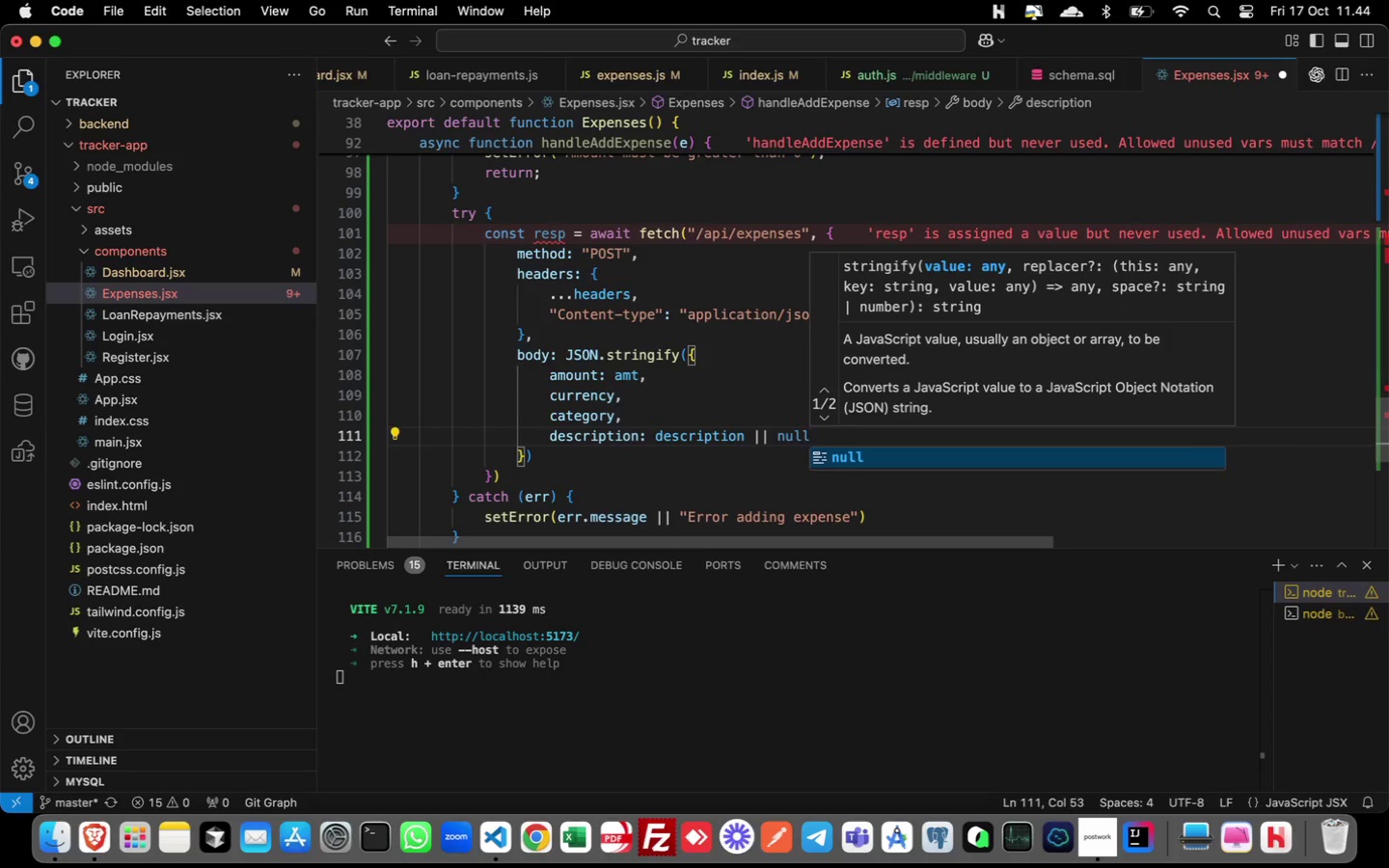 
key(Enter)
 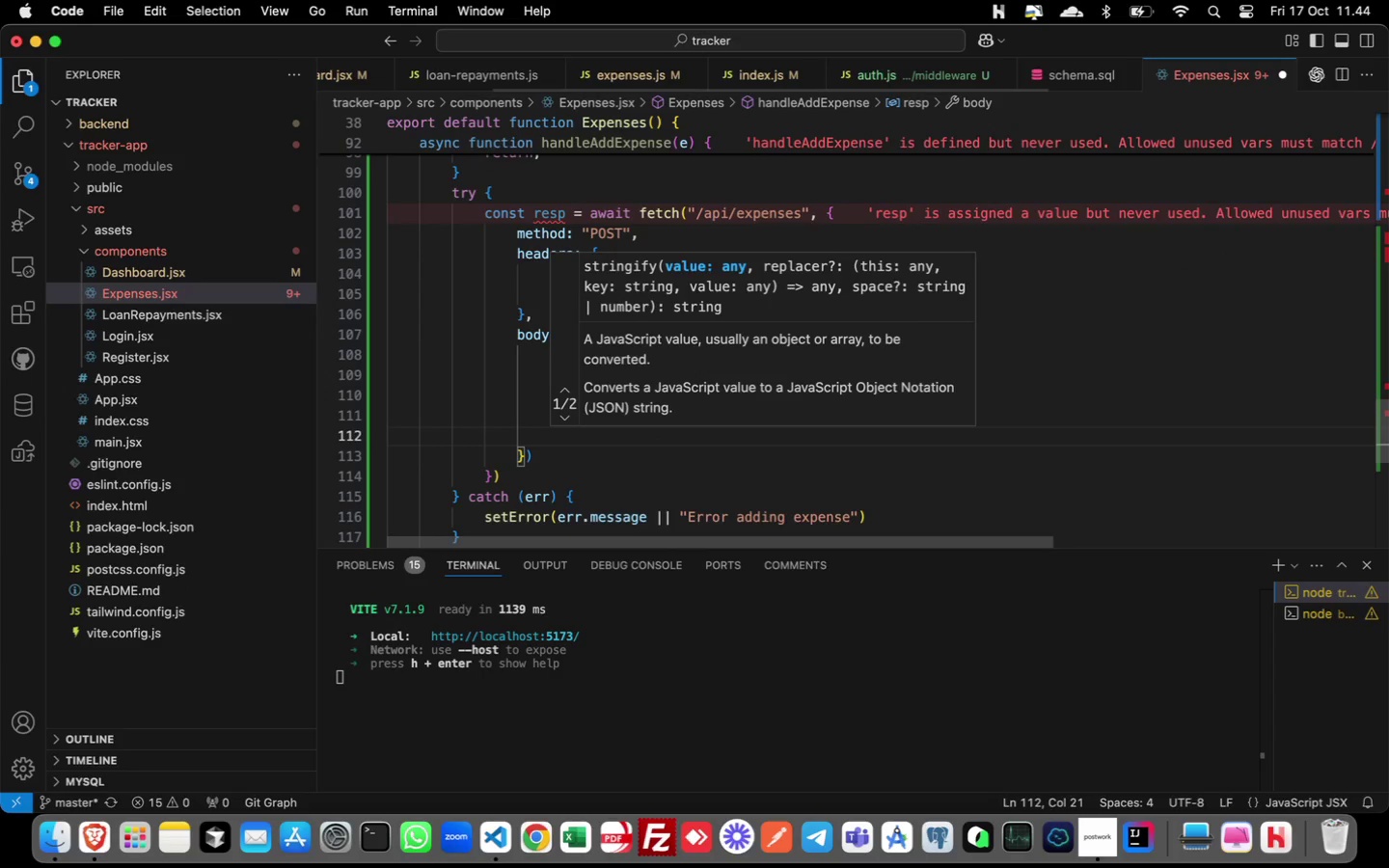 
type(occurread)
key(Backspace)
key(Backspace)
type(d)
 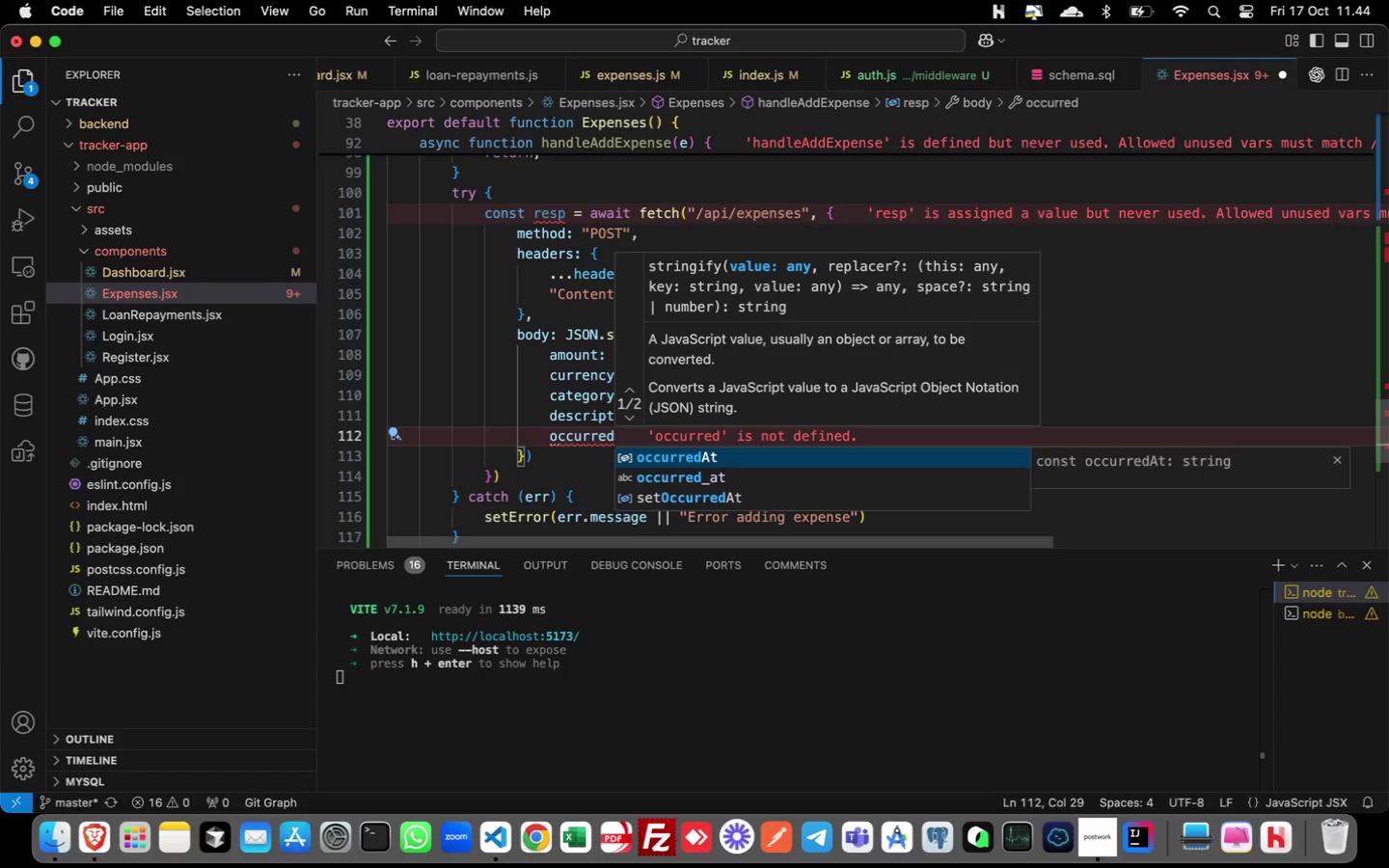 
key(Enter)
 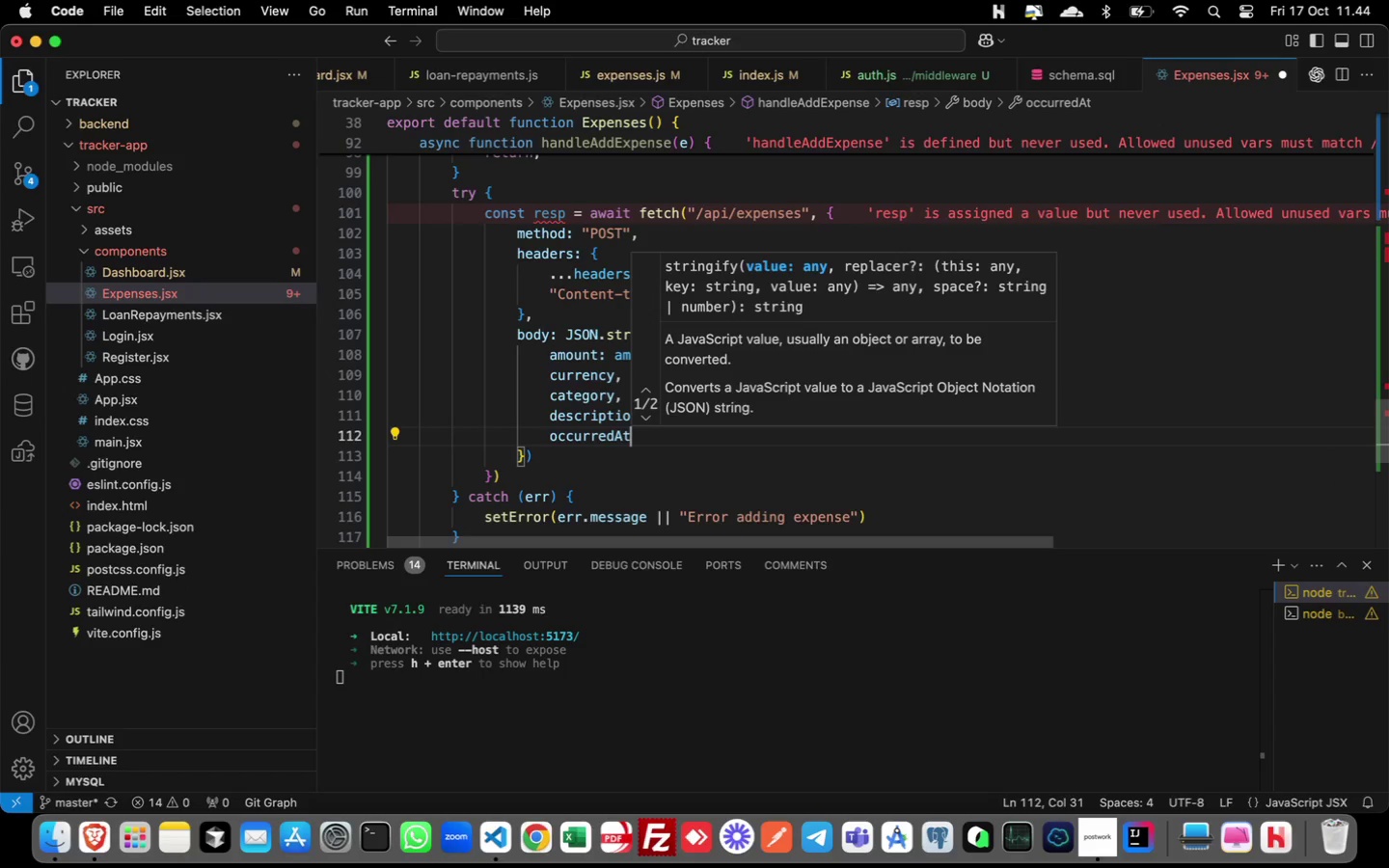 
key(Comma)
 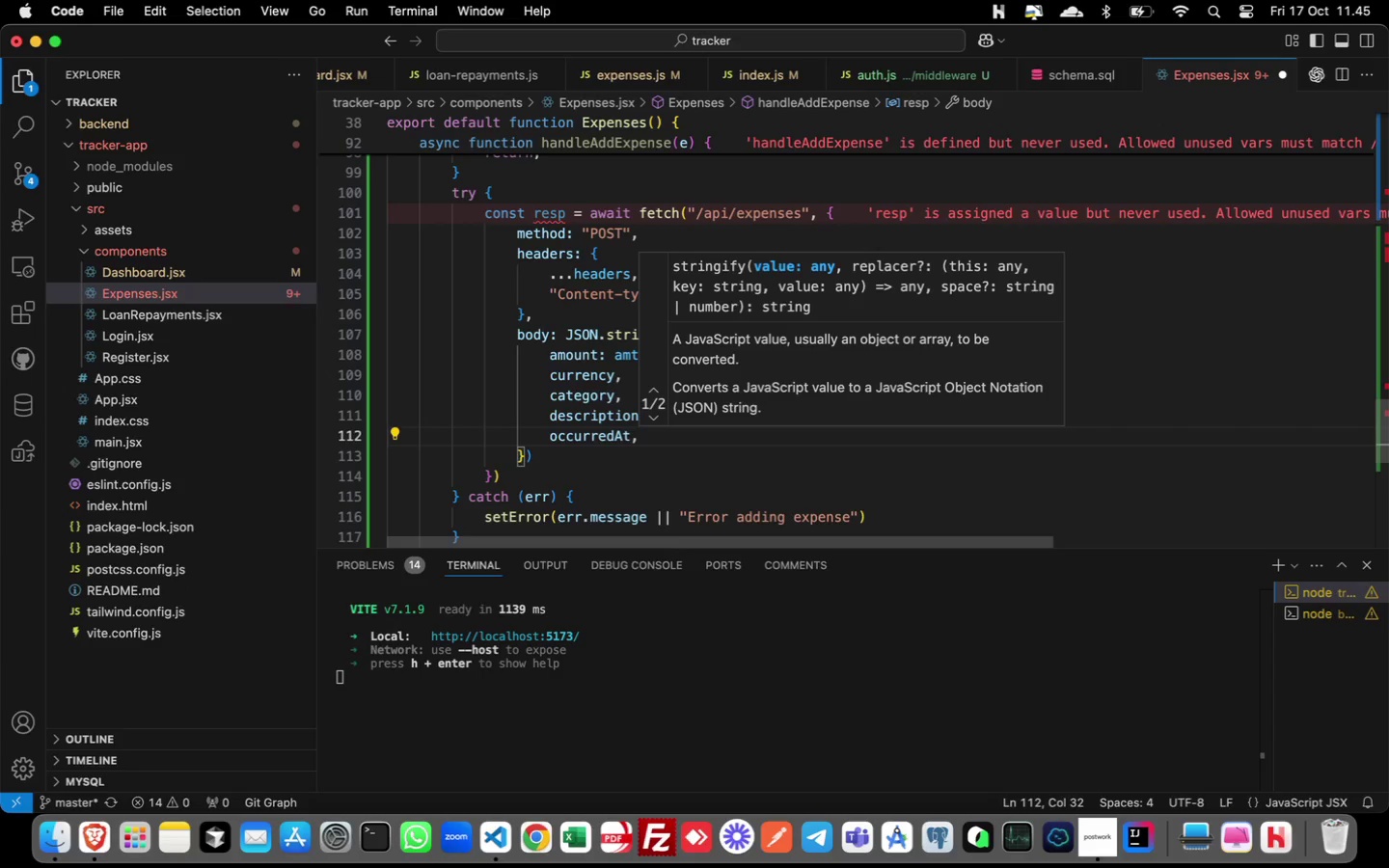 
wait(11.74)
 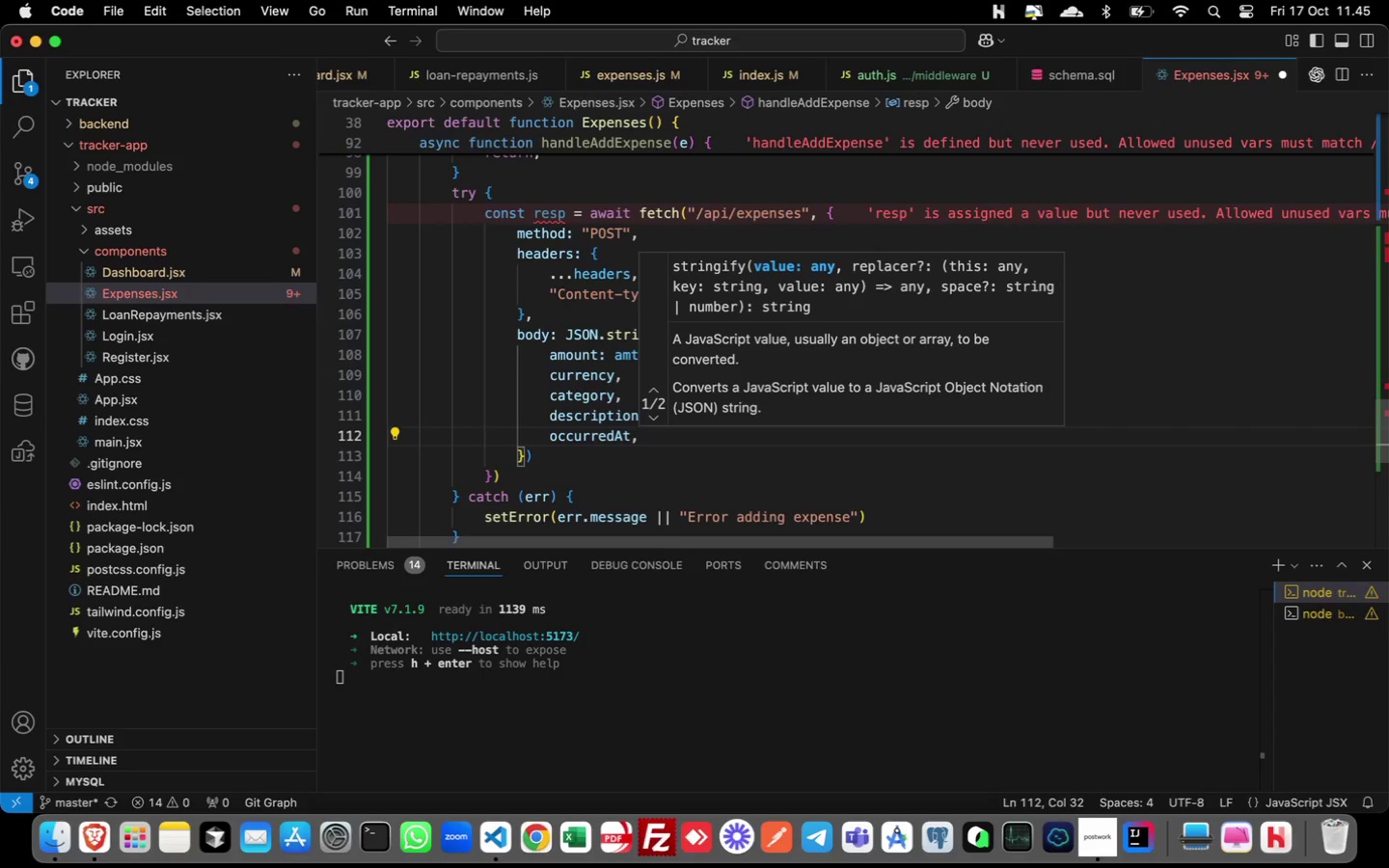 
key(Comma)
 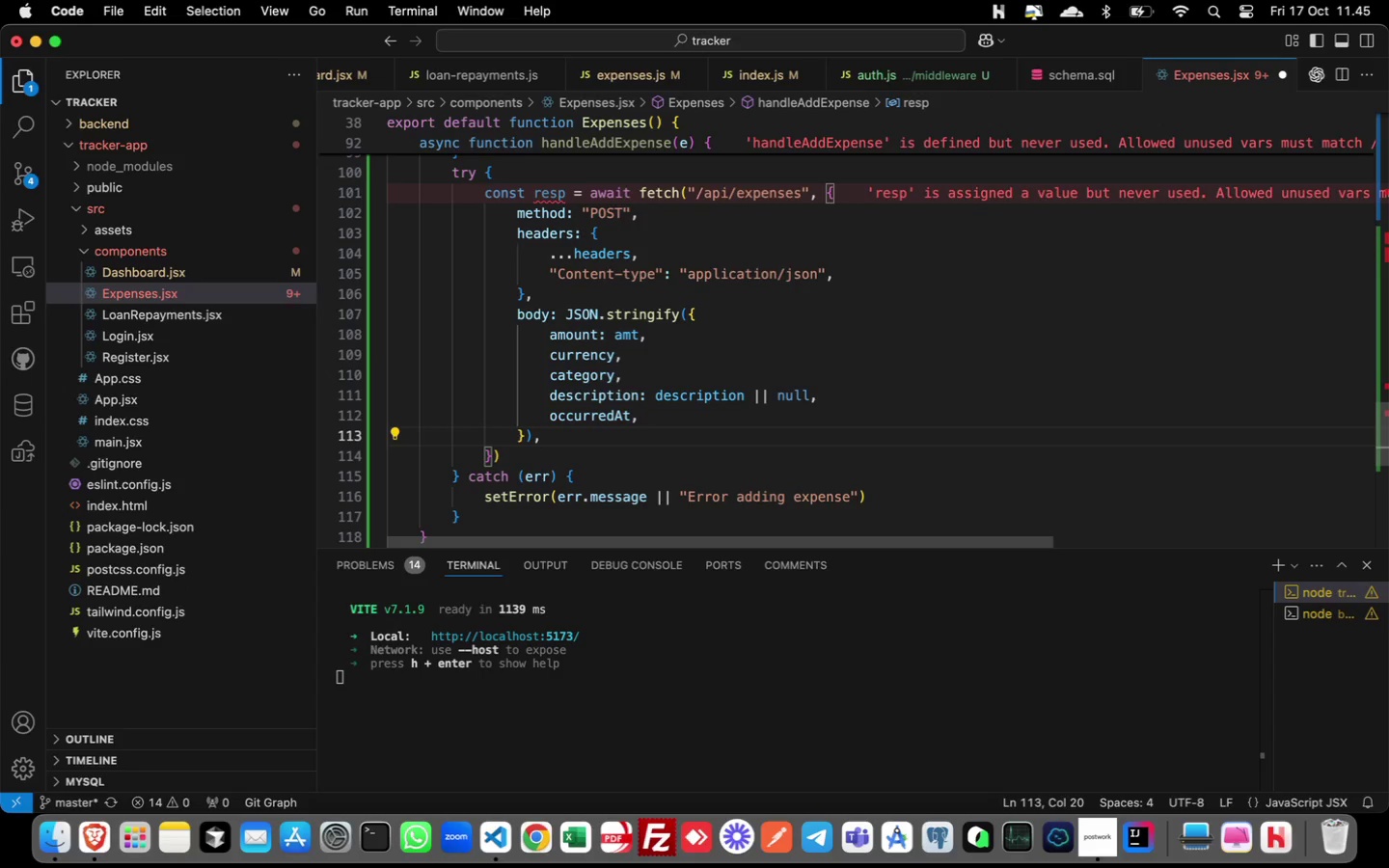 
key(ArrowDown)
 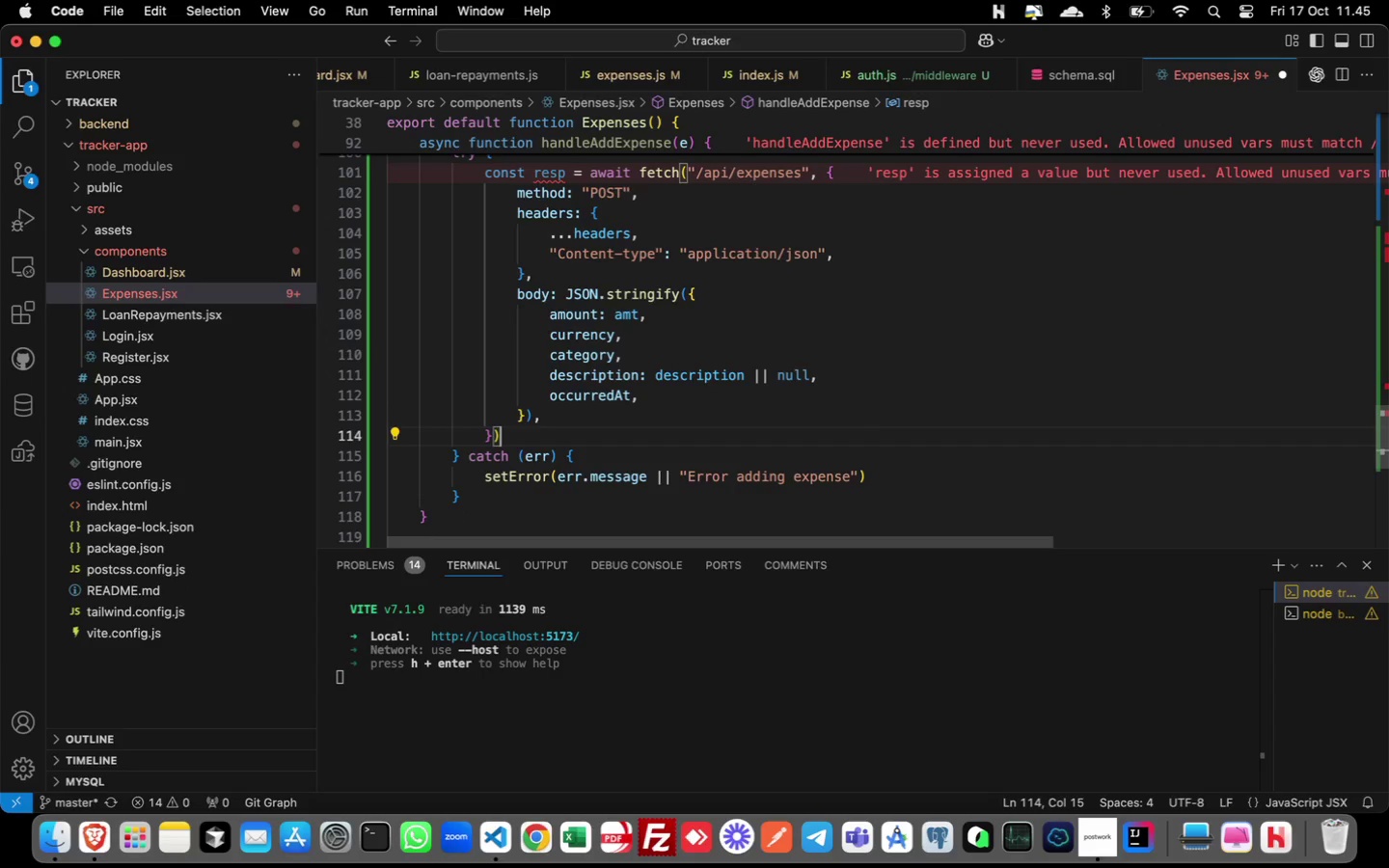 
key(Semicolon)
 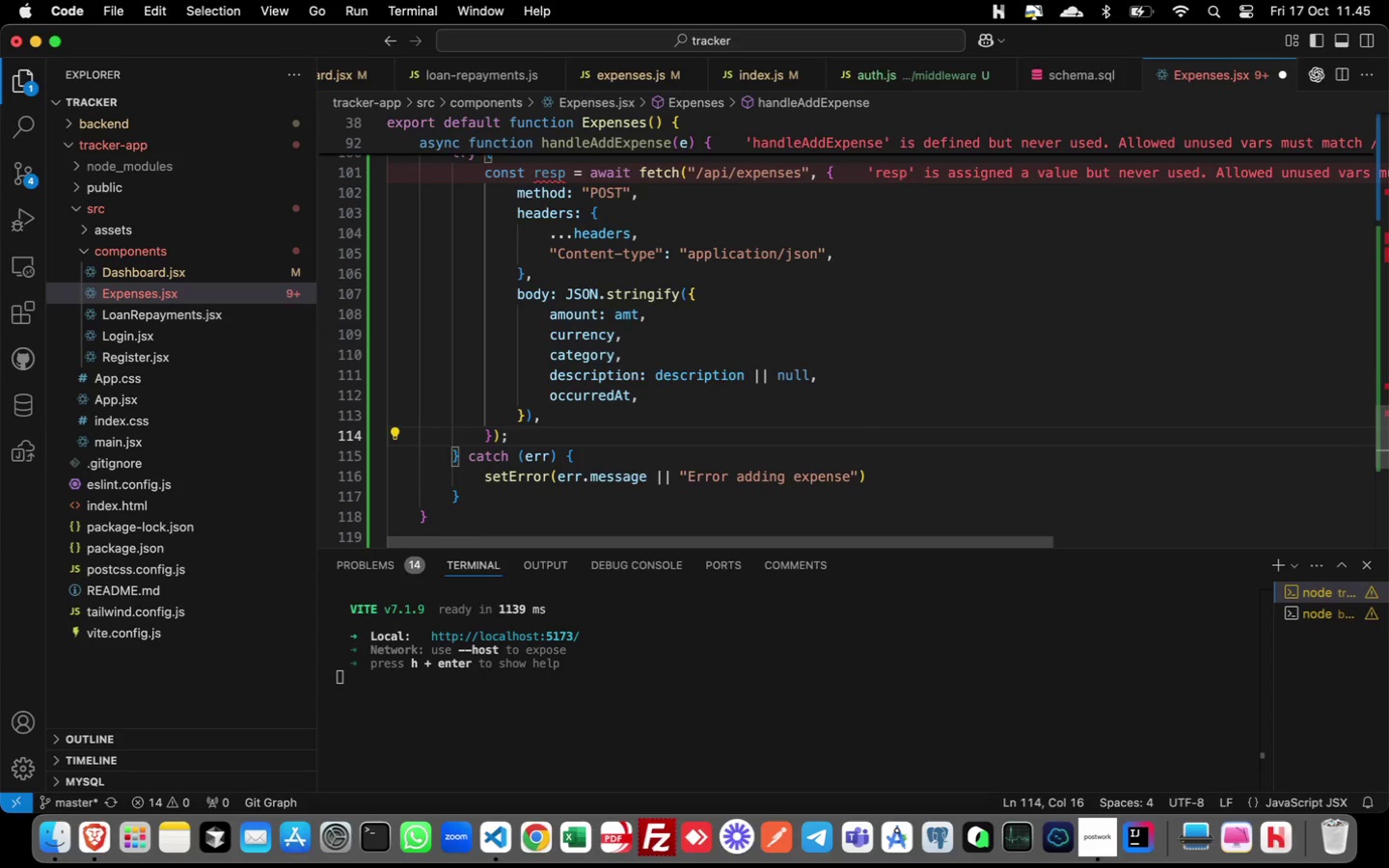 
key(Enter)
 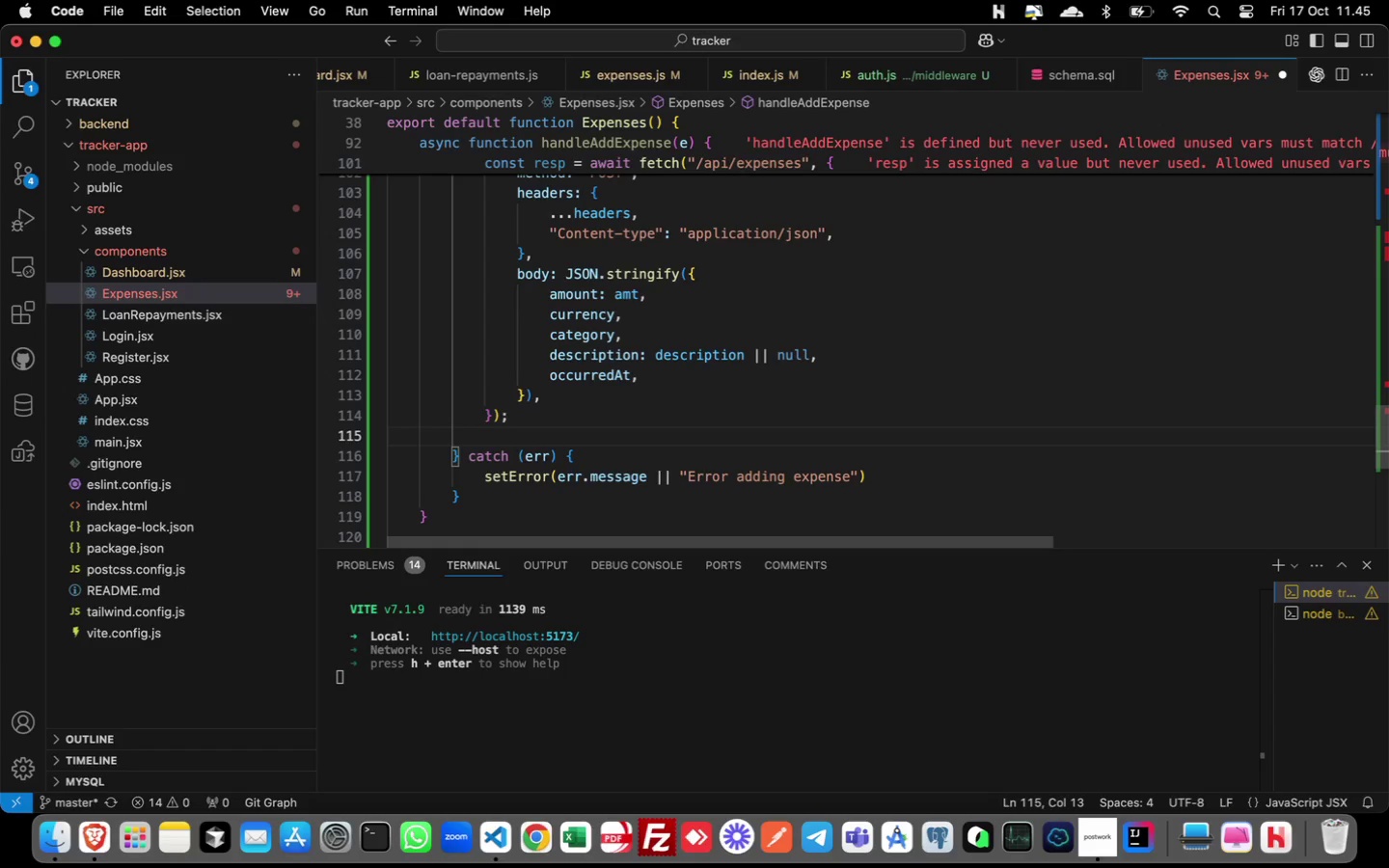 
type(if (!resp.ok)
 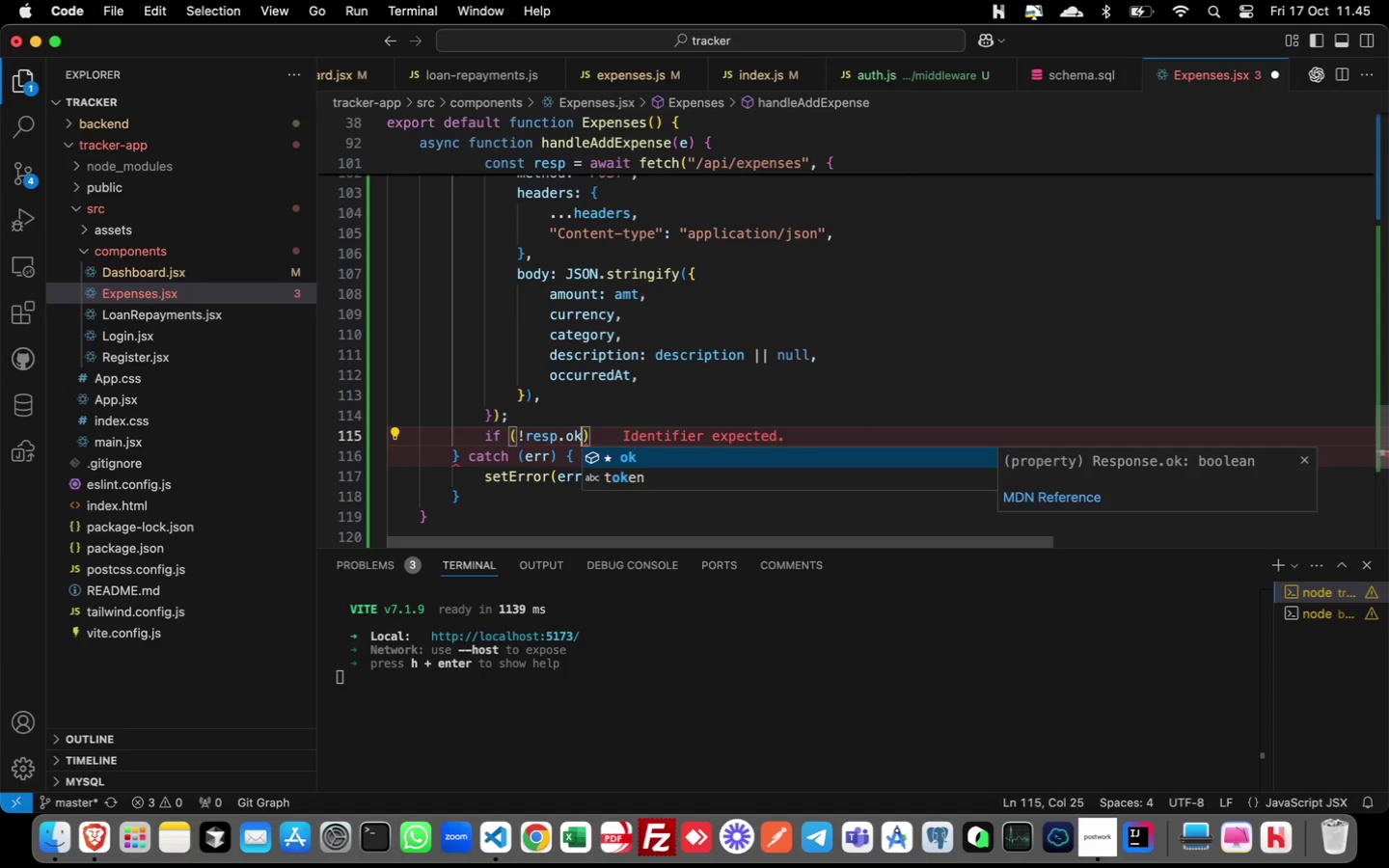 
key(ArrowRight)
 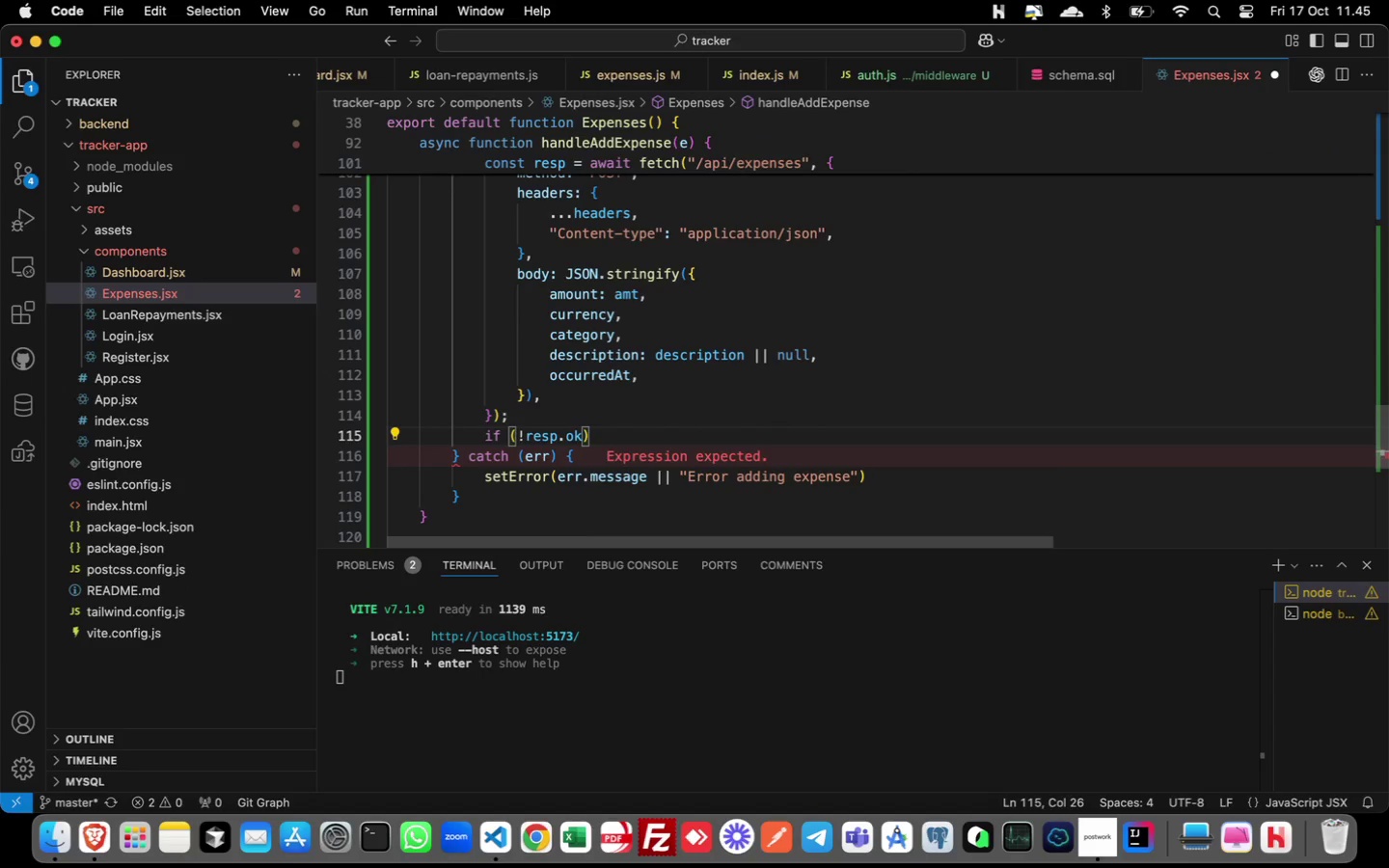 
type( throw new Errror(`)
 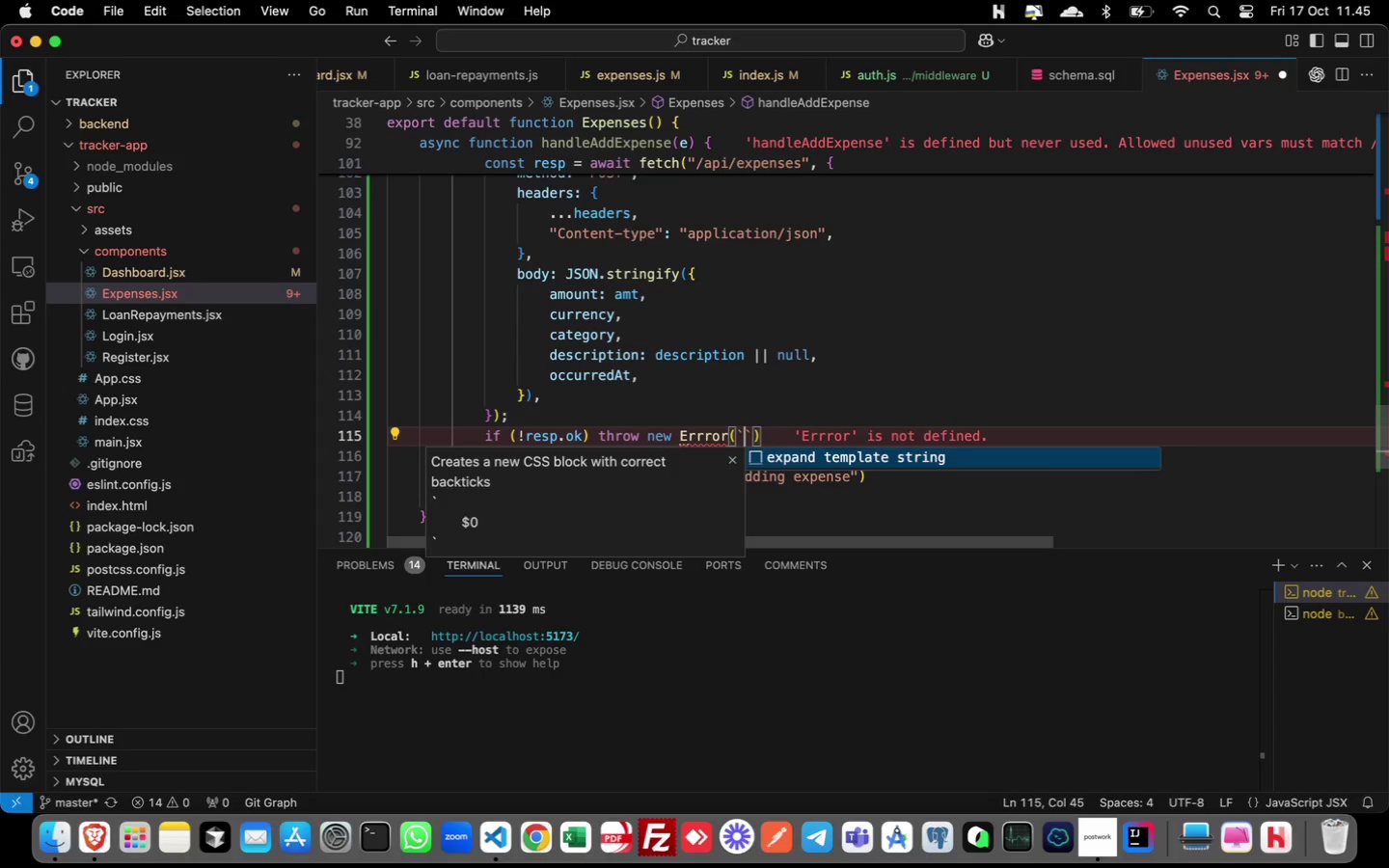 
key(ArrowDown)
 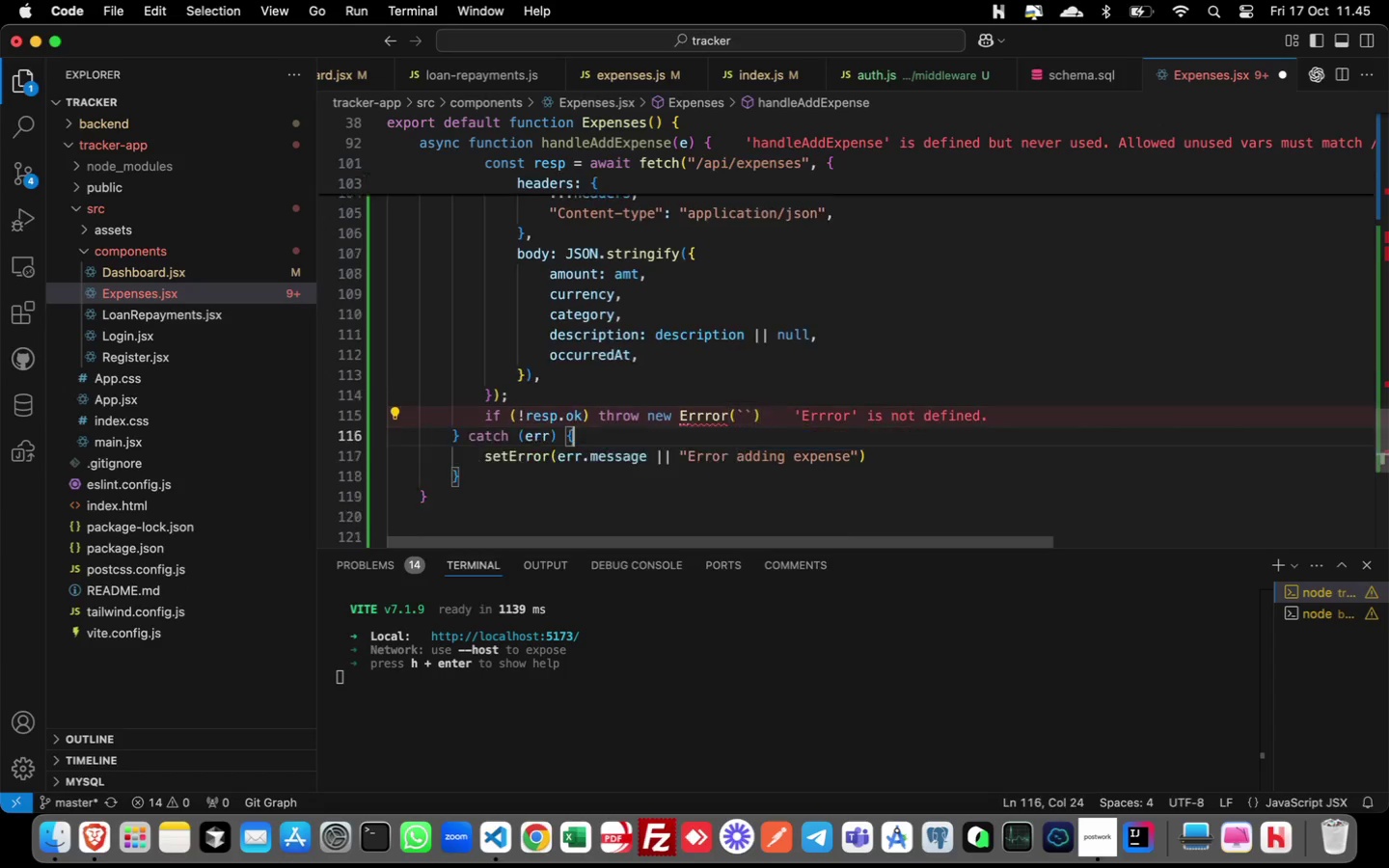 
key(ArrowDown)
 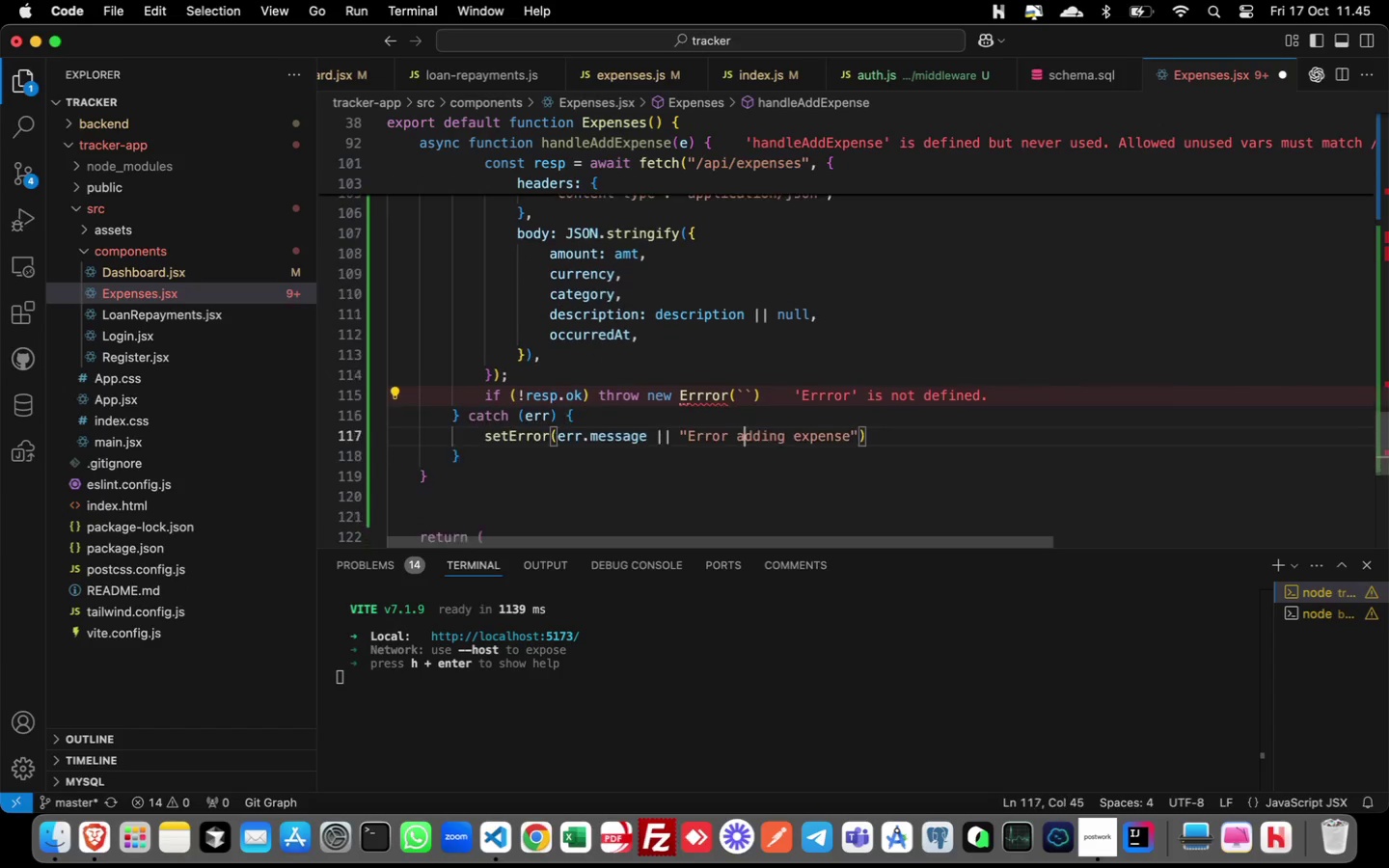 
key(ArrowDown)
 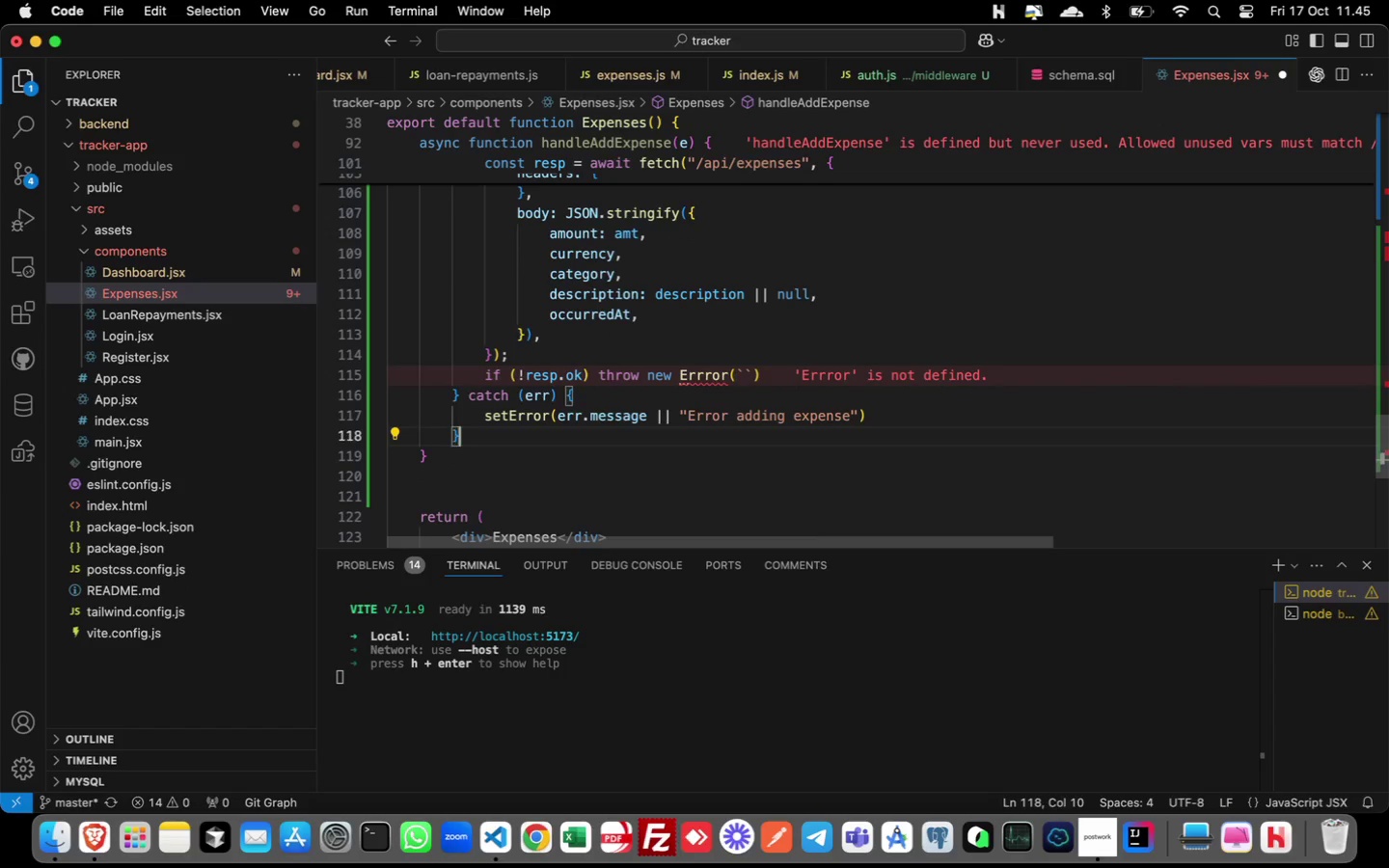 
key(ArrowUp)
 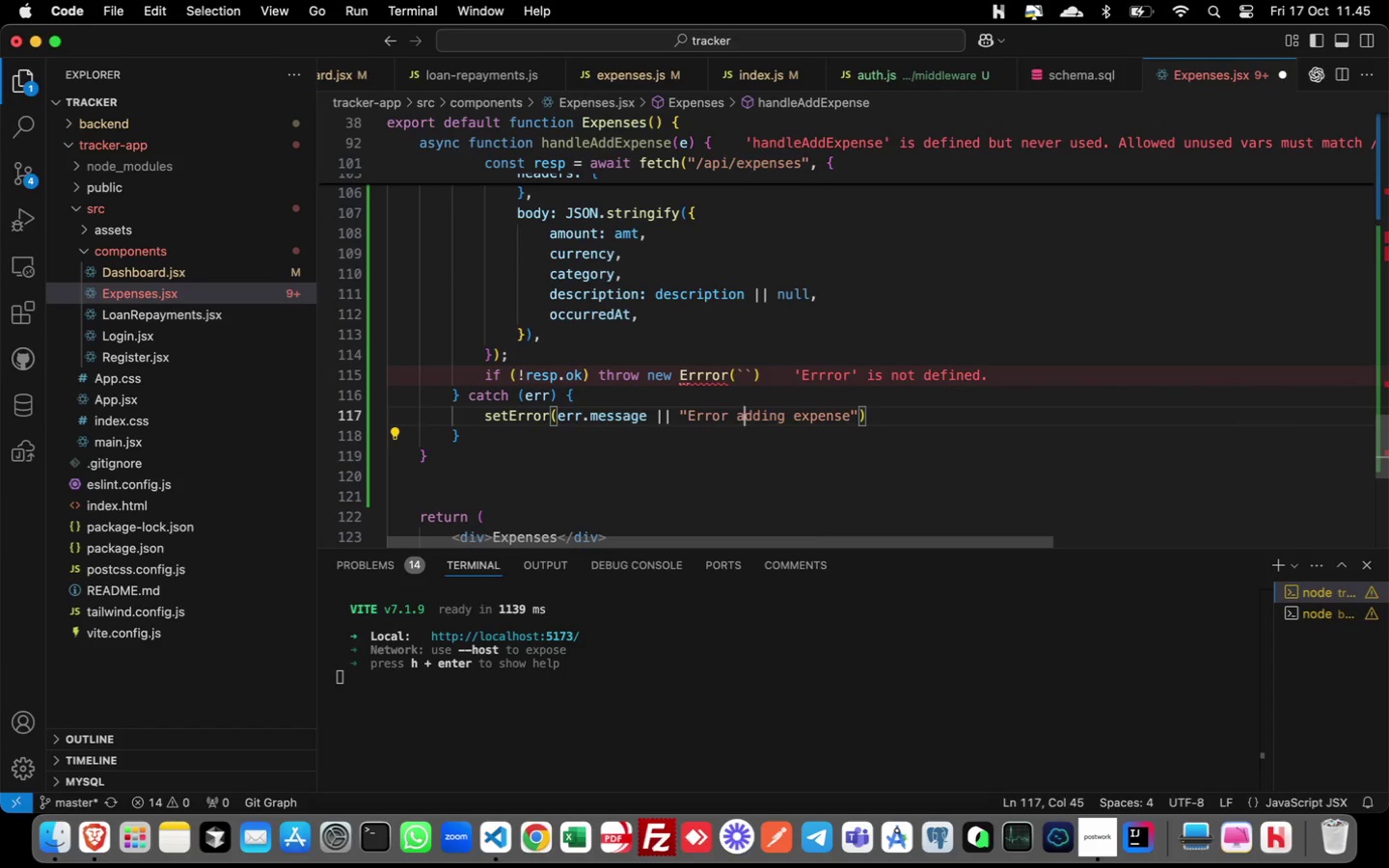 
key(ArrowUp)
 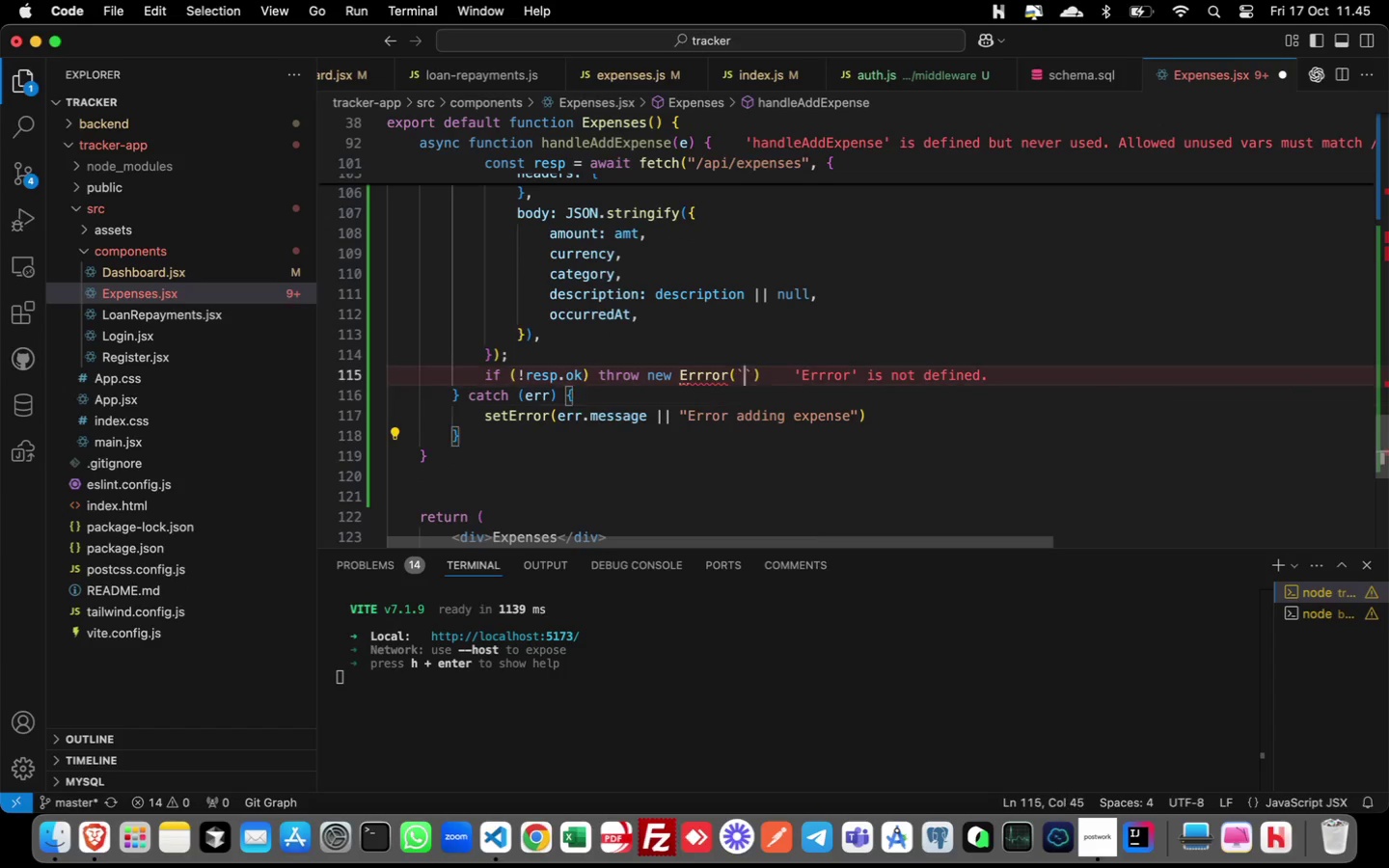 
key(ArrowUp)
 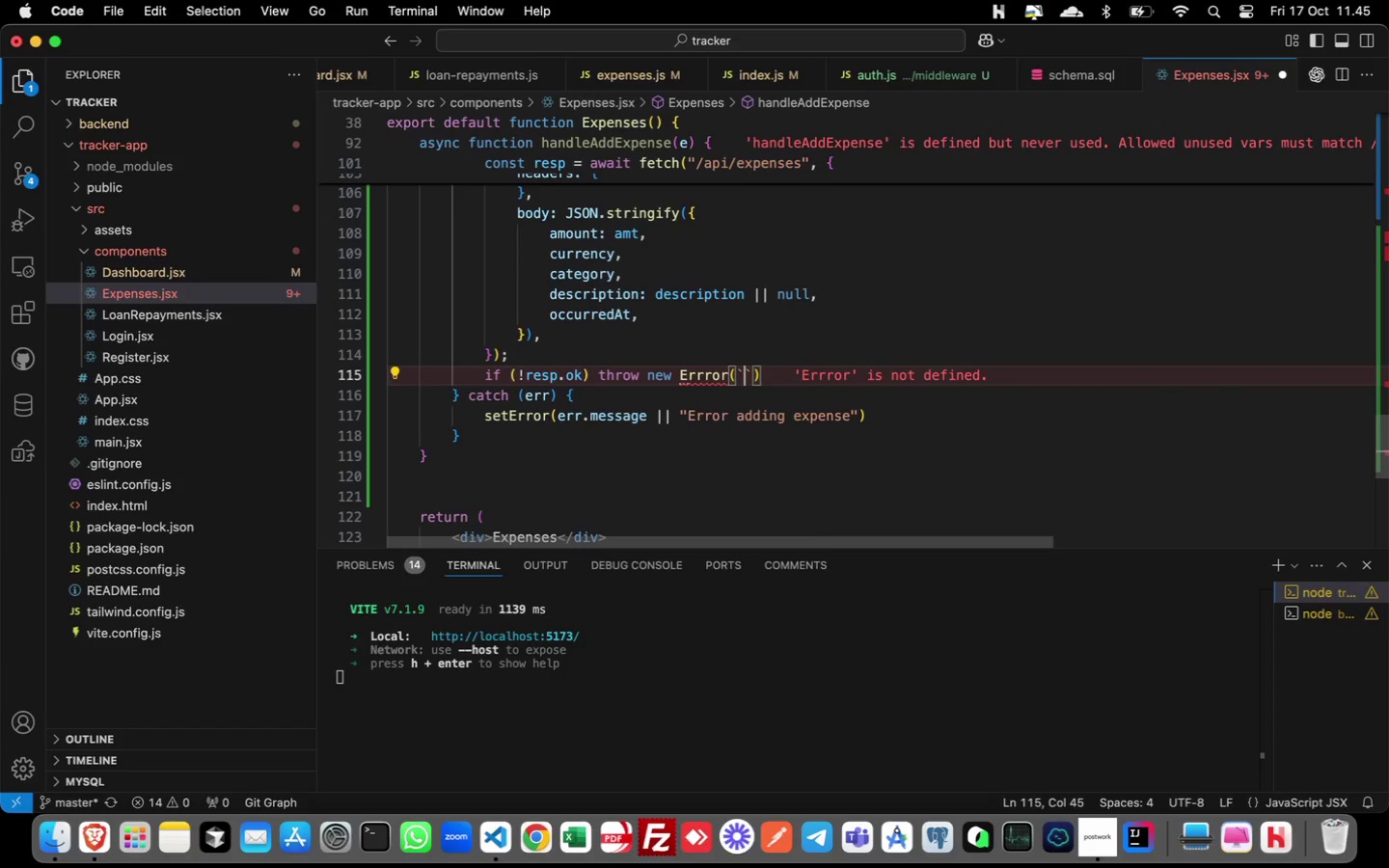 
key(ArrowLeft)
 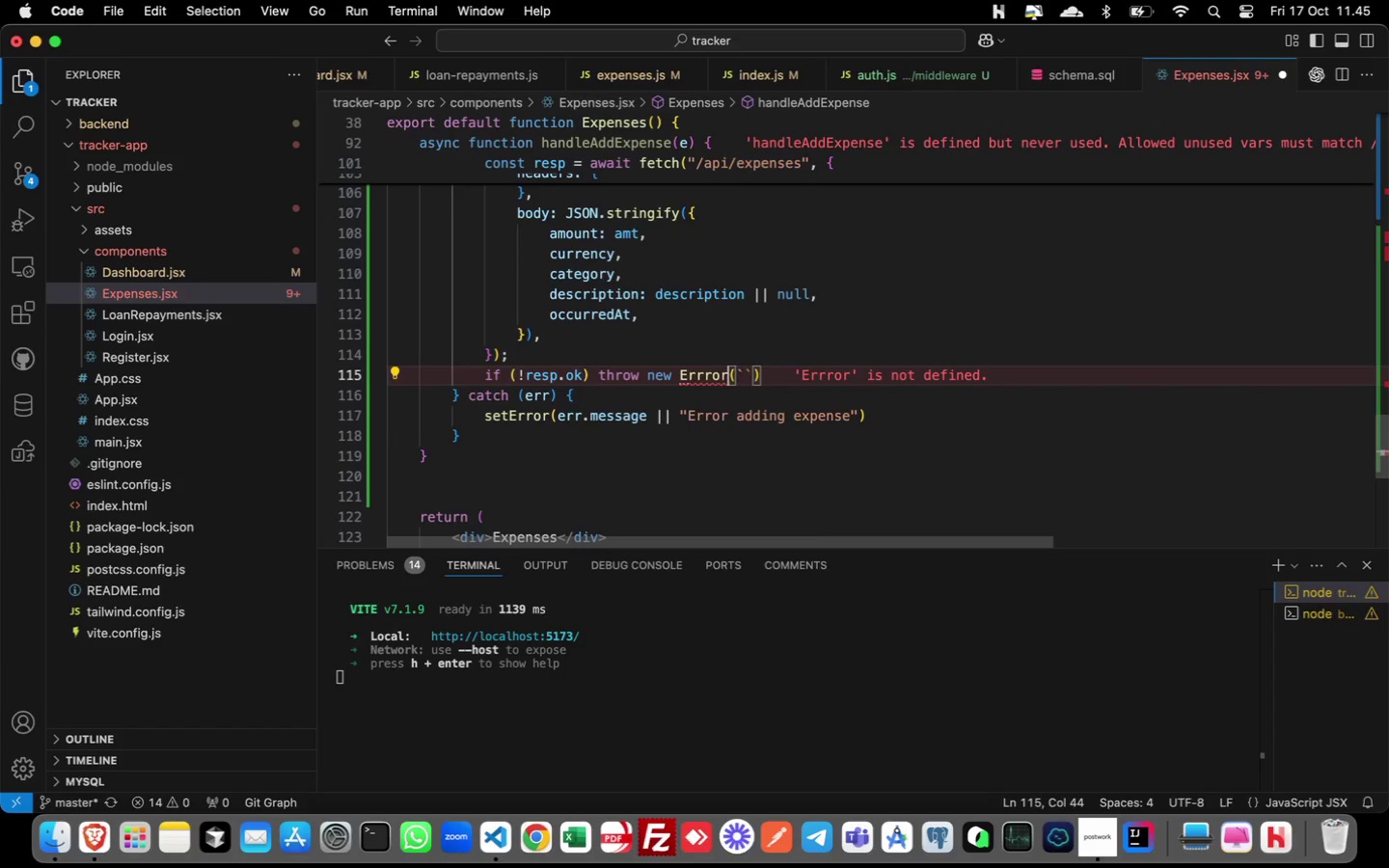 
key(ArrowLeft)
 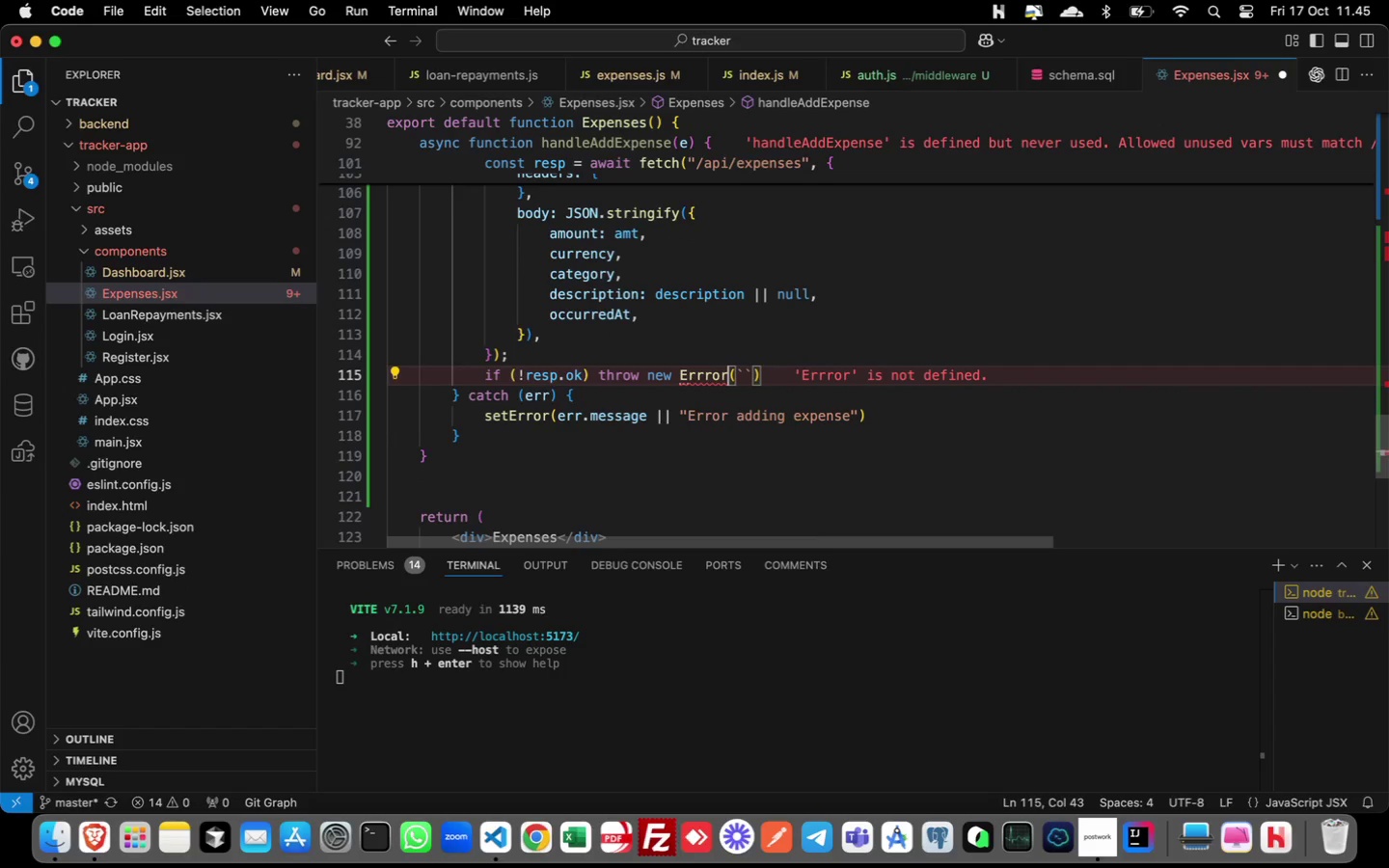 
key(ArrowLeft)
 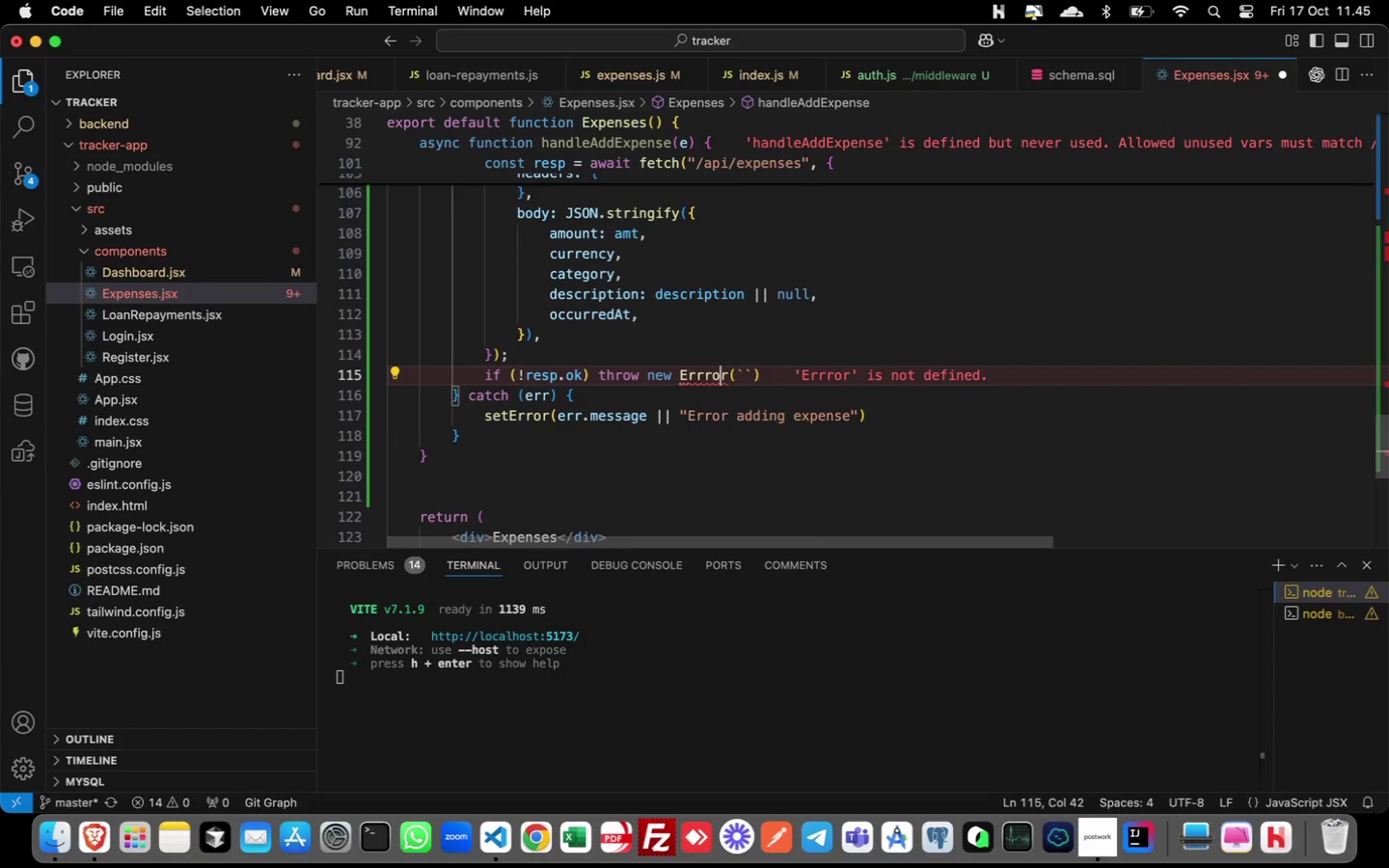 
key(ArrowLeft)
 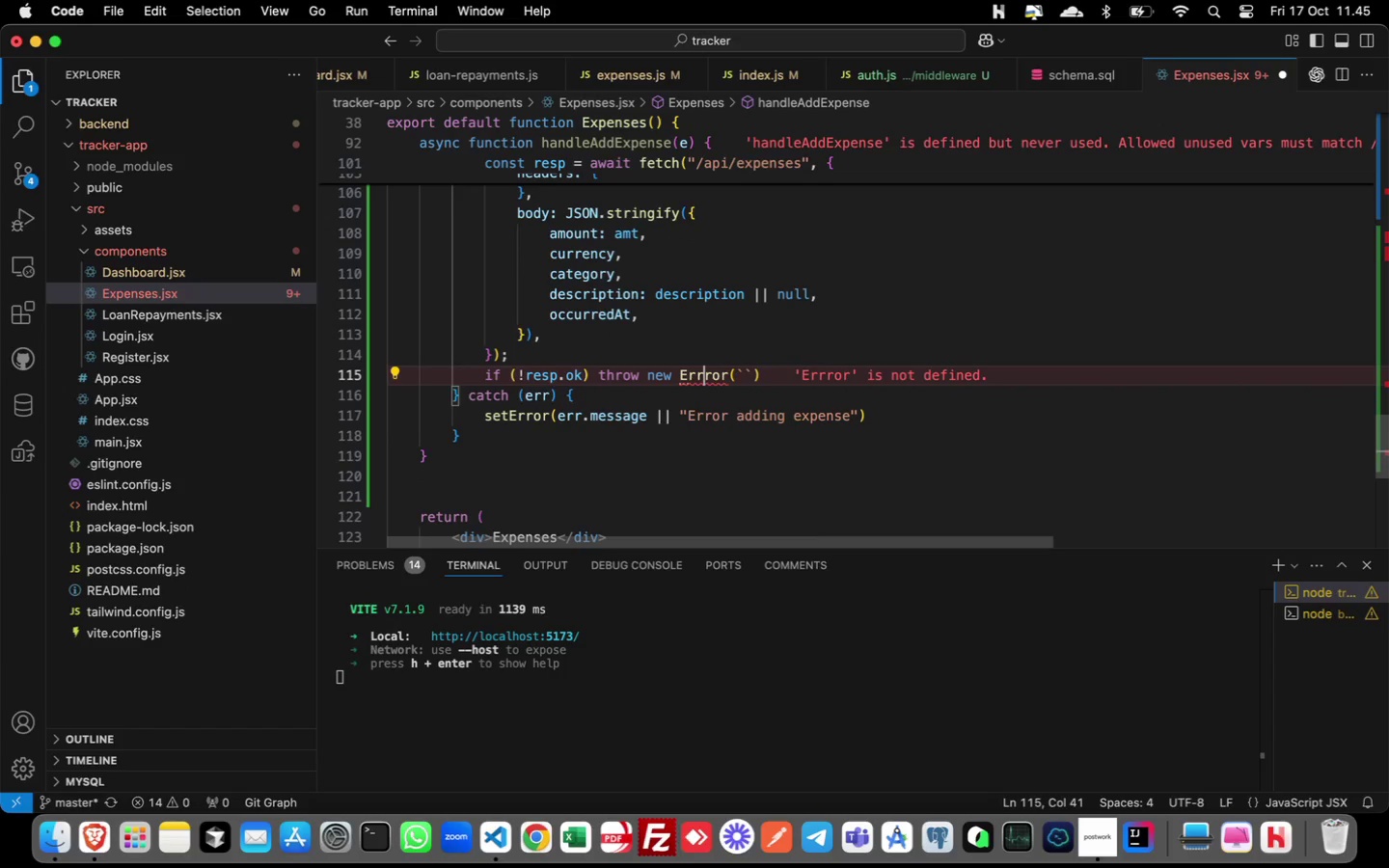 
key(ArrowLeft)
 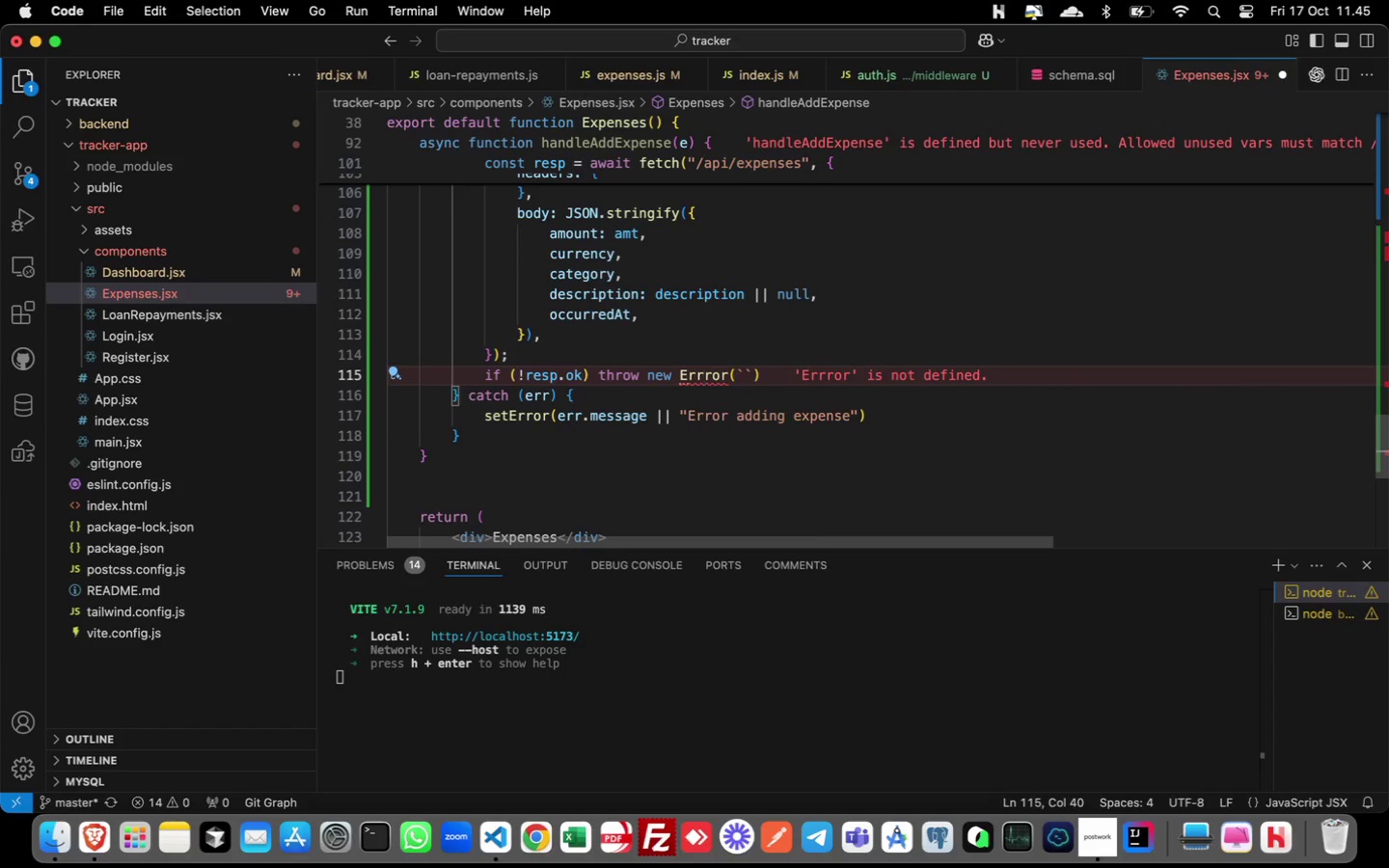 
key(Backspace)
 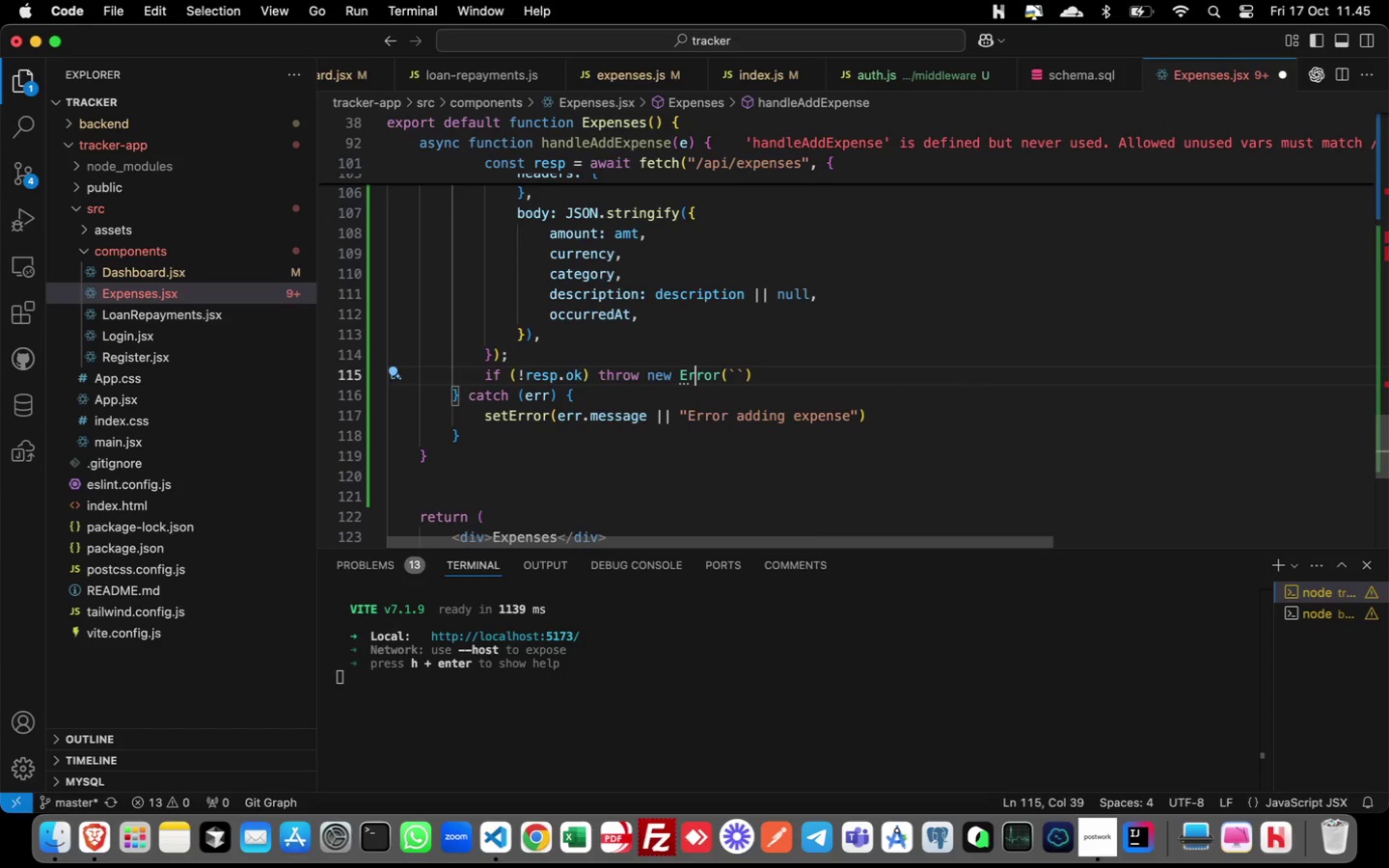 
key(ArrowRight)
 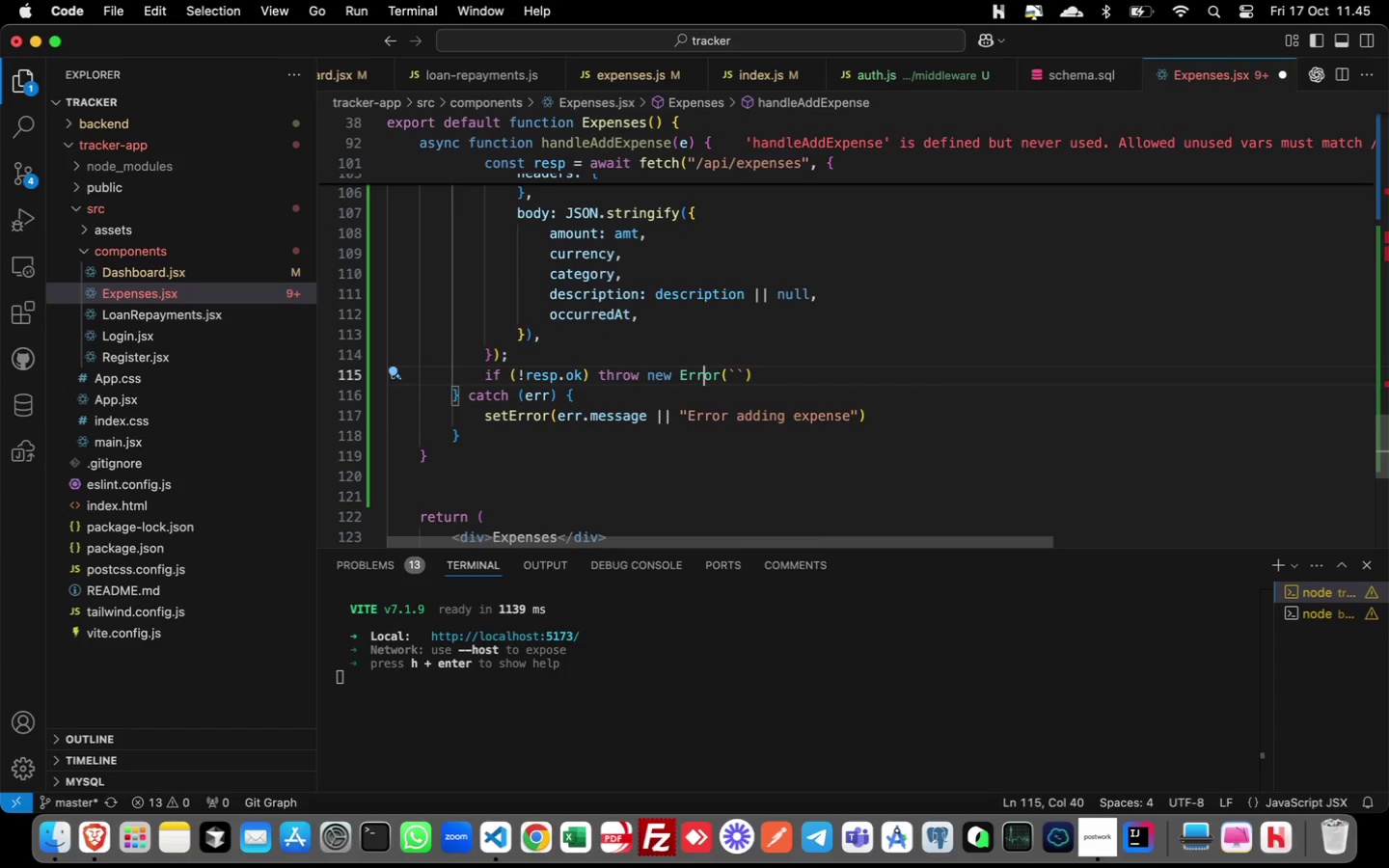 
key(ArrowRight)
 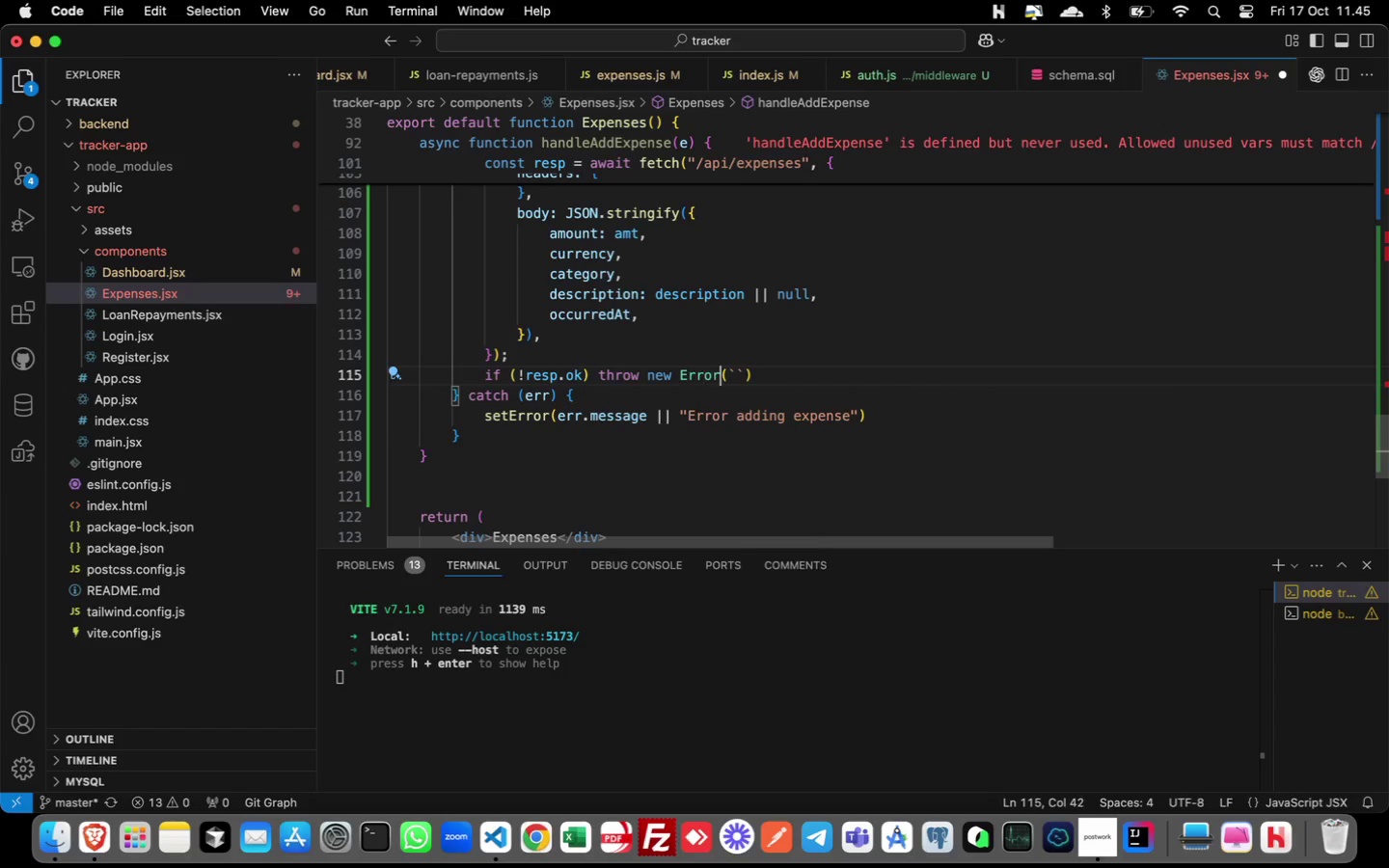 
key(ArrowRight)
 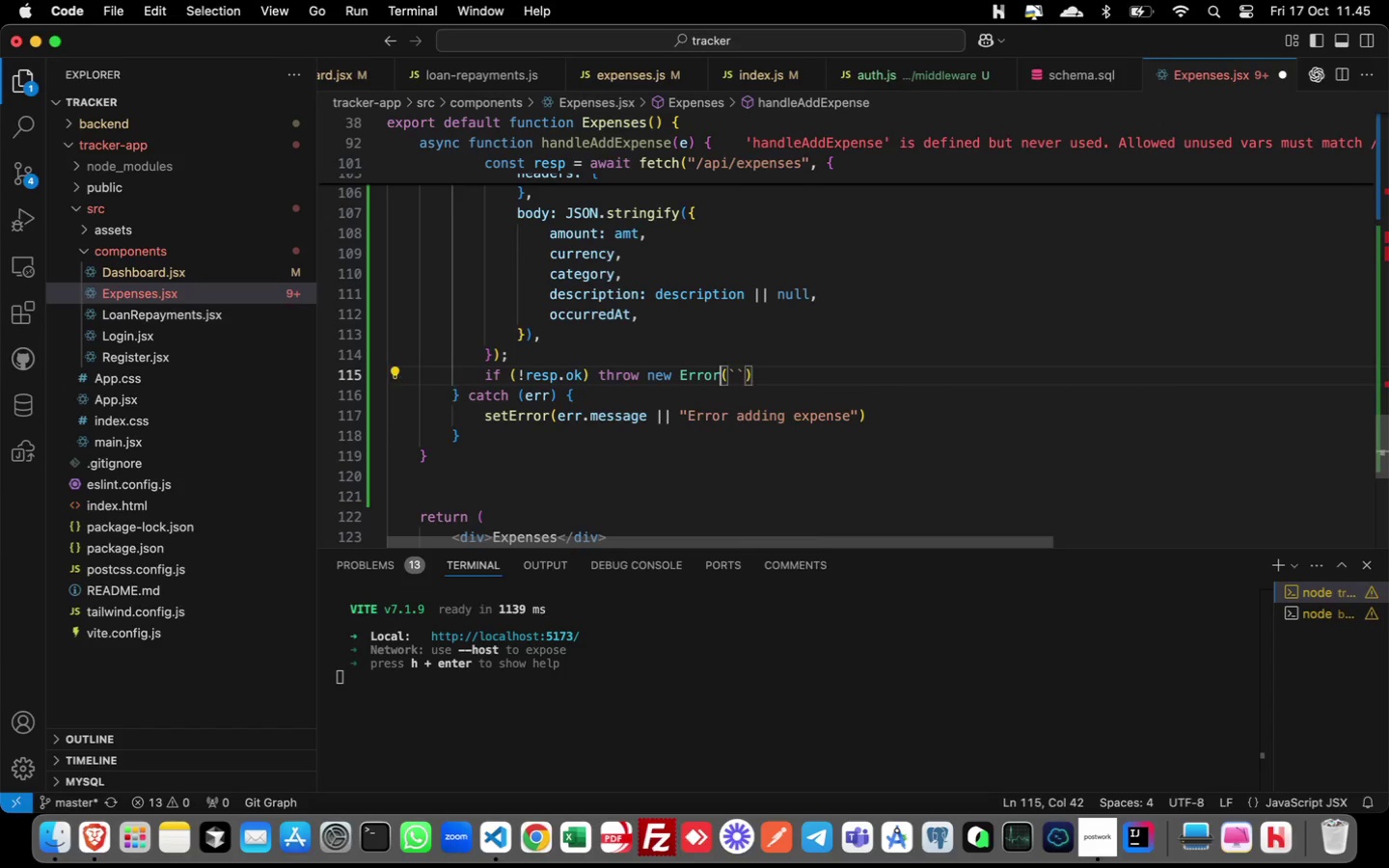 
key(ArrowRight)
 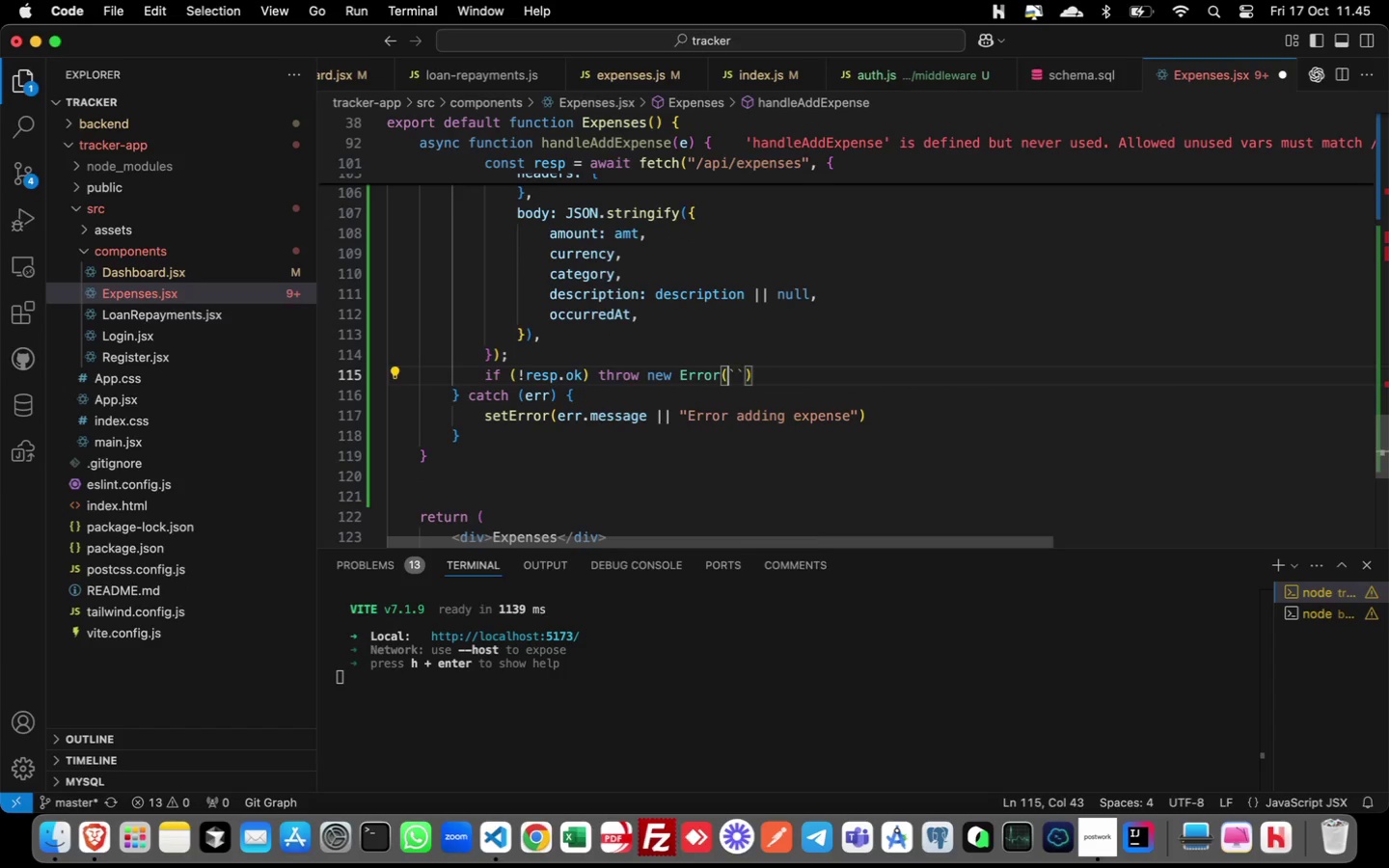 
key(ArrowRight)
 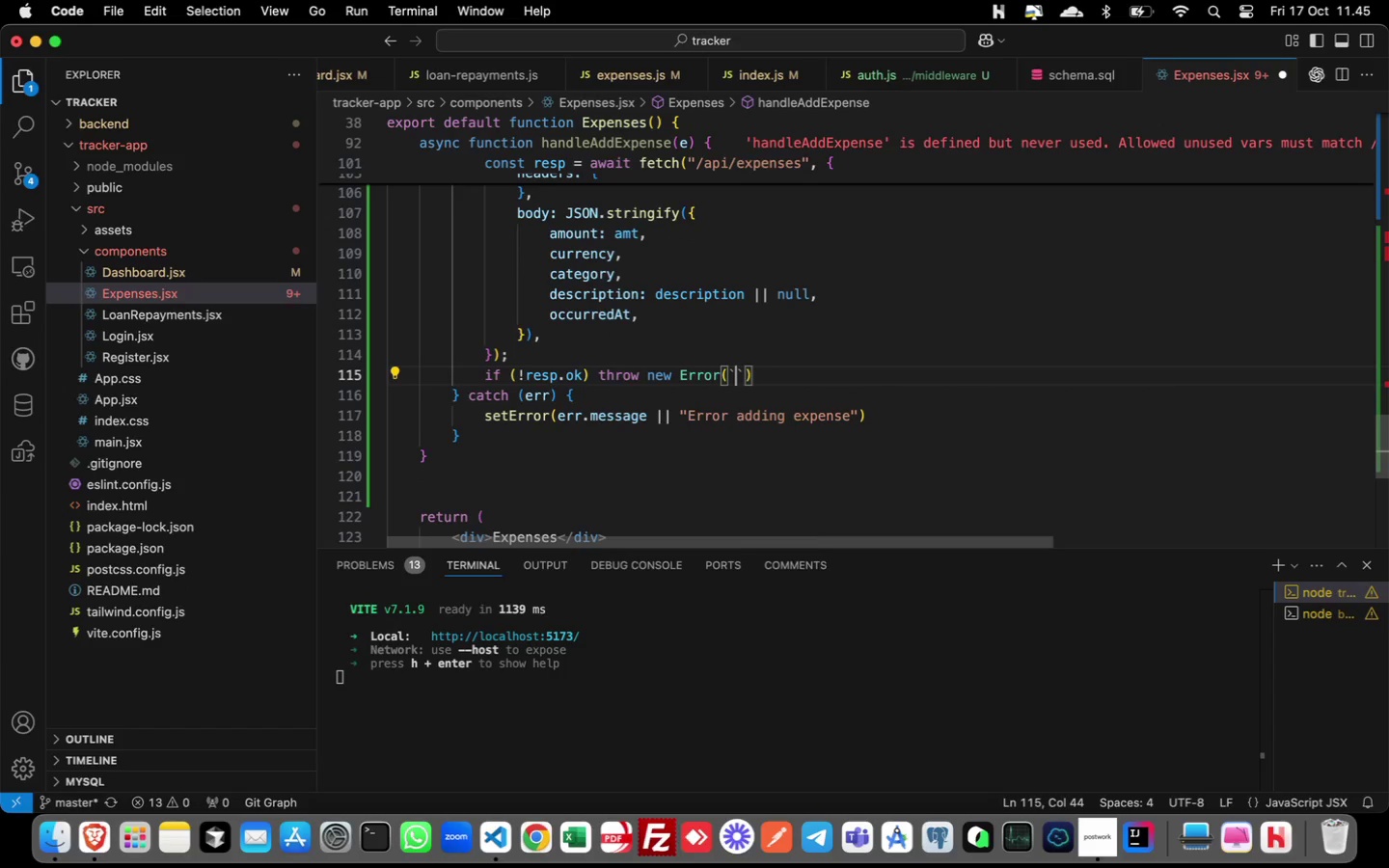 
type(Faild to add (${resp.status)
 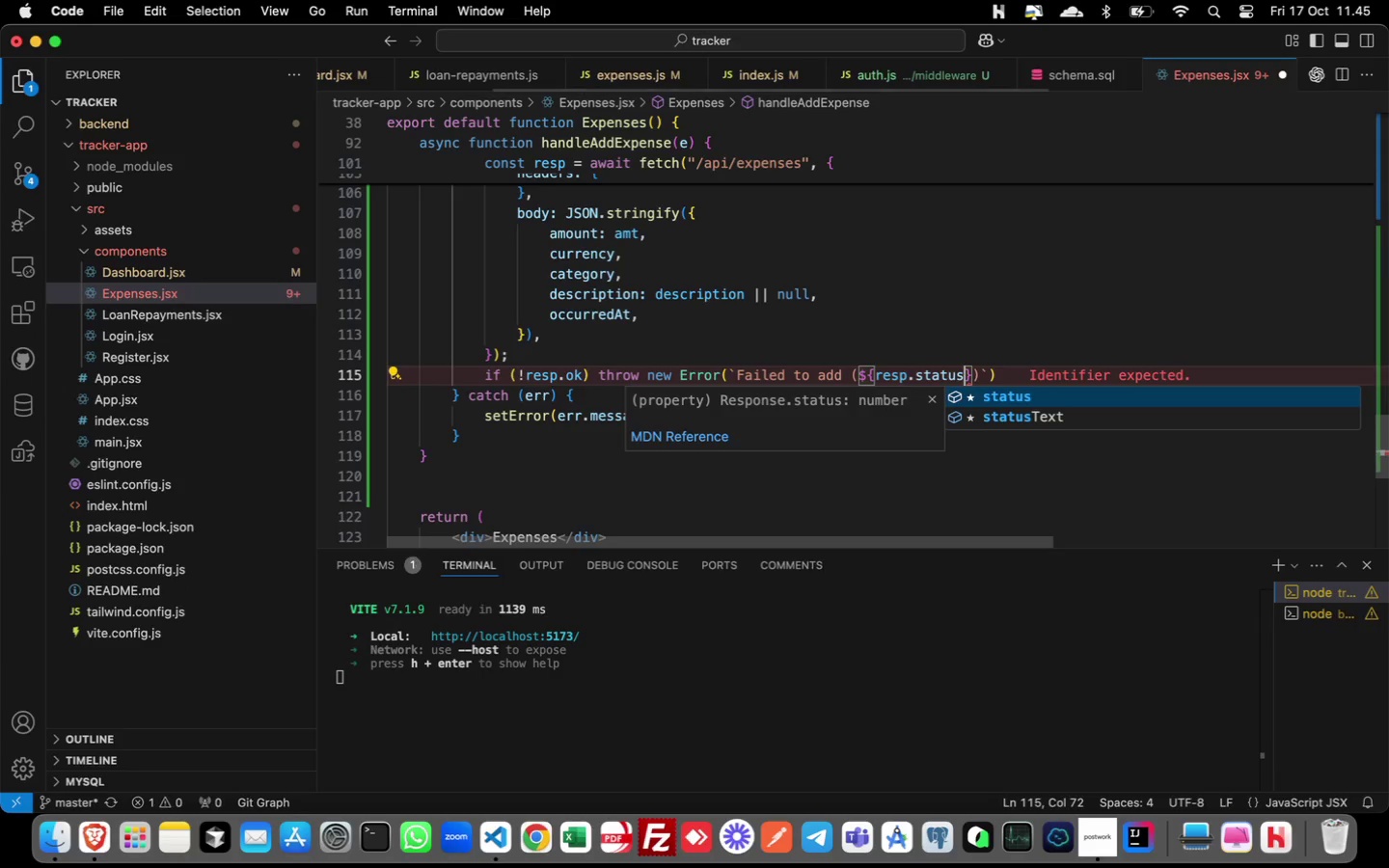 
key(ArrowRight)
 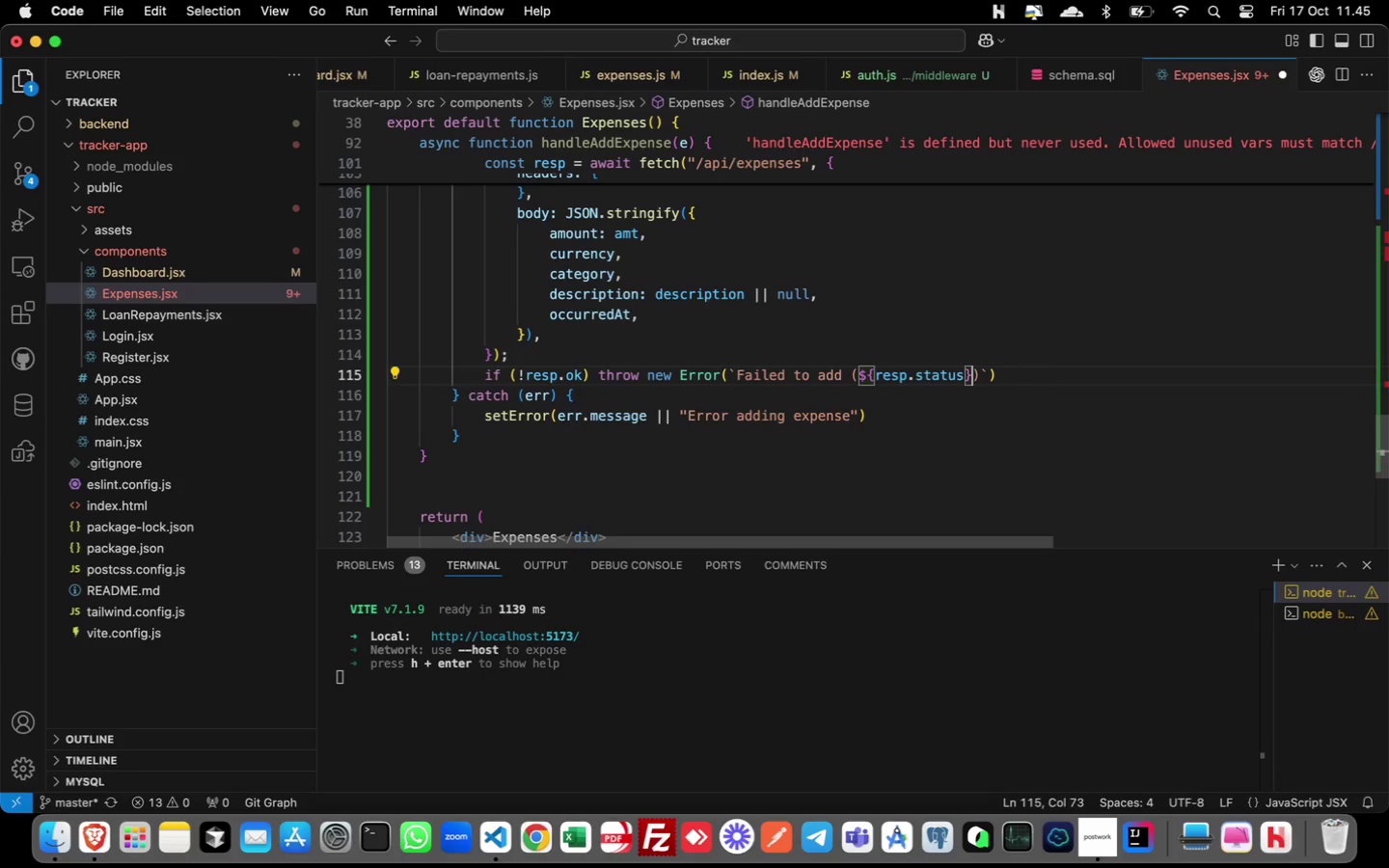 
key(ArrowRight)
 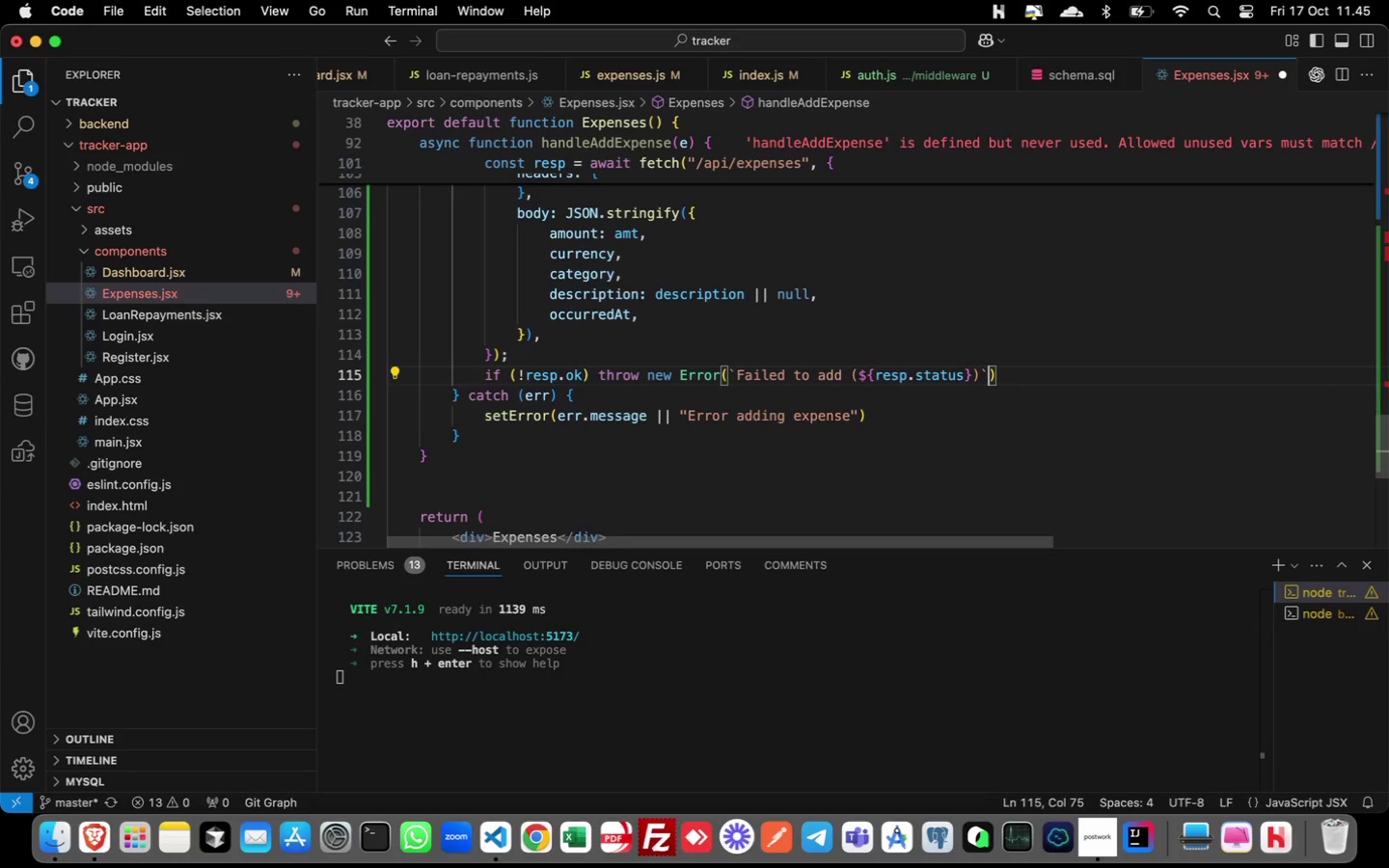 
key(ArrowRight)
 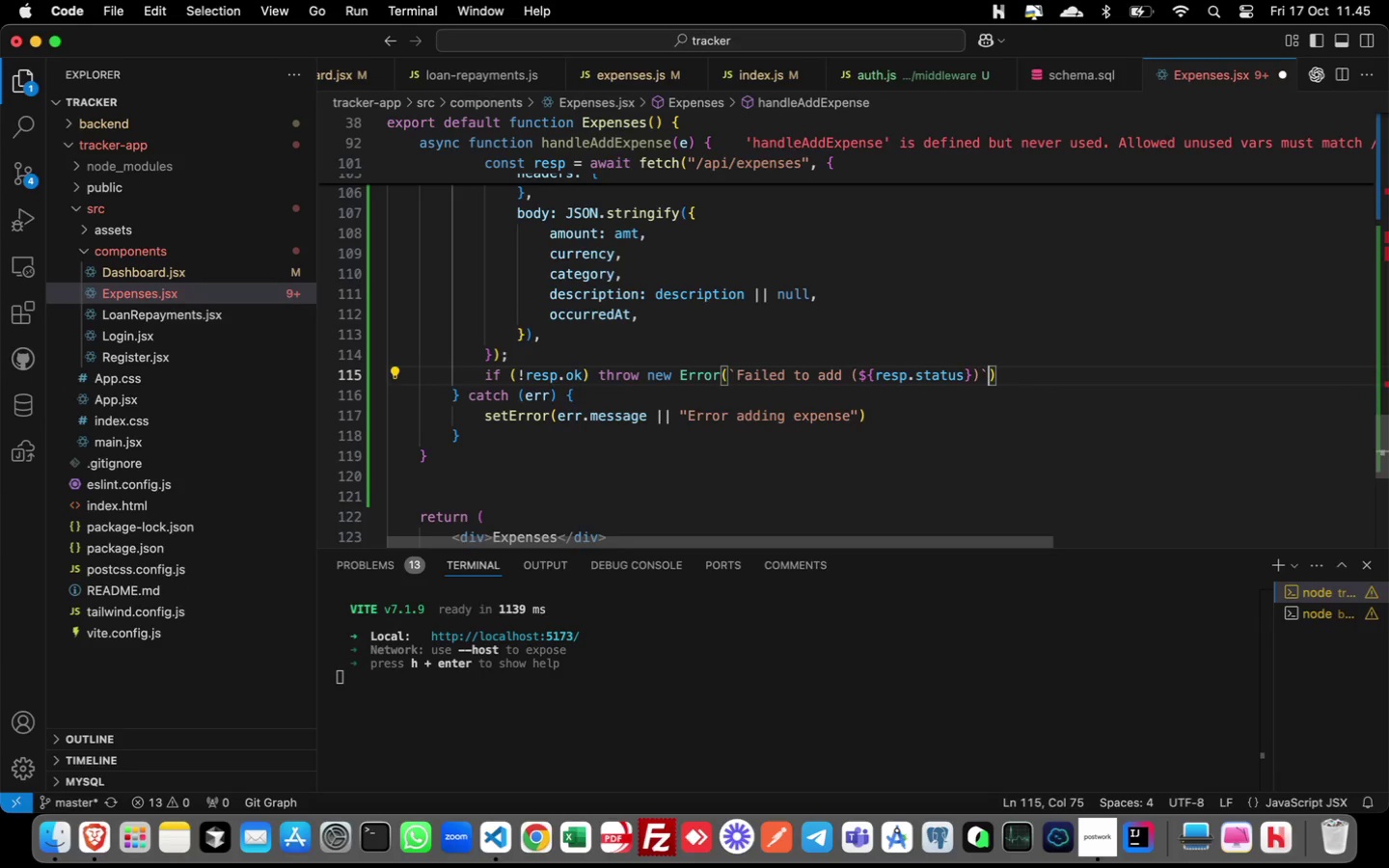 
key(ArrowRight)
 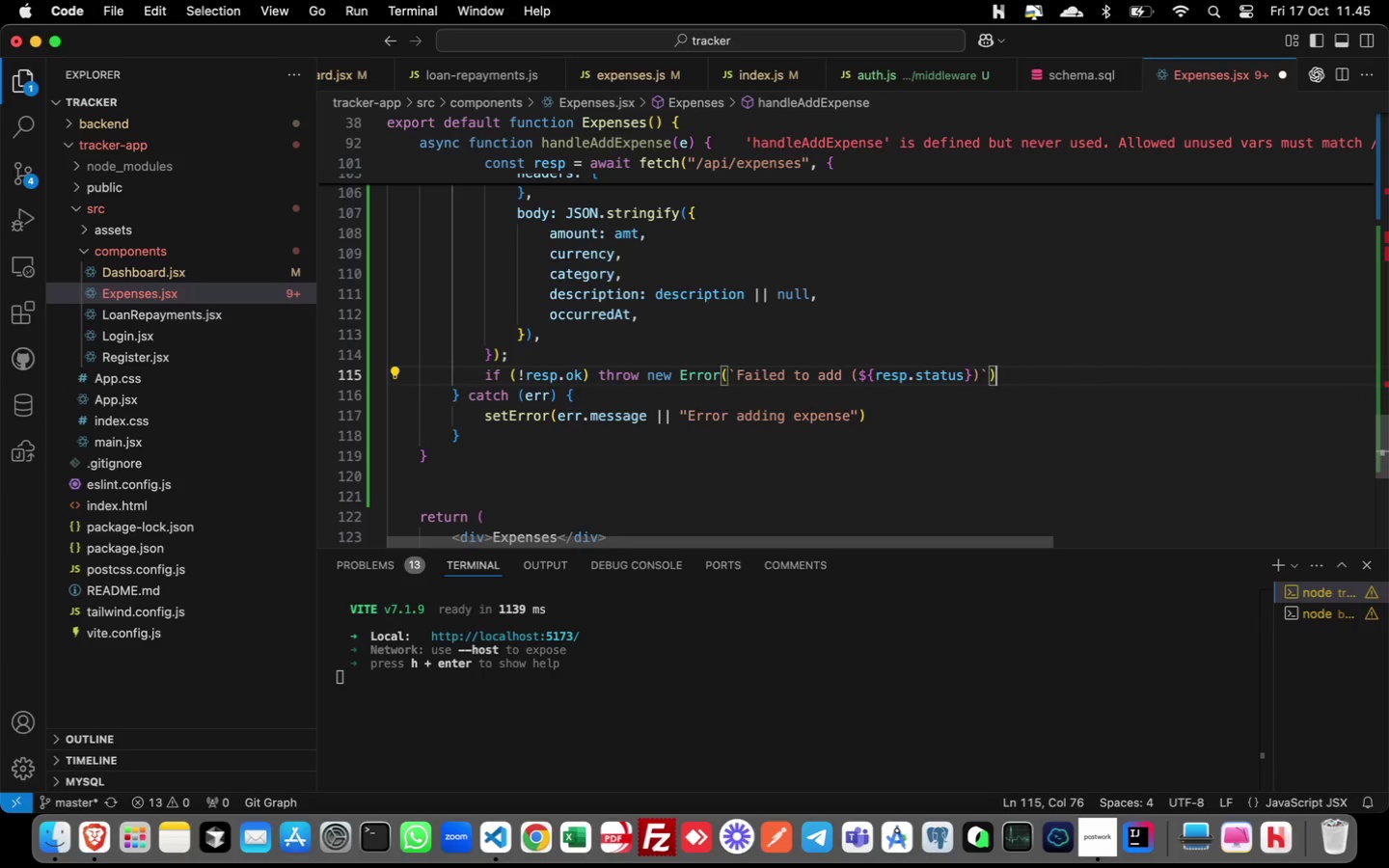 
key(Semicolon)
 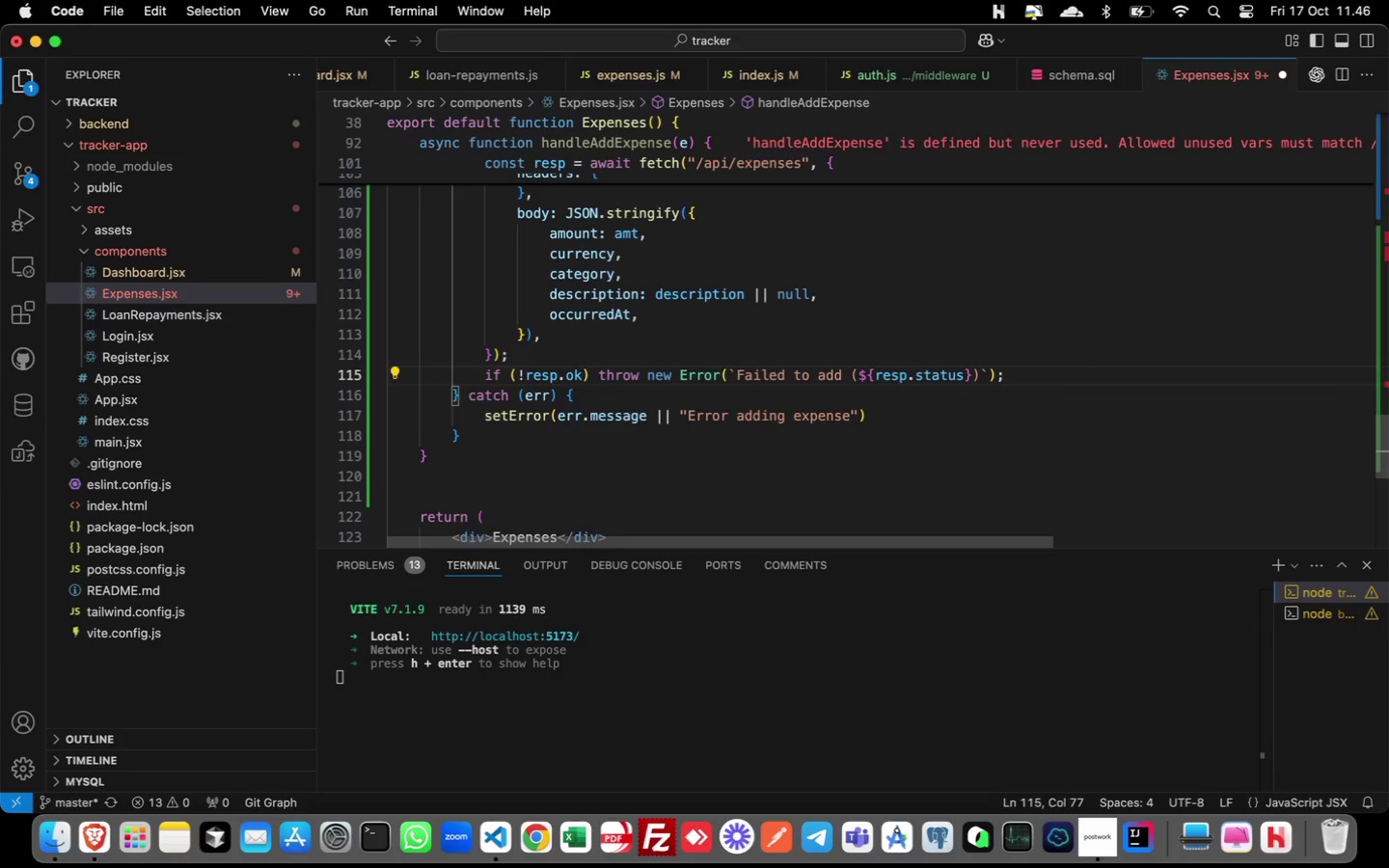 
key(Enter)
 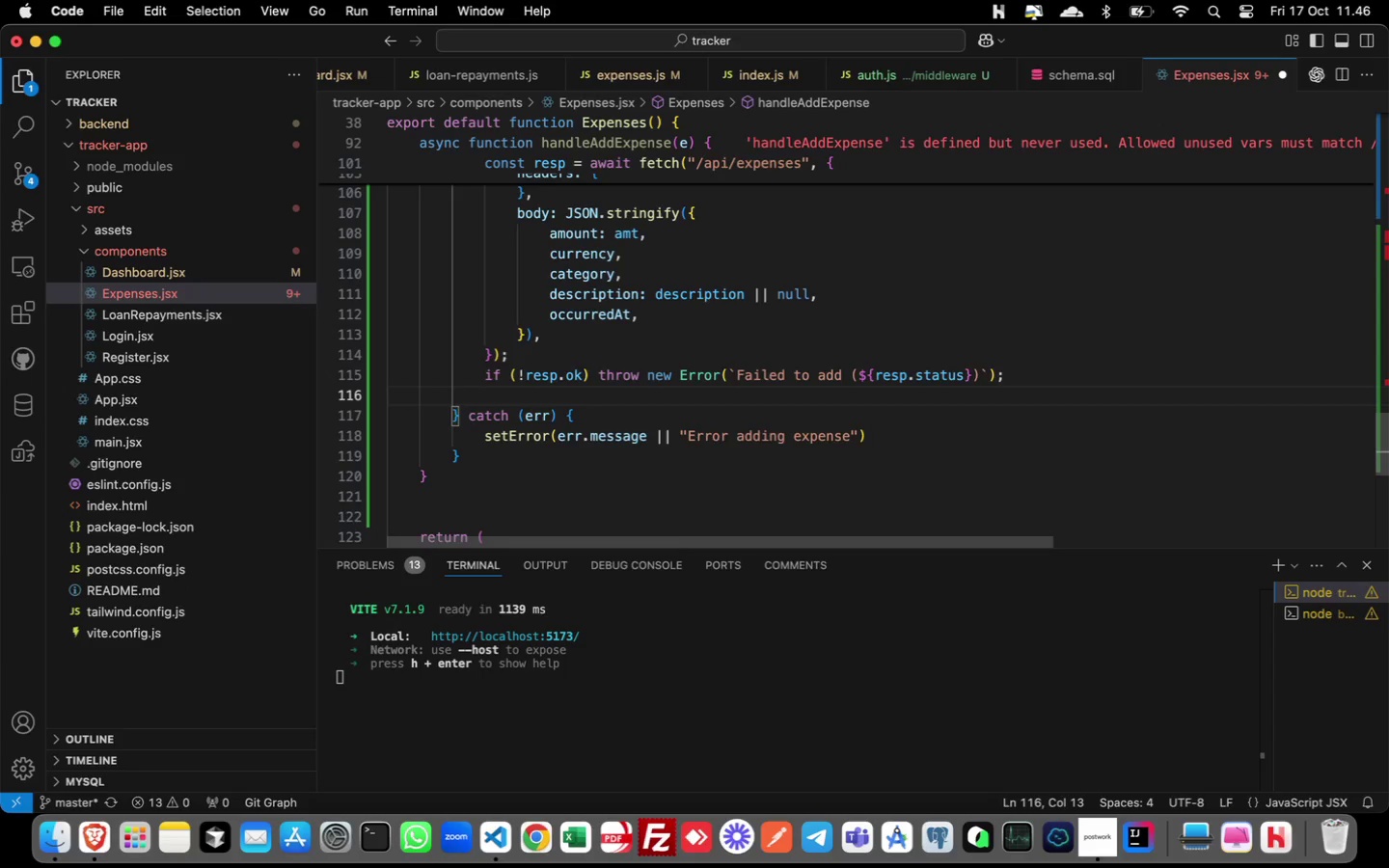 
wait(6.54)
 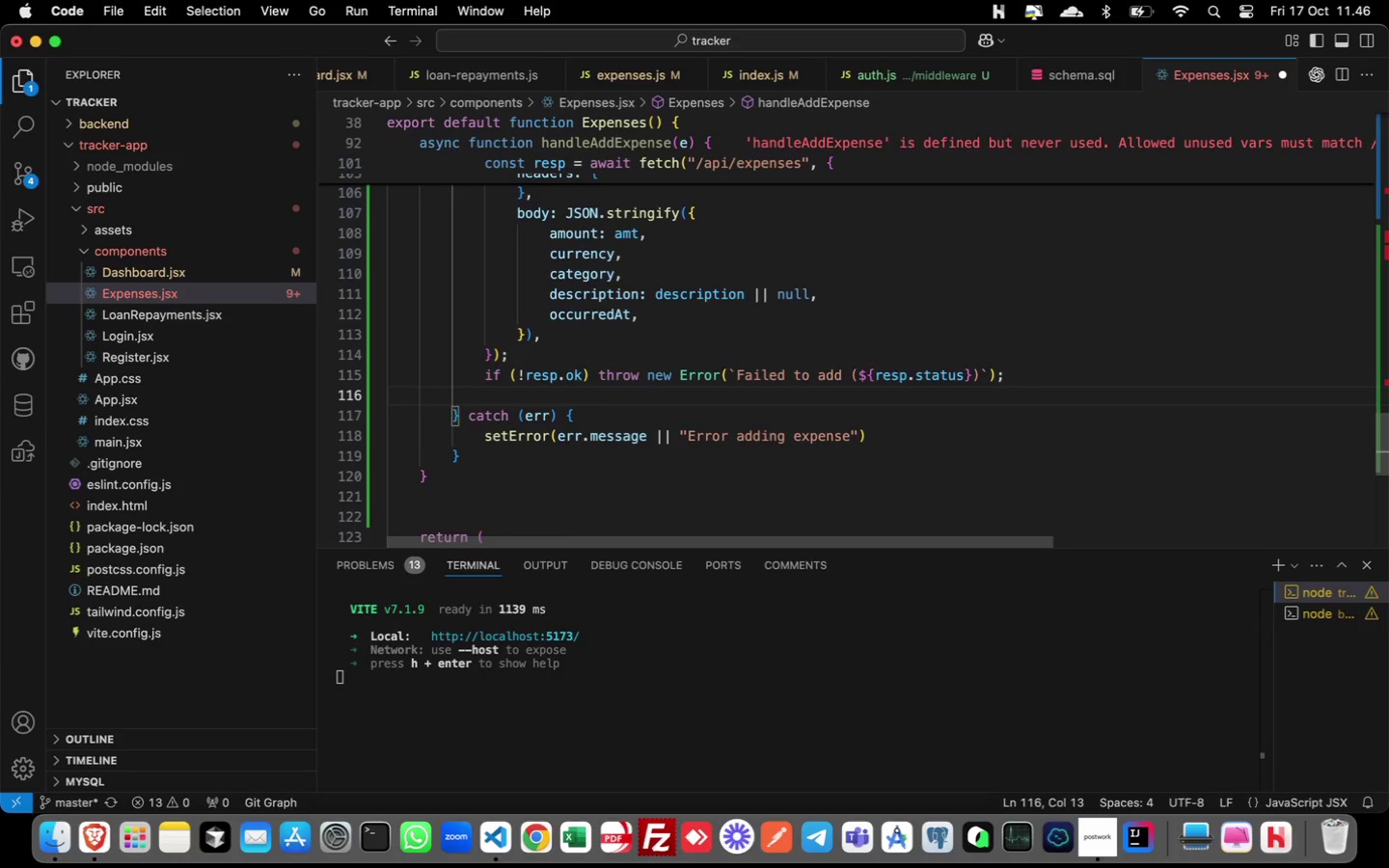 
hold_key(key=S, duration=0.39)
 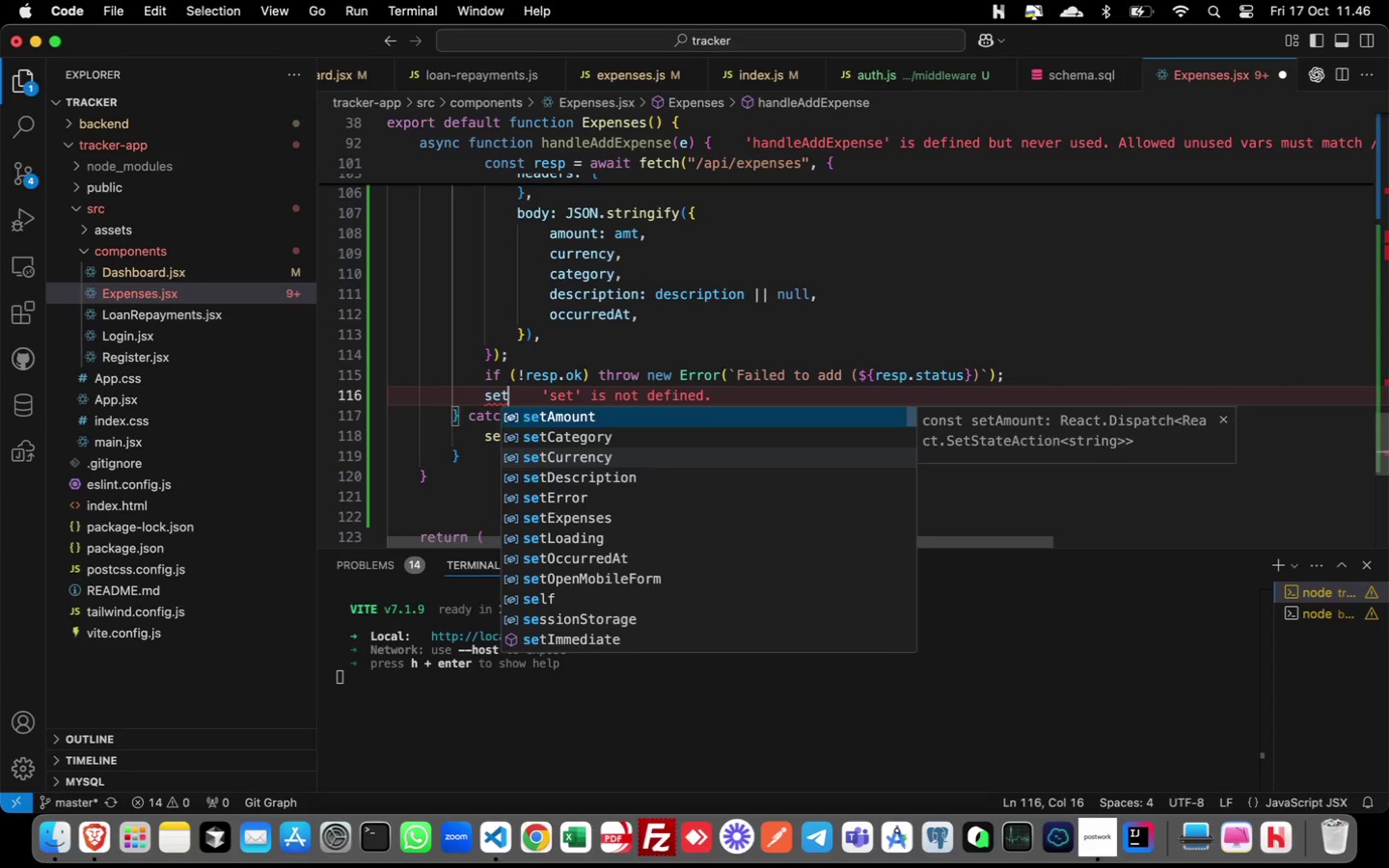 
type(ett)
key(Backspace)
type(Amount(")
 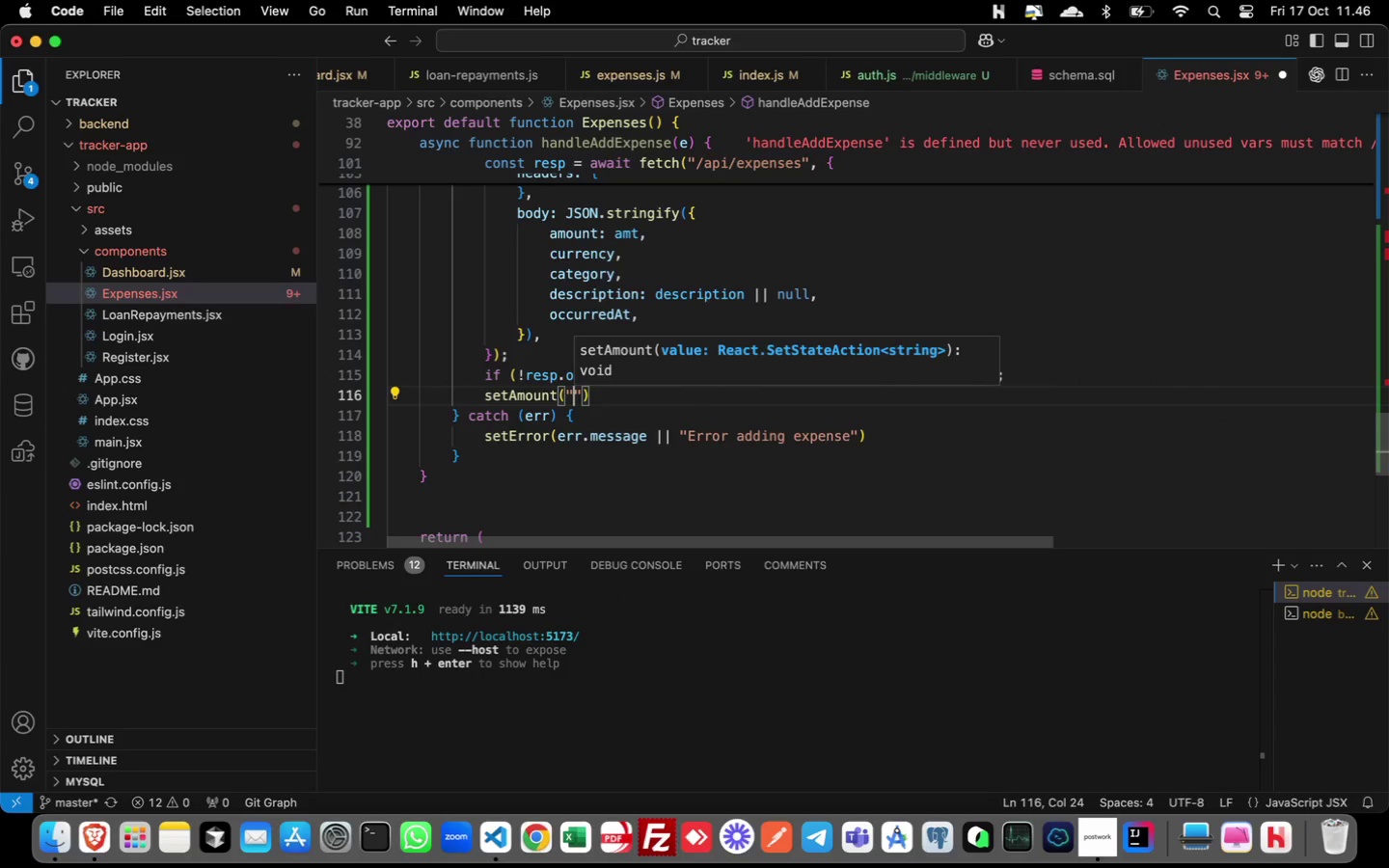 
key(ArrowRight)
 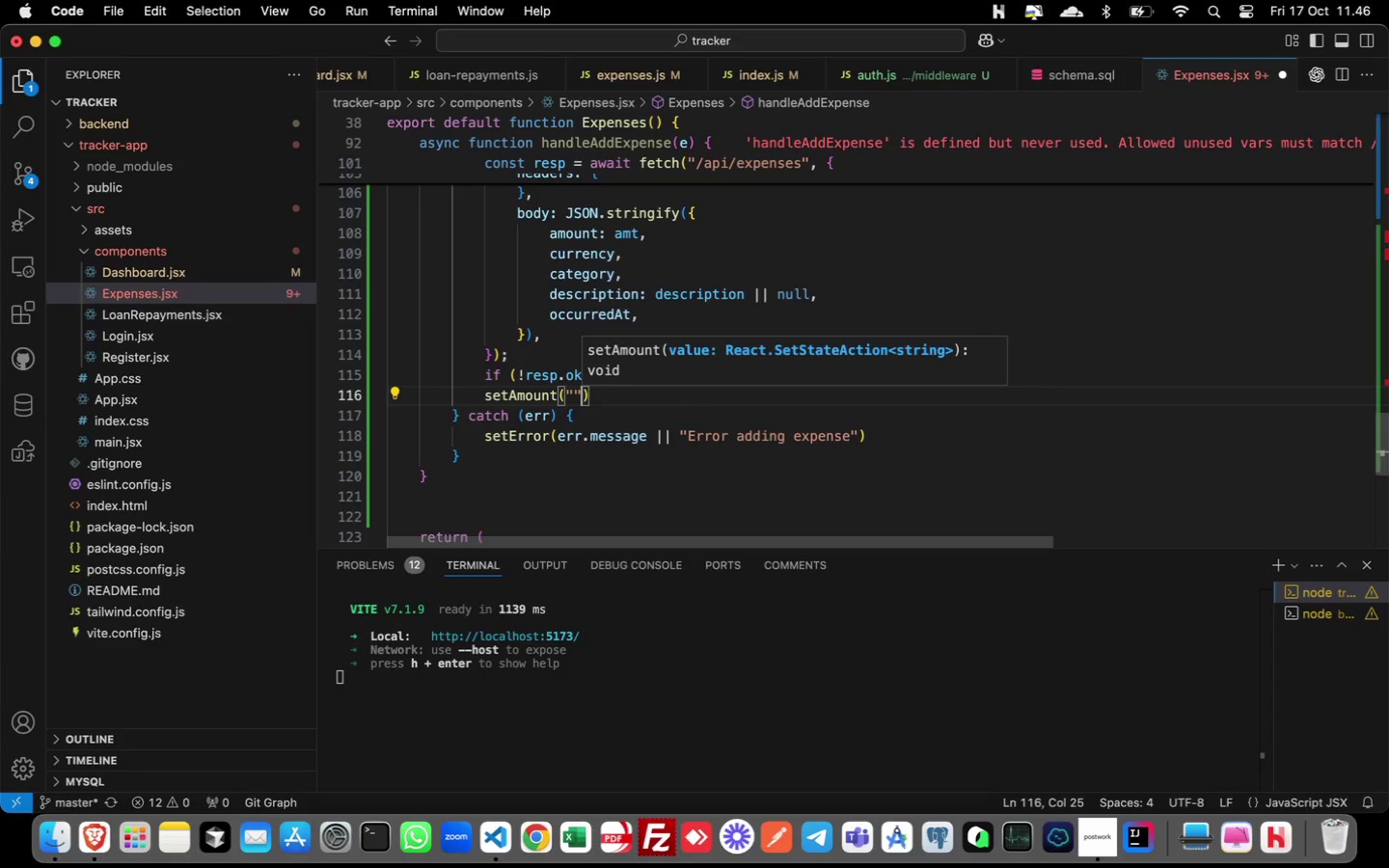 
key(ArrowRight)
 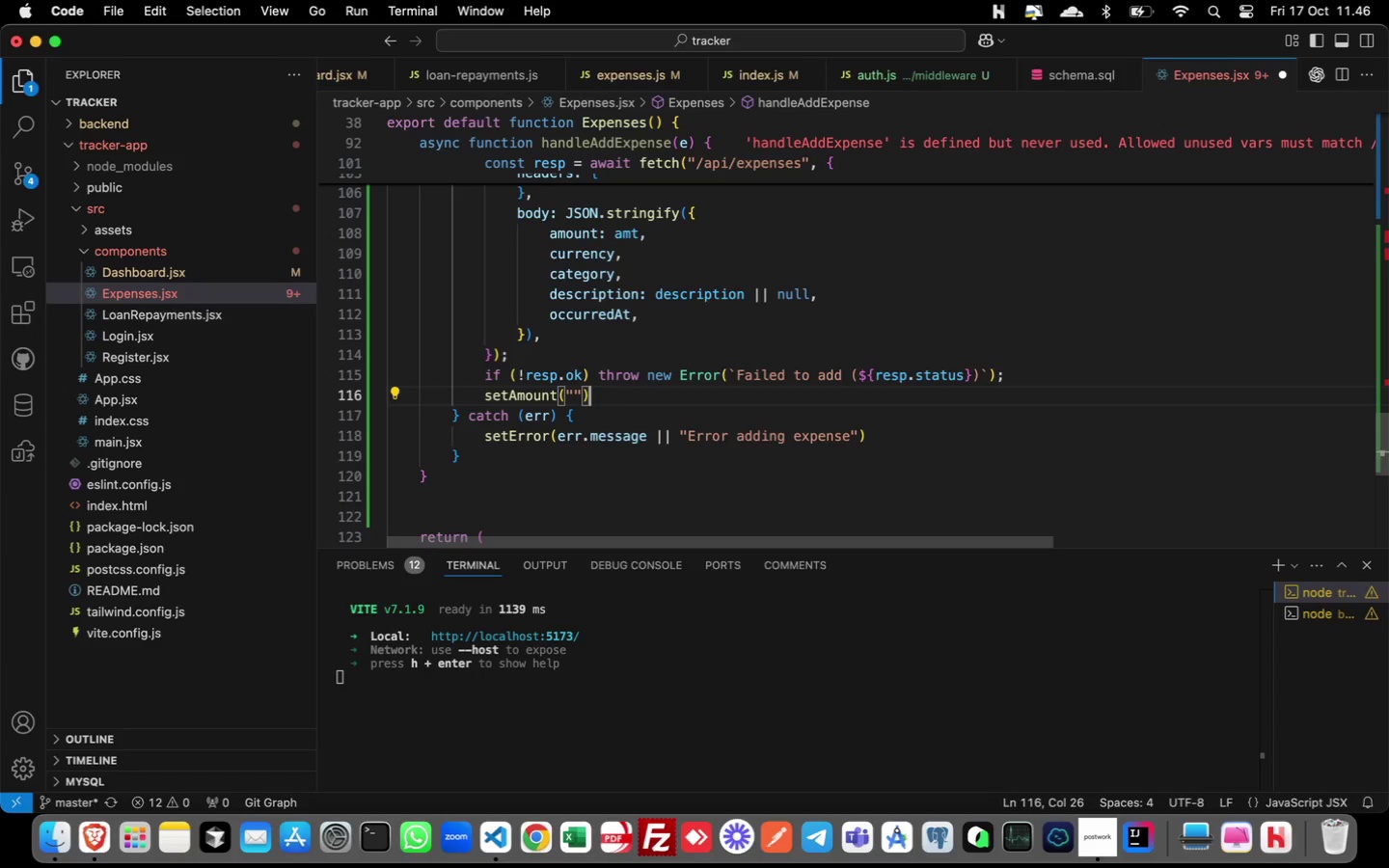 
key(Semicolon)
 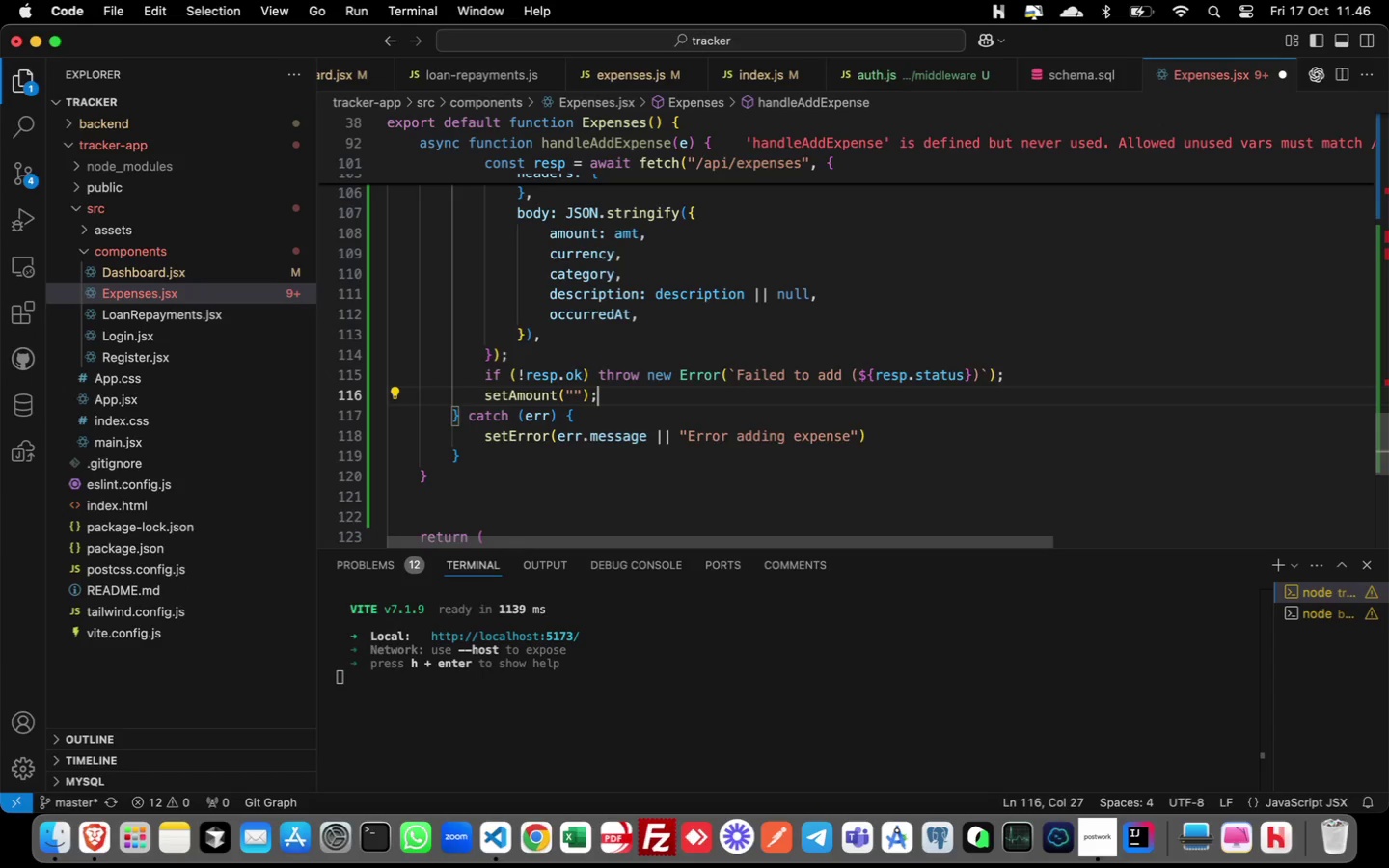 
key(Enter)
 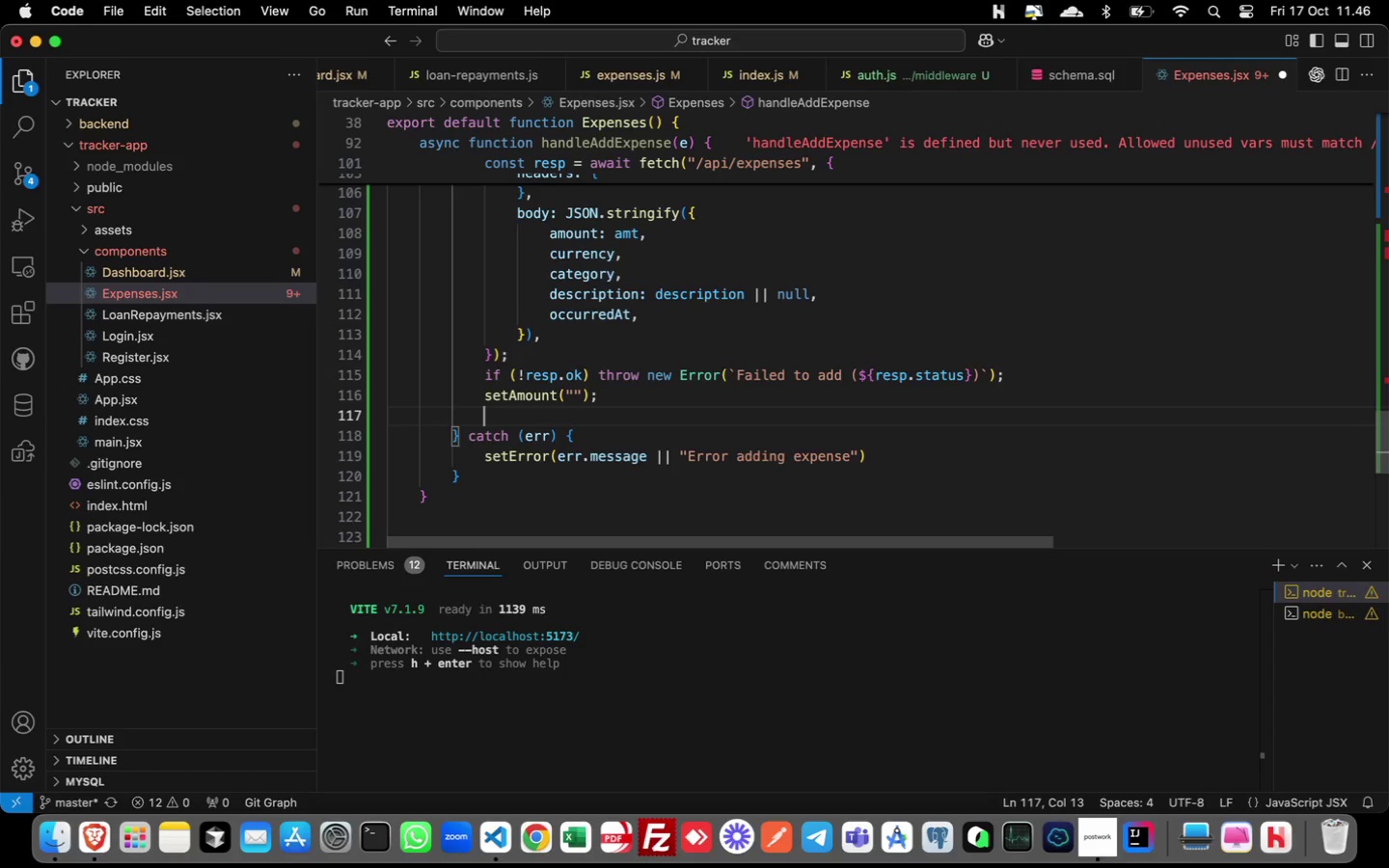 
hold_key(key=S, duration=0.35)
 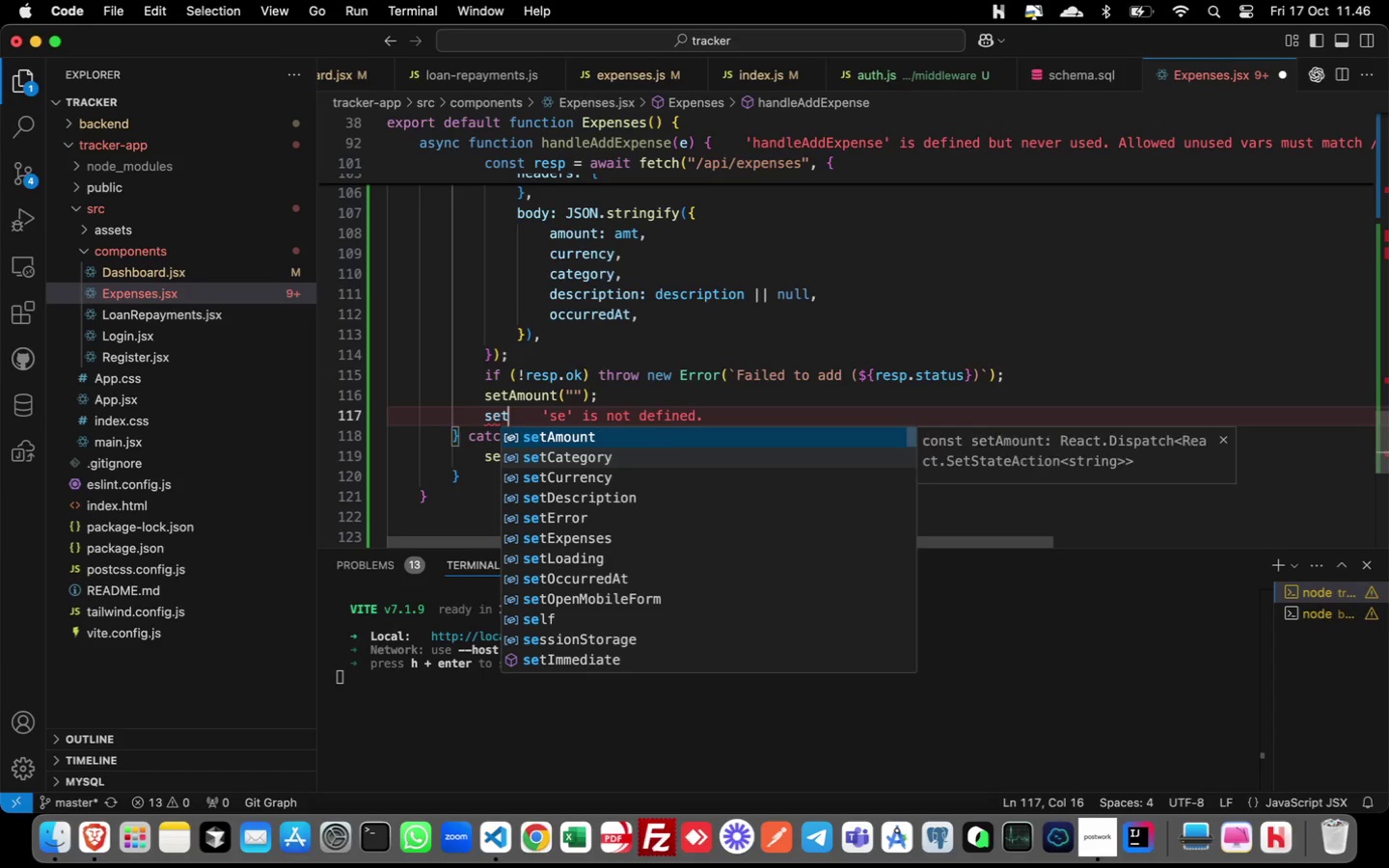 
type(etDes)
 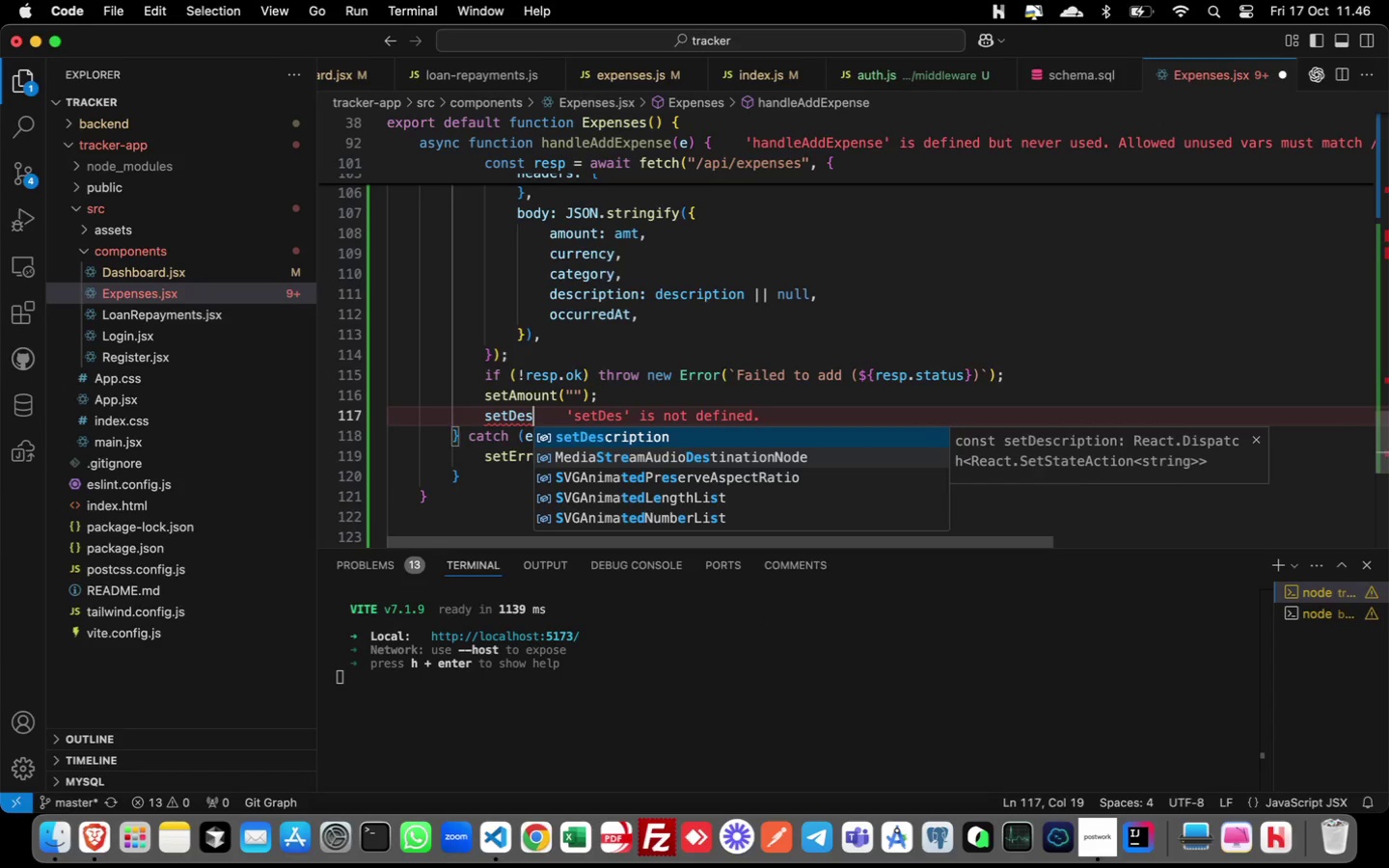 
key(Enter)
 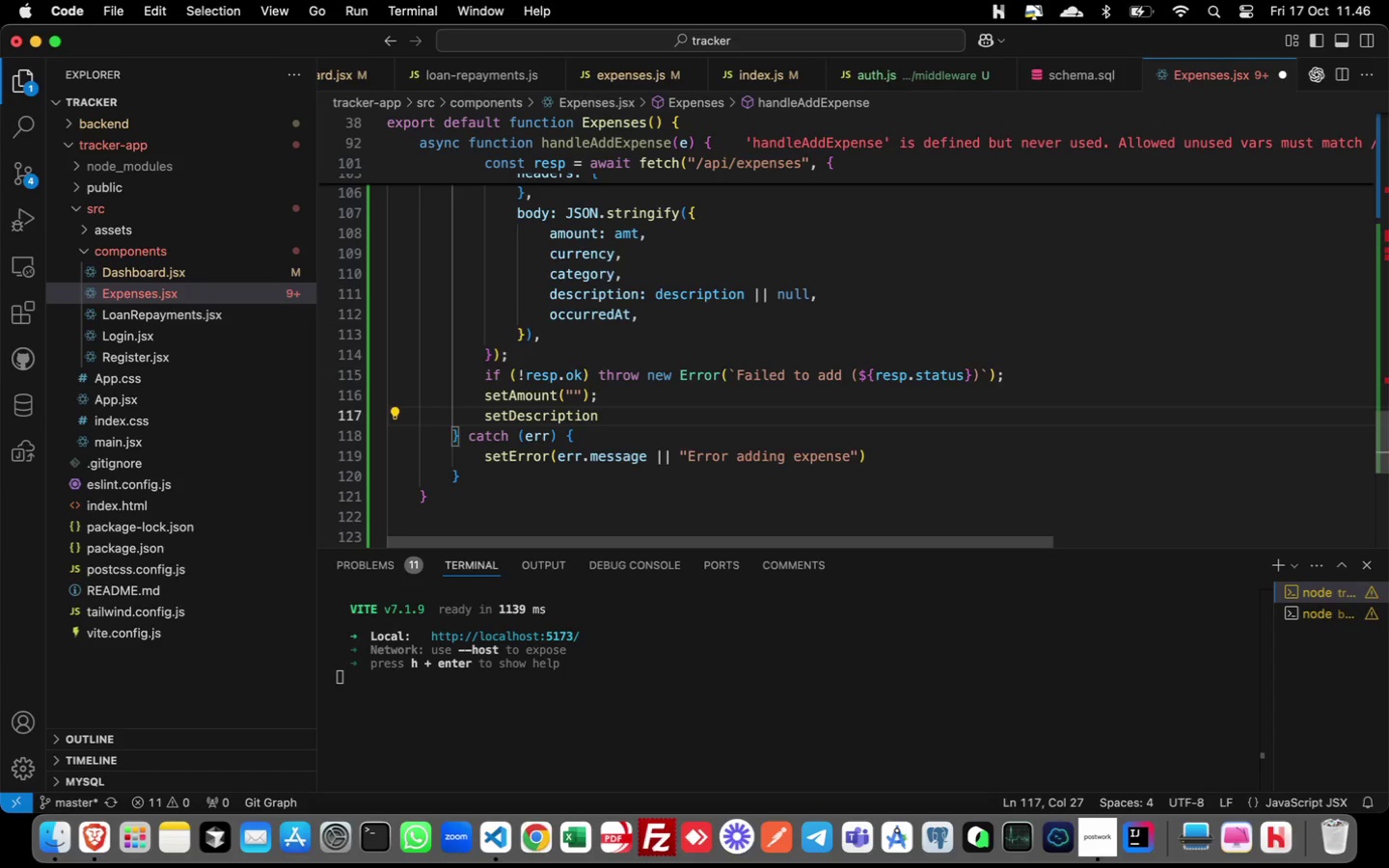 
key(Shift+9)
 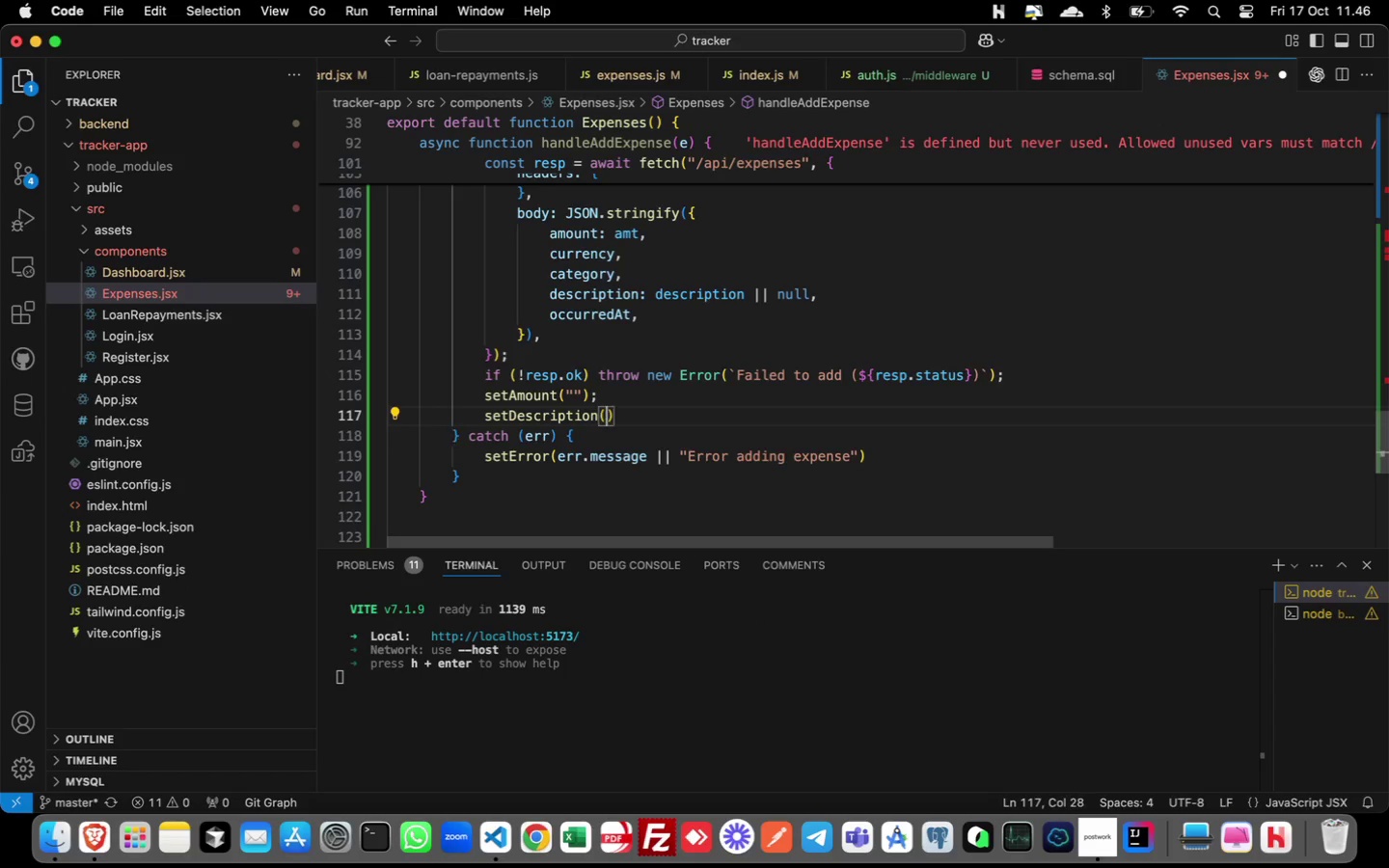 
key(Shift+Quote)
 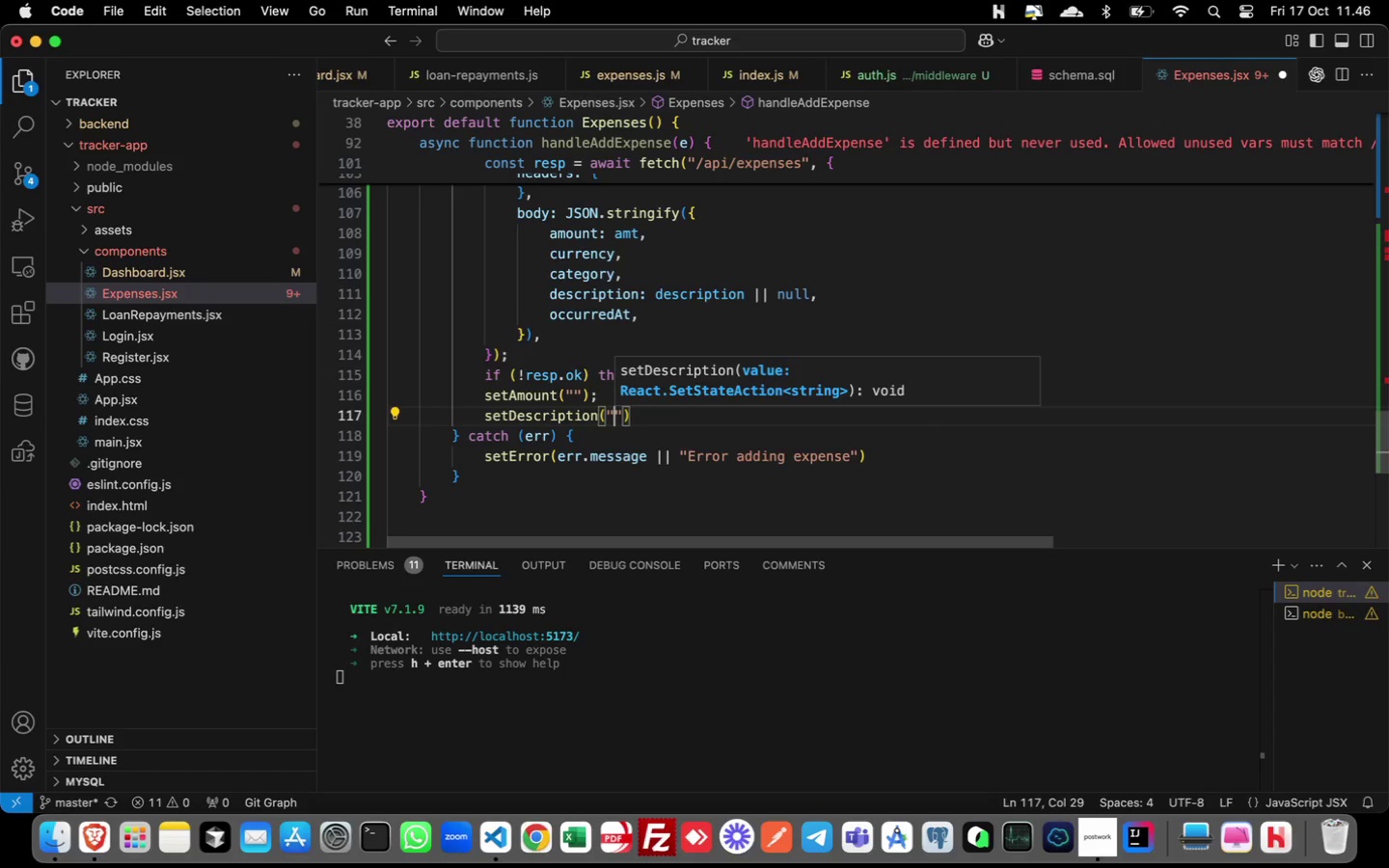 
key(Shift+Quote)
 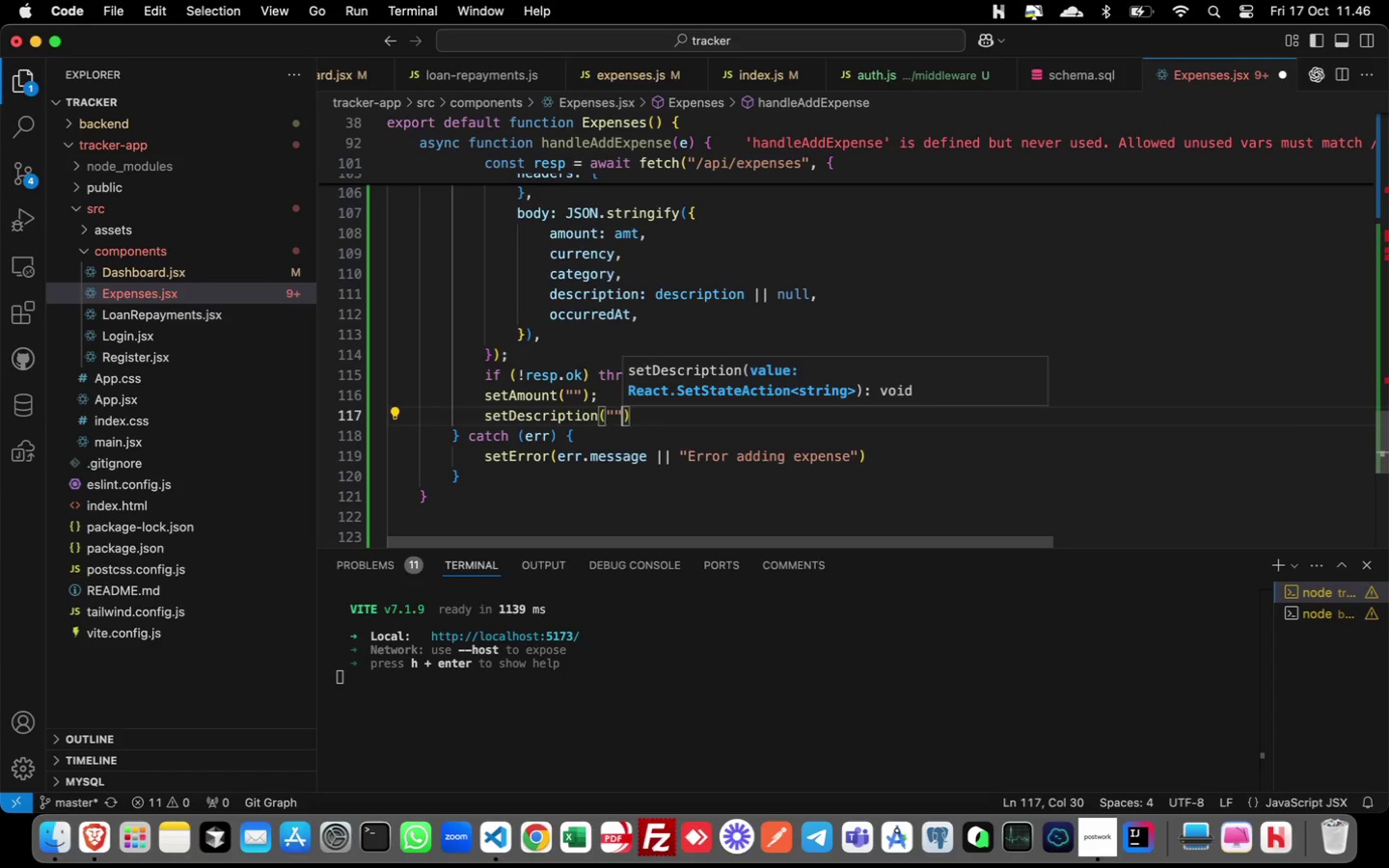 
key(ArrowRight)
 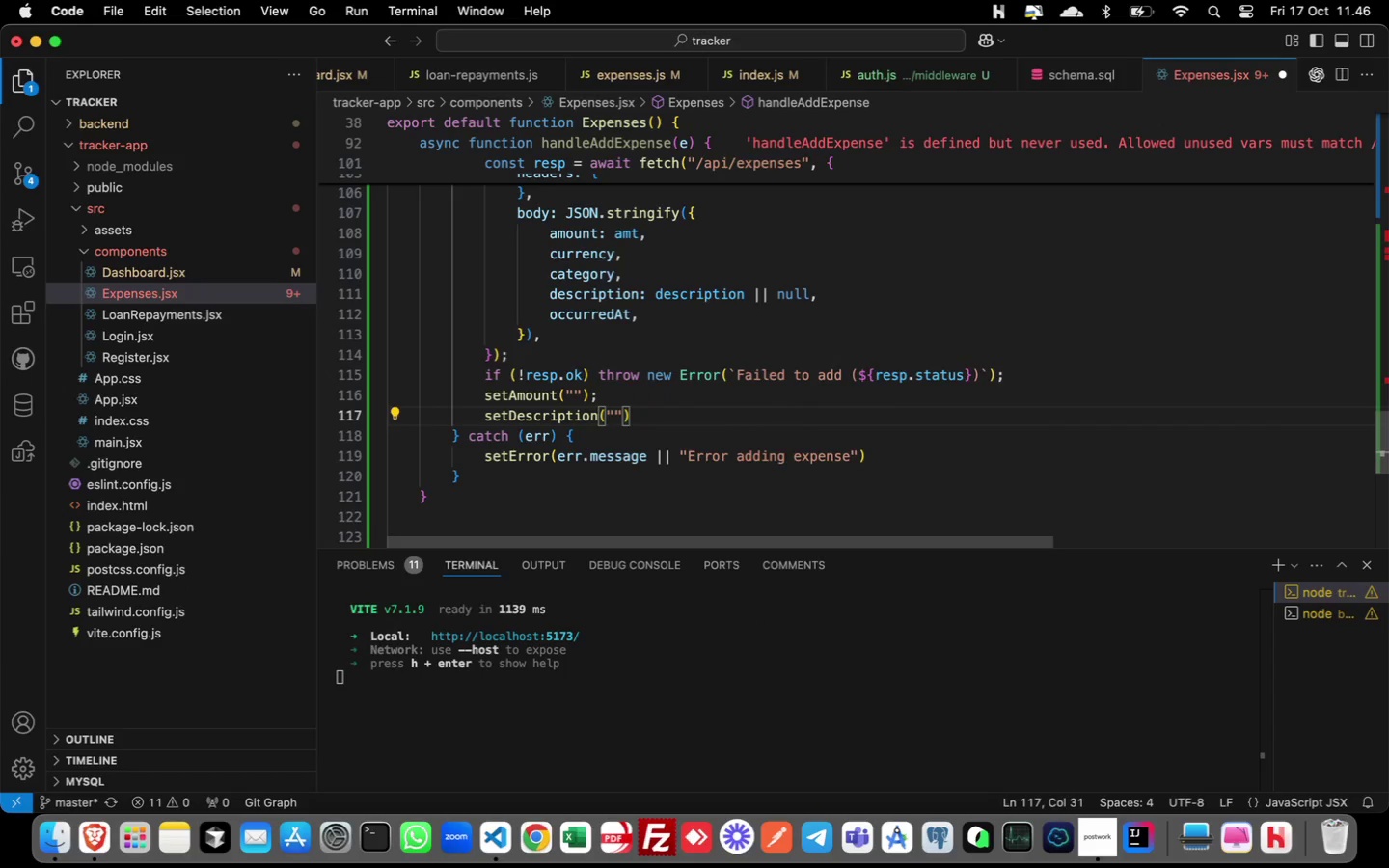 
key(Semicolon)
 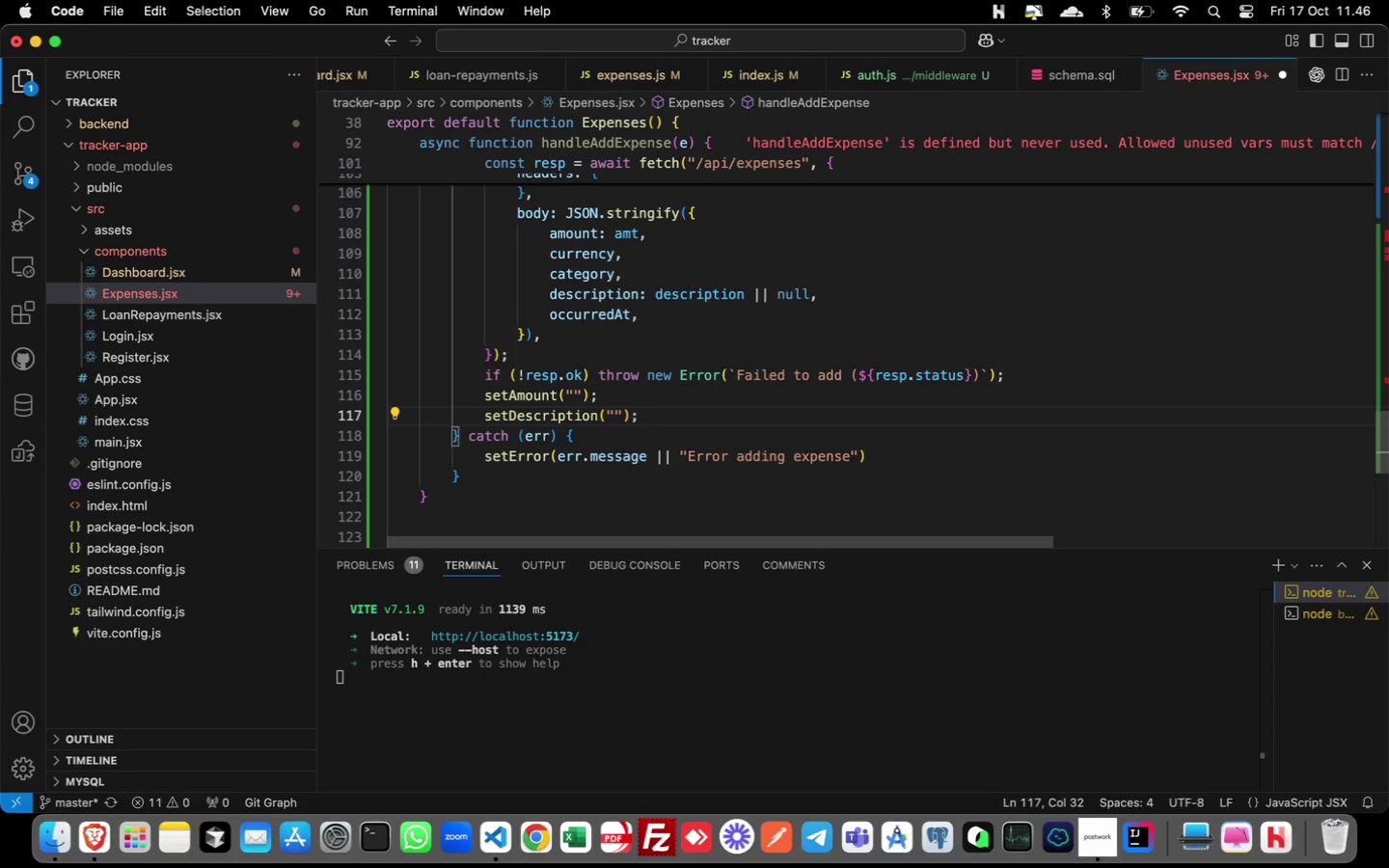 
wait(8.74)
 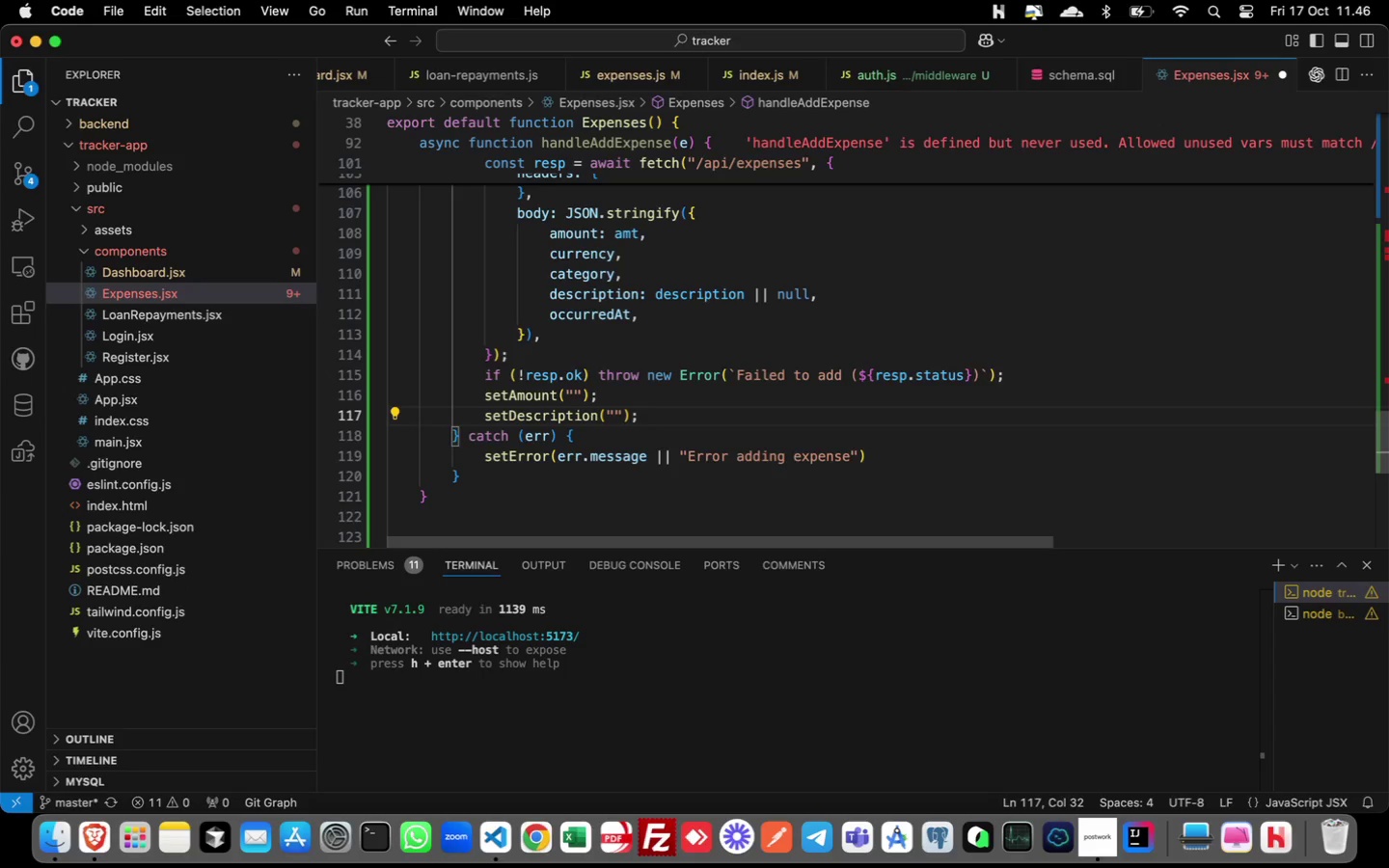 
key(ArrowDown)
 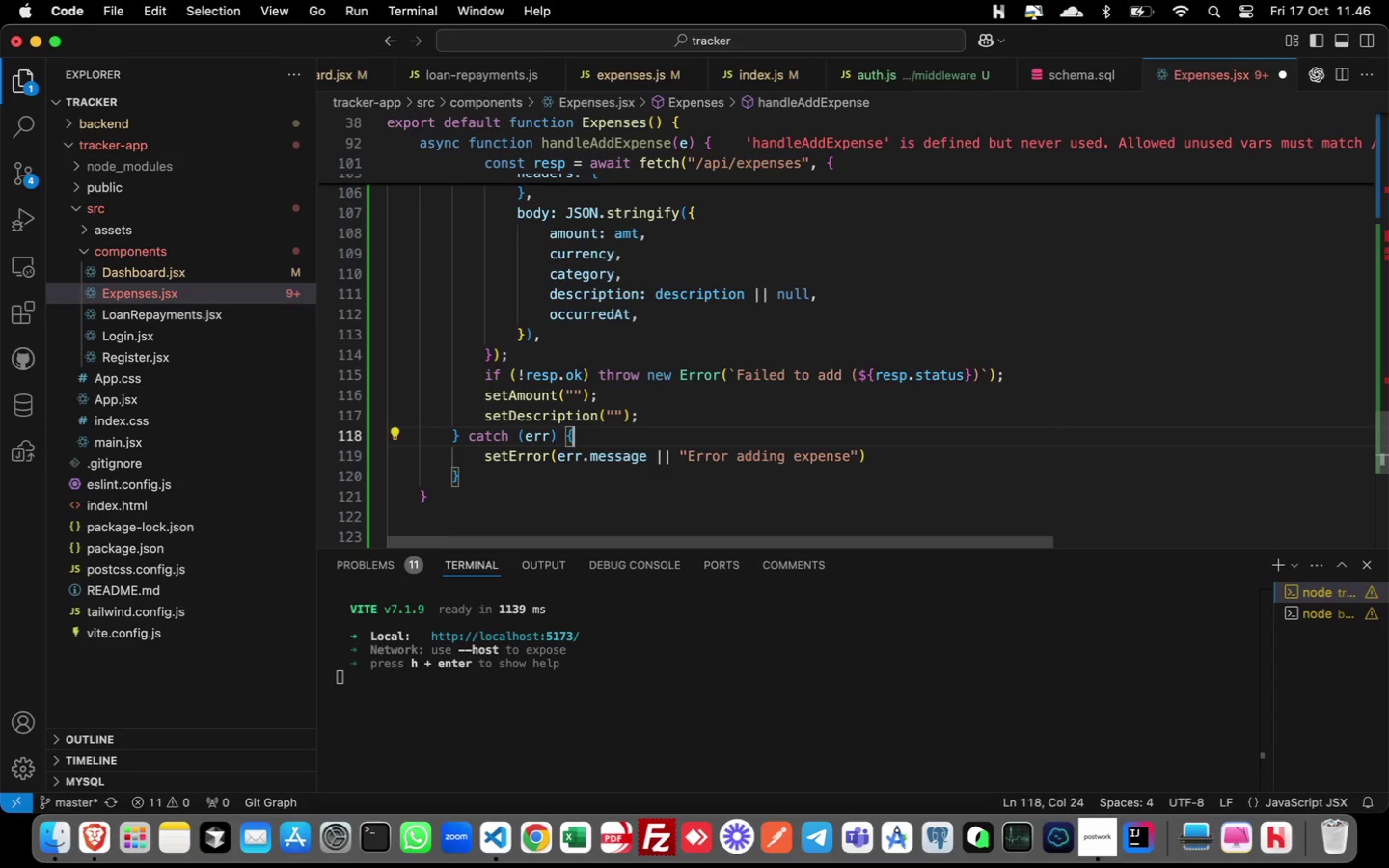 
key(ArrowUp)
 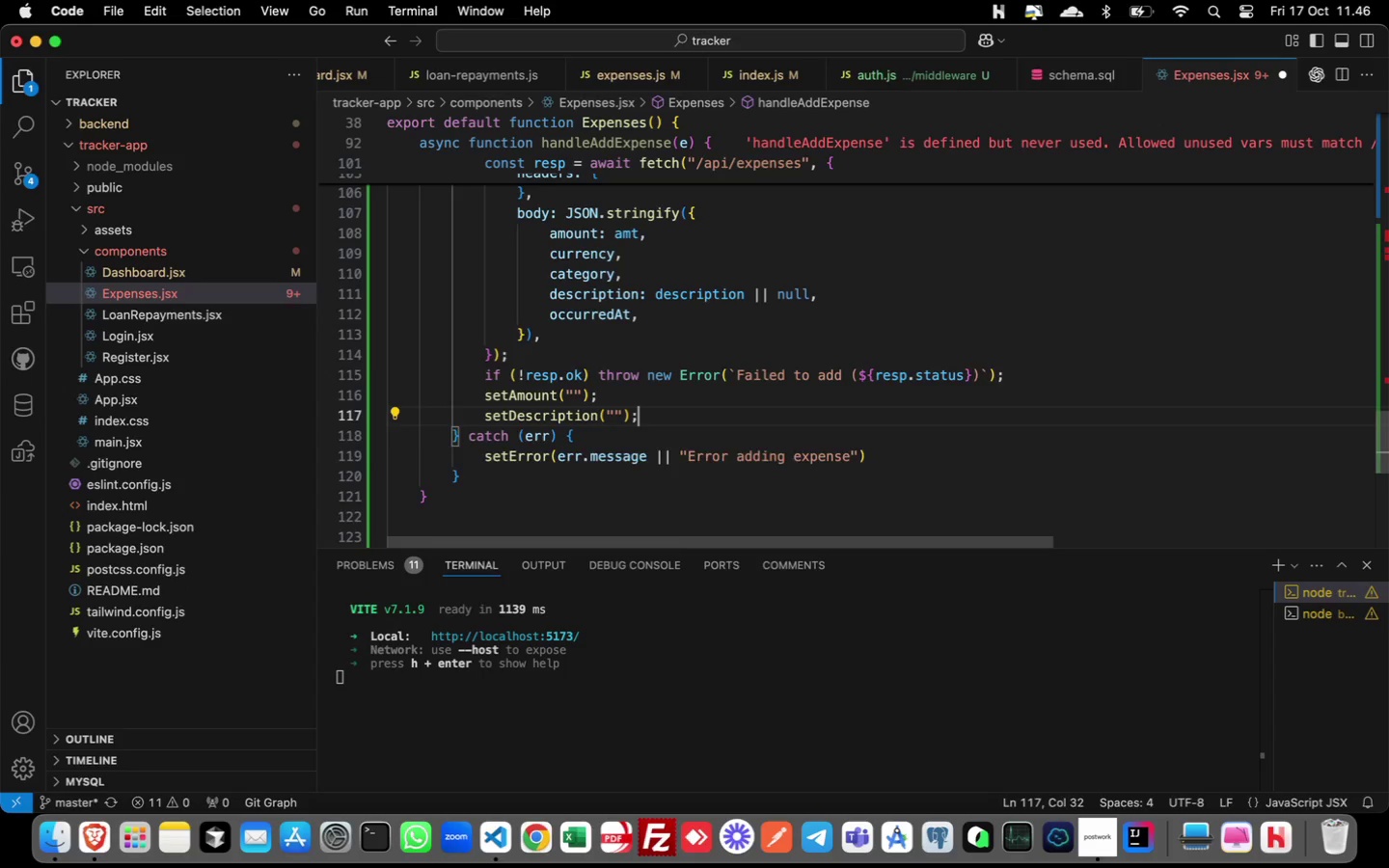 
key(Enter)
 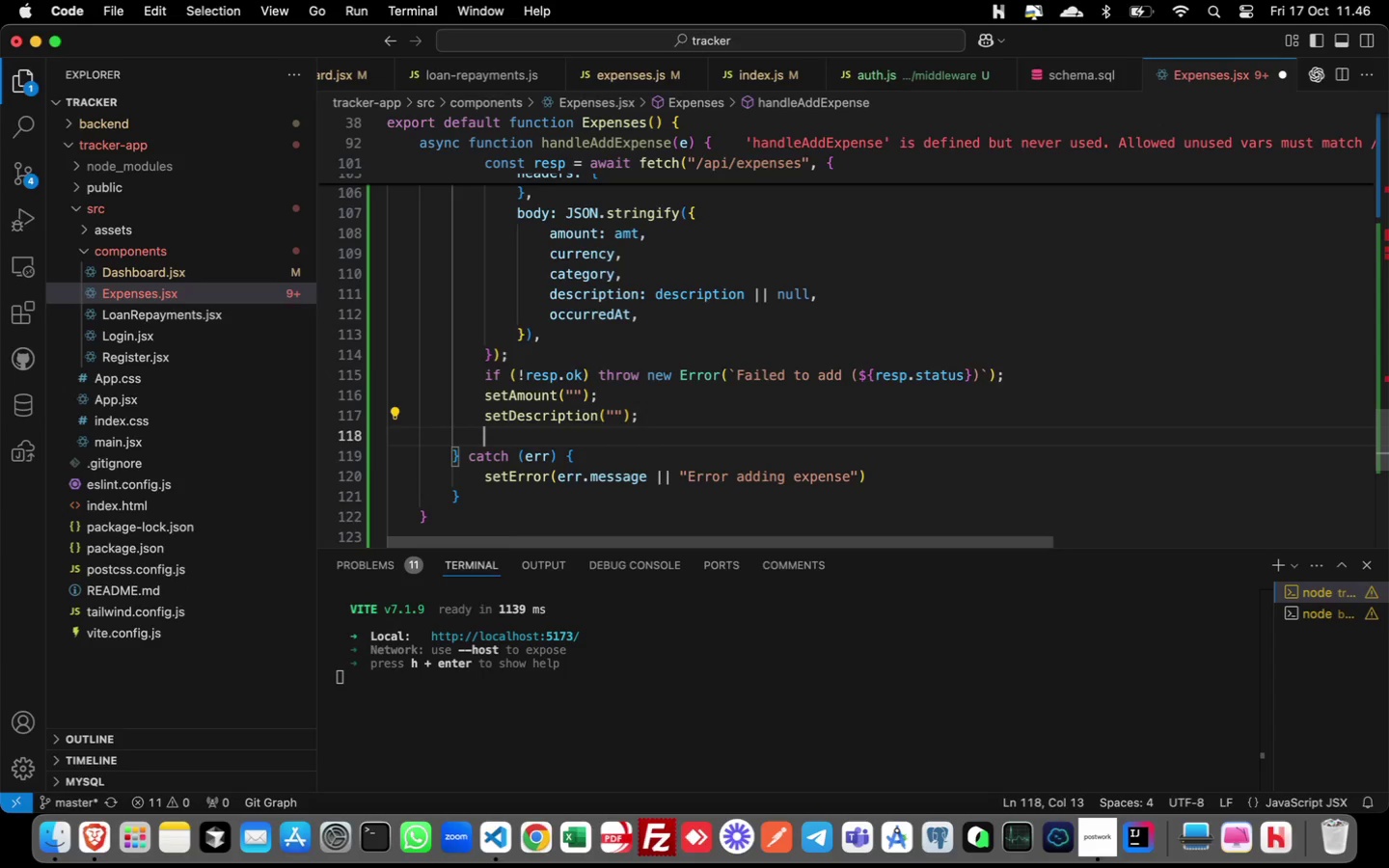 
type(await loadExpenses();)
 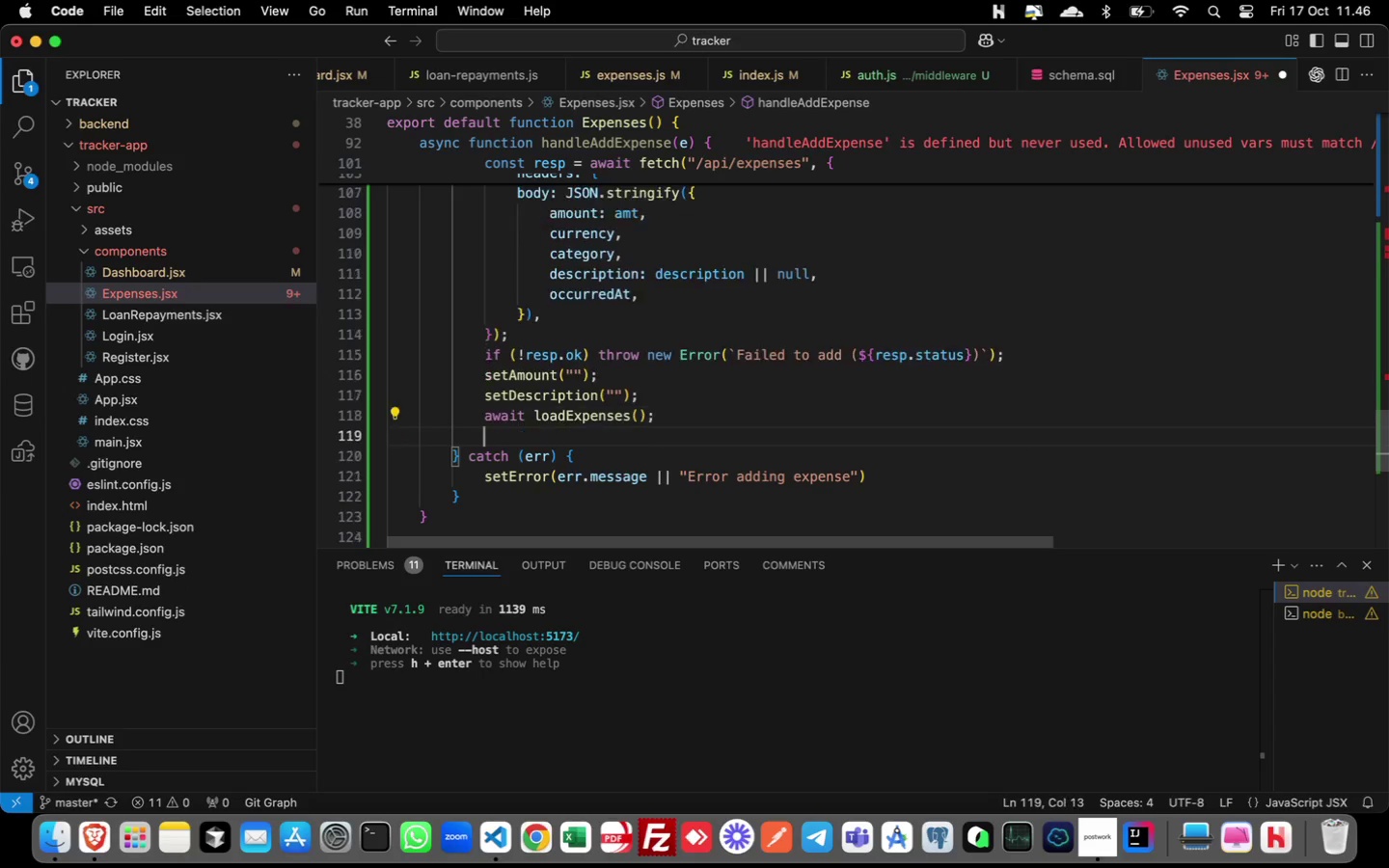 
 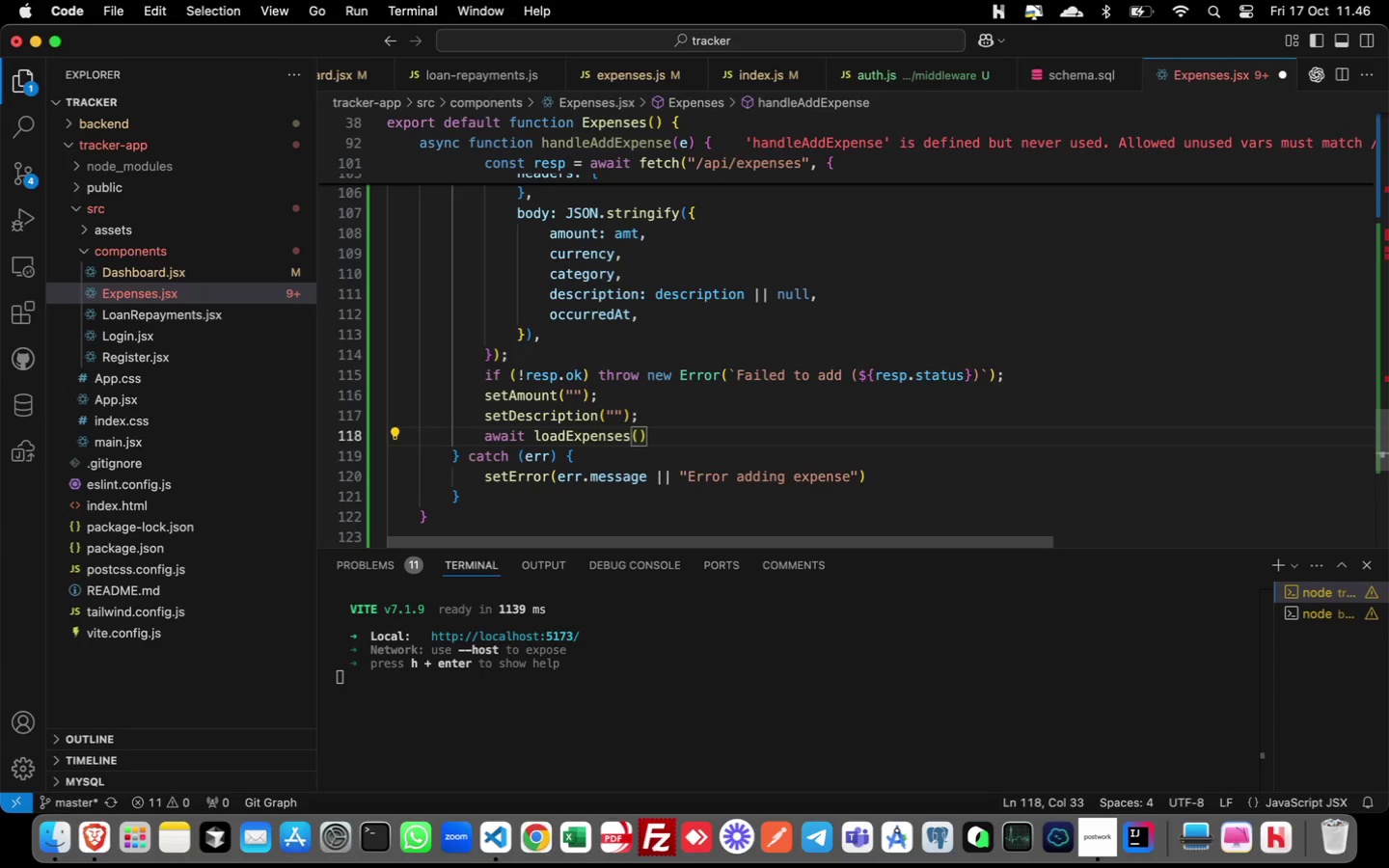 
key(Enter)
 